 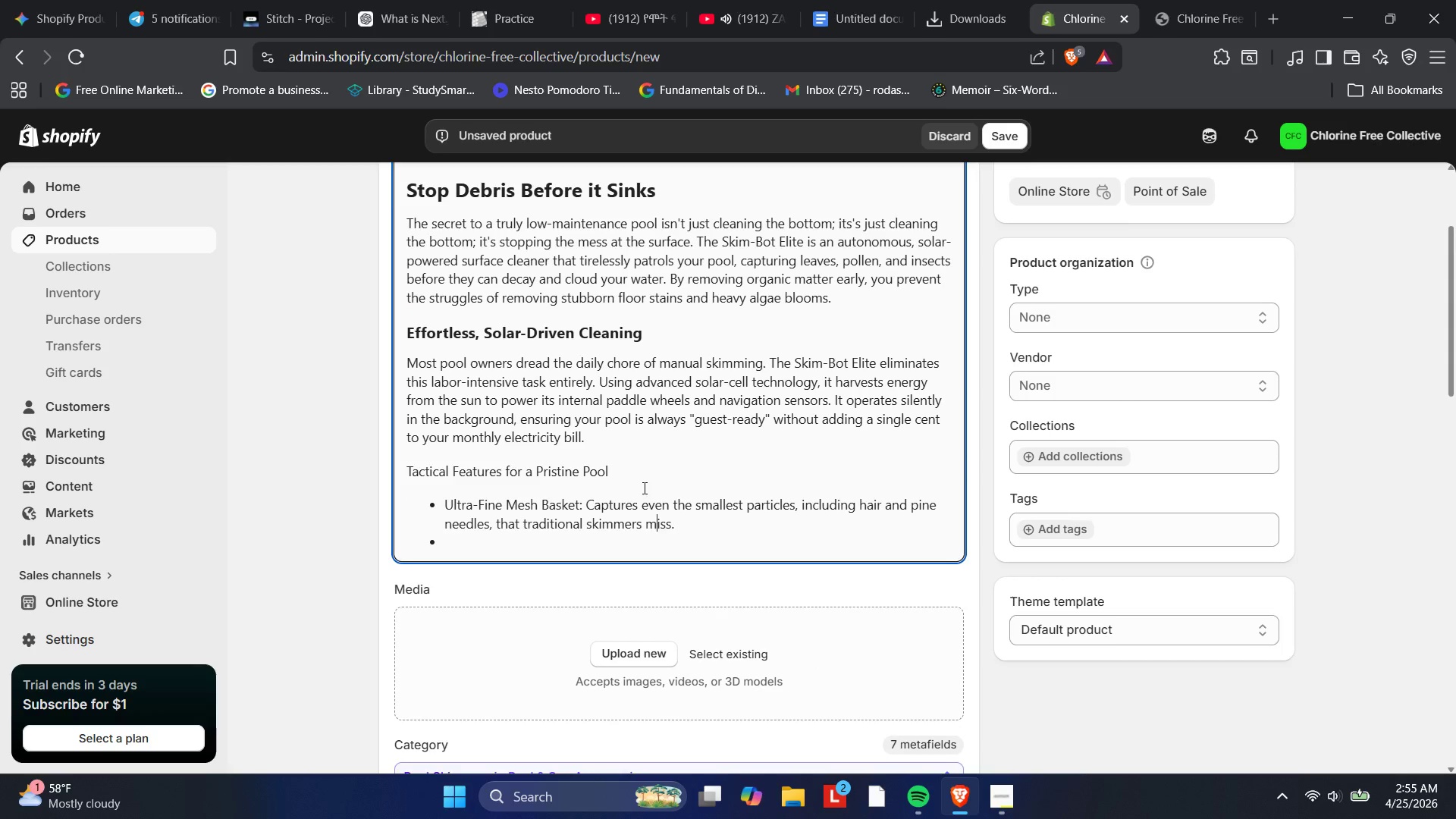 
left_click_drag(start_coordinate=[617, 466], to_coordinate=[392, 463])
 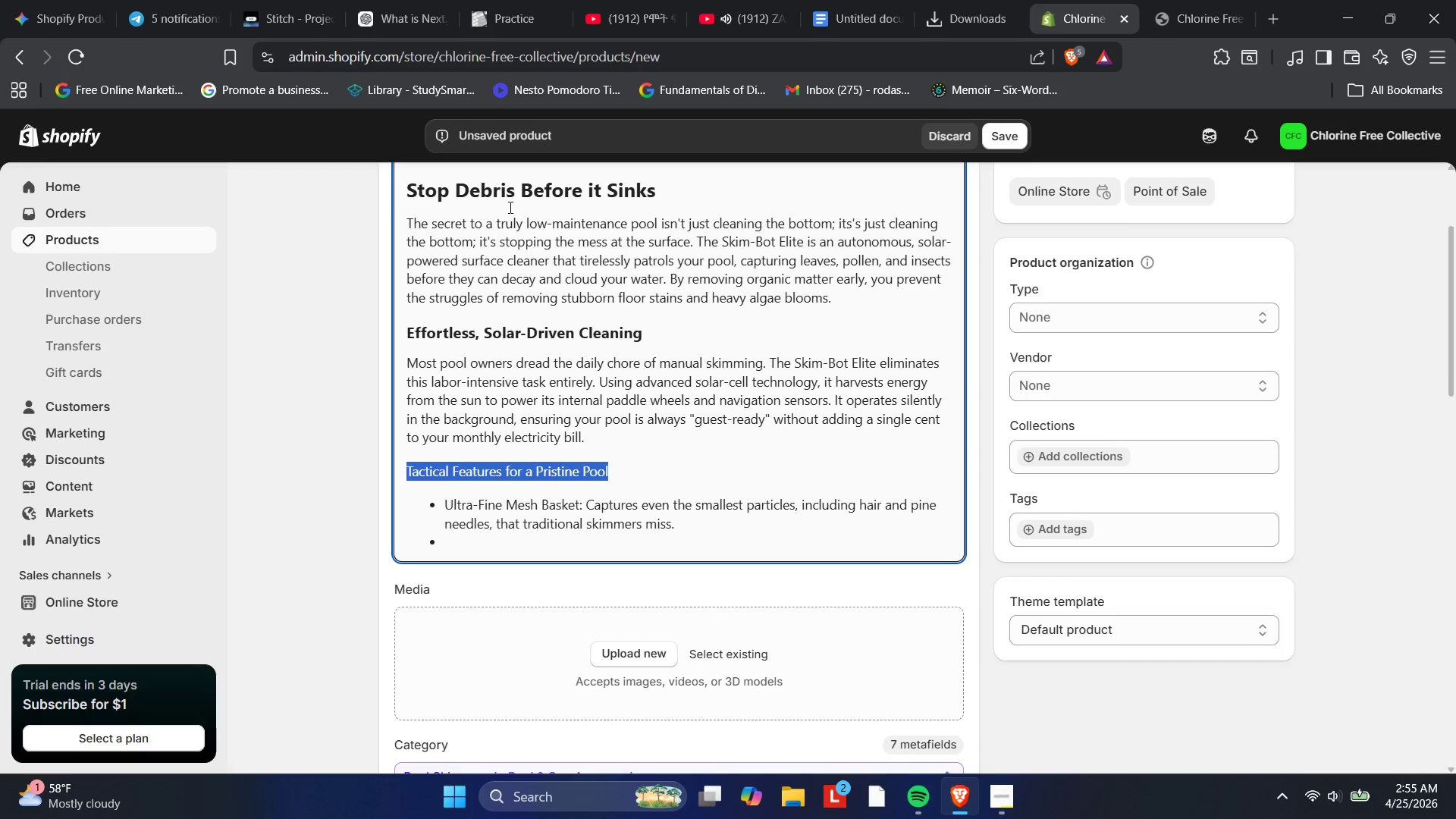 
scroll: coordinate [526, 249], scroll_direction: up, amount: 3.0
 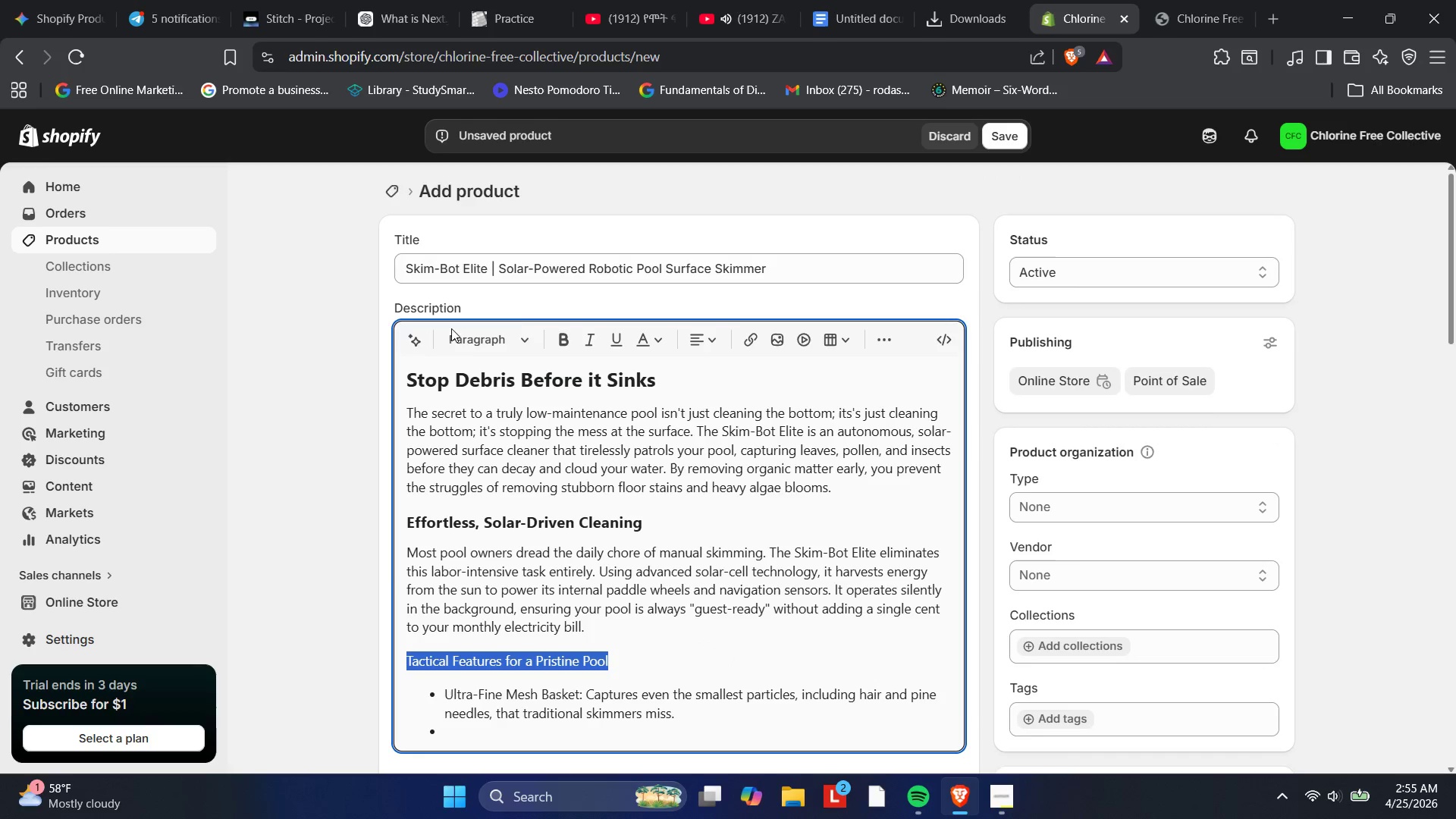 
left_click([490, 344])
 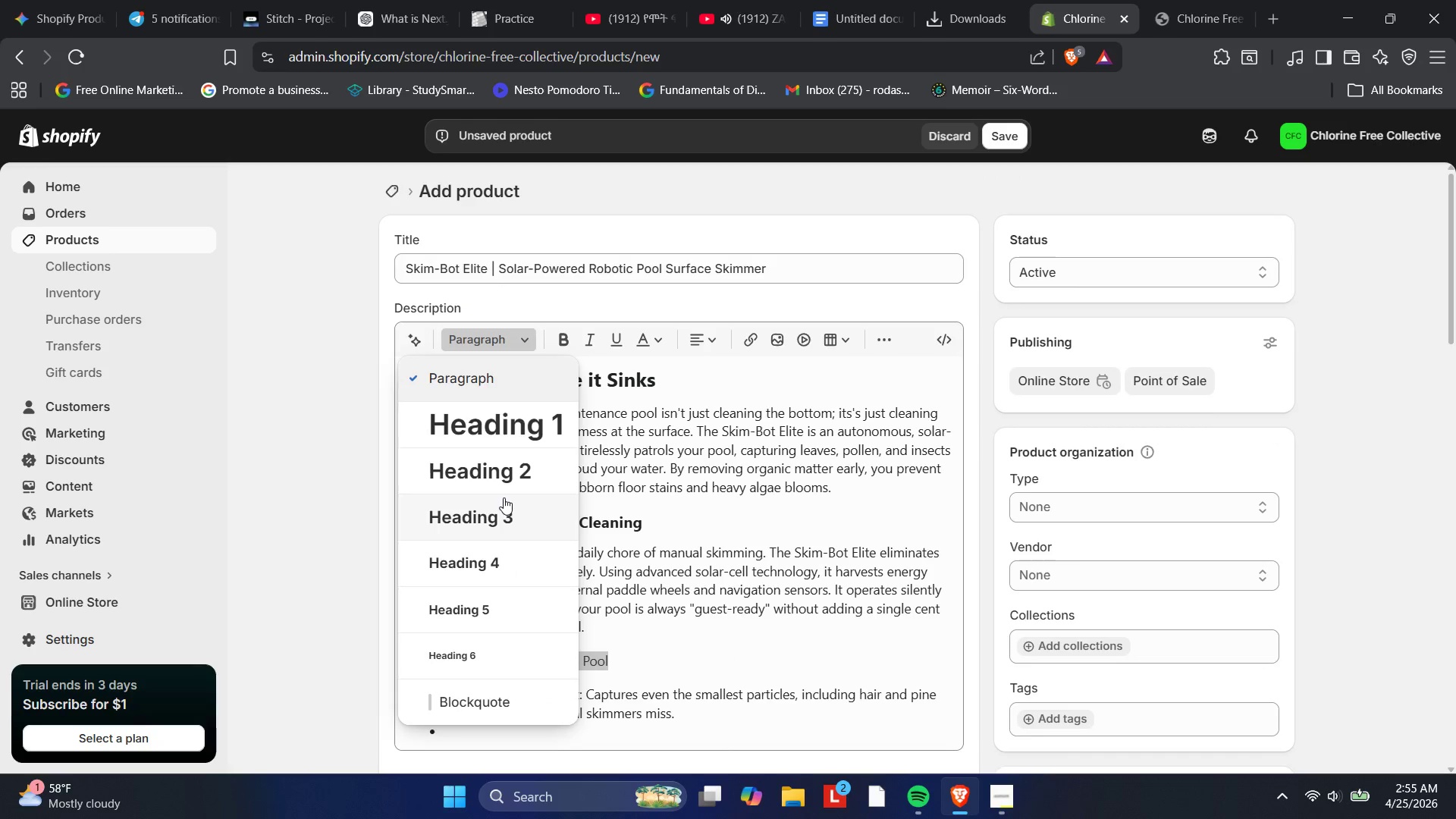 
left_click([504, 497])
 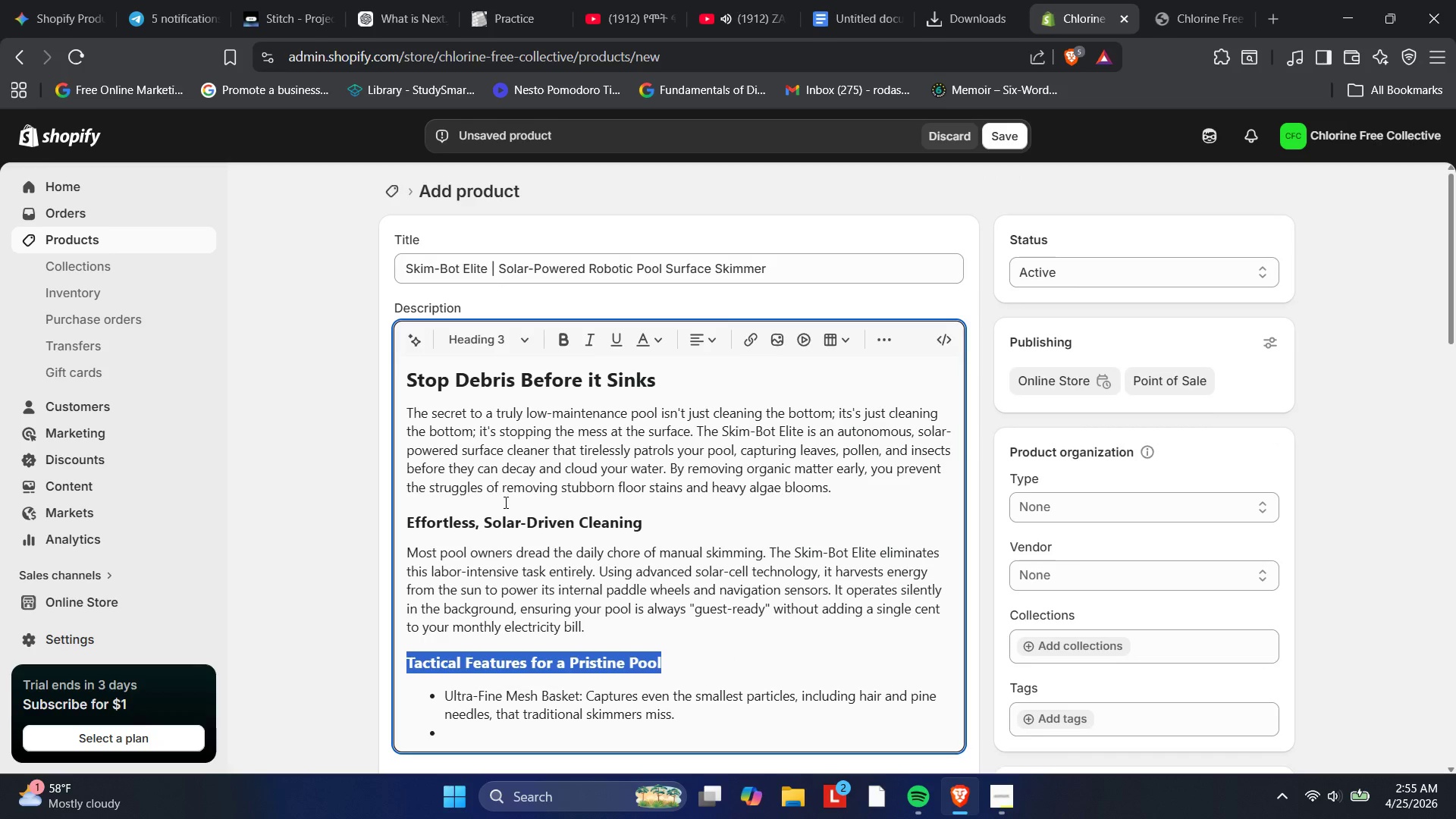 
left_click([504, 503])
 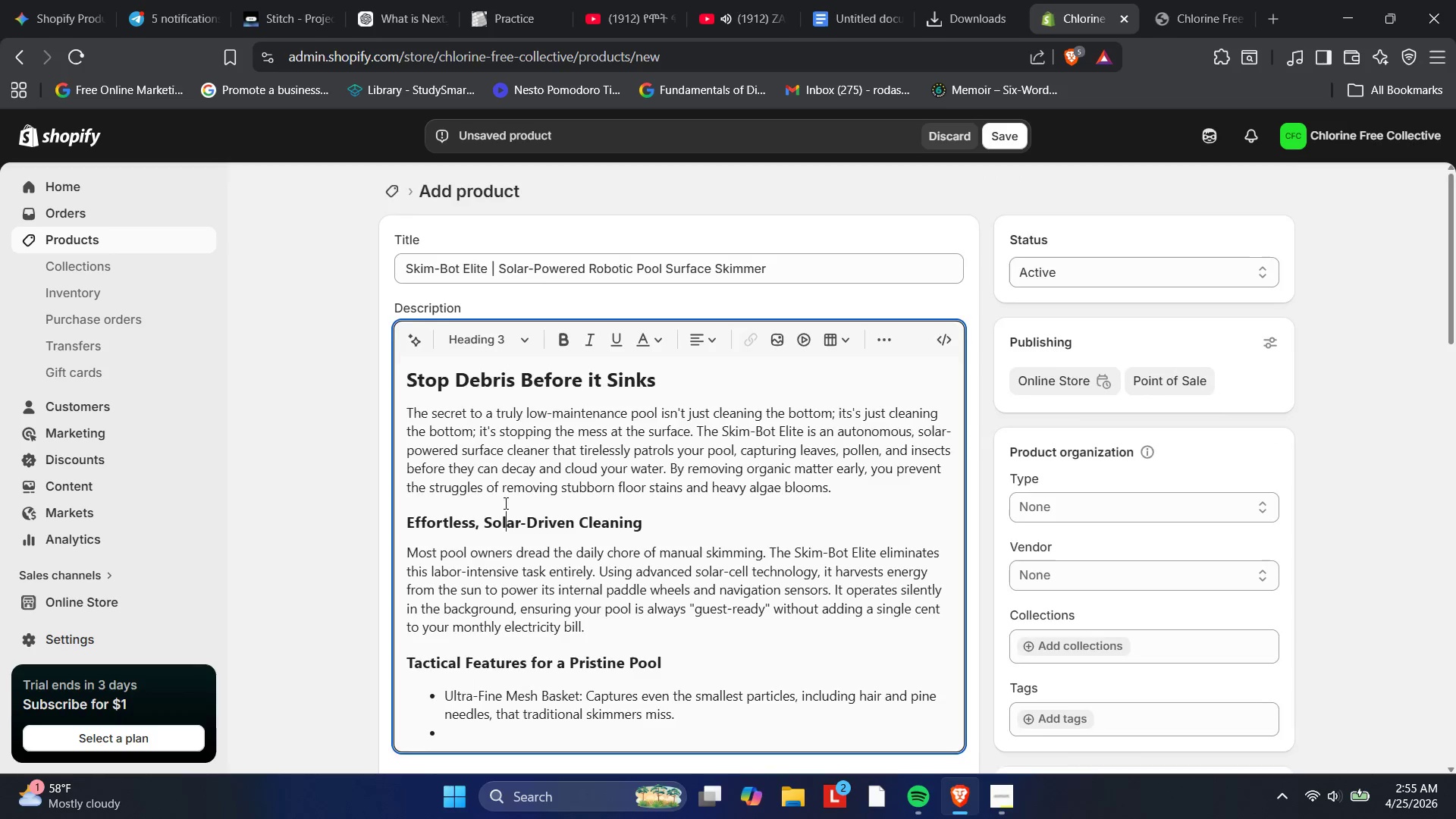 
scroll: coordinate [504, 503], scroll_direction: down, amount: 2.0
 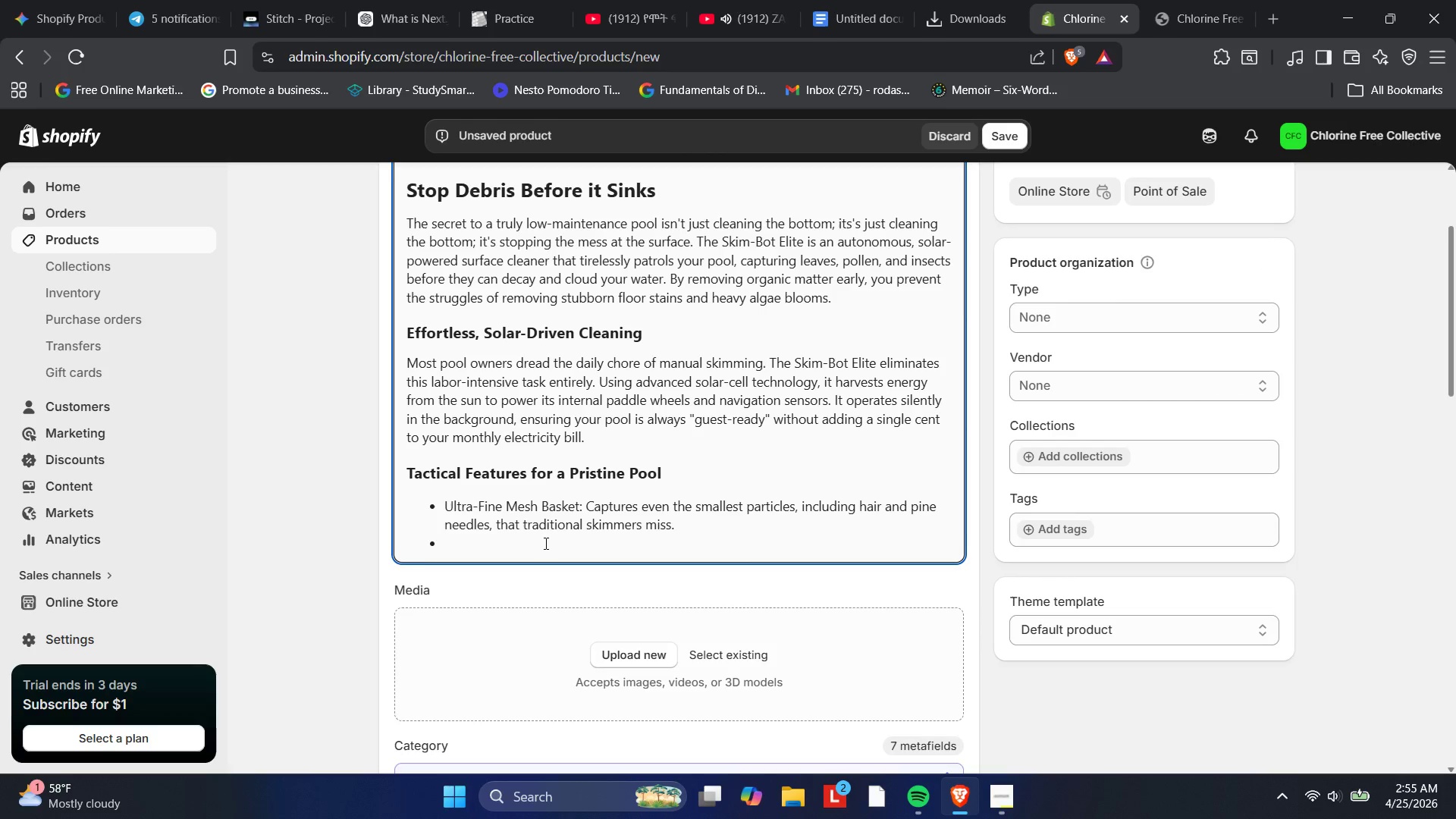 
left_click([547, 546])
 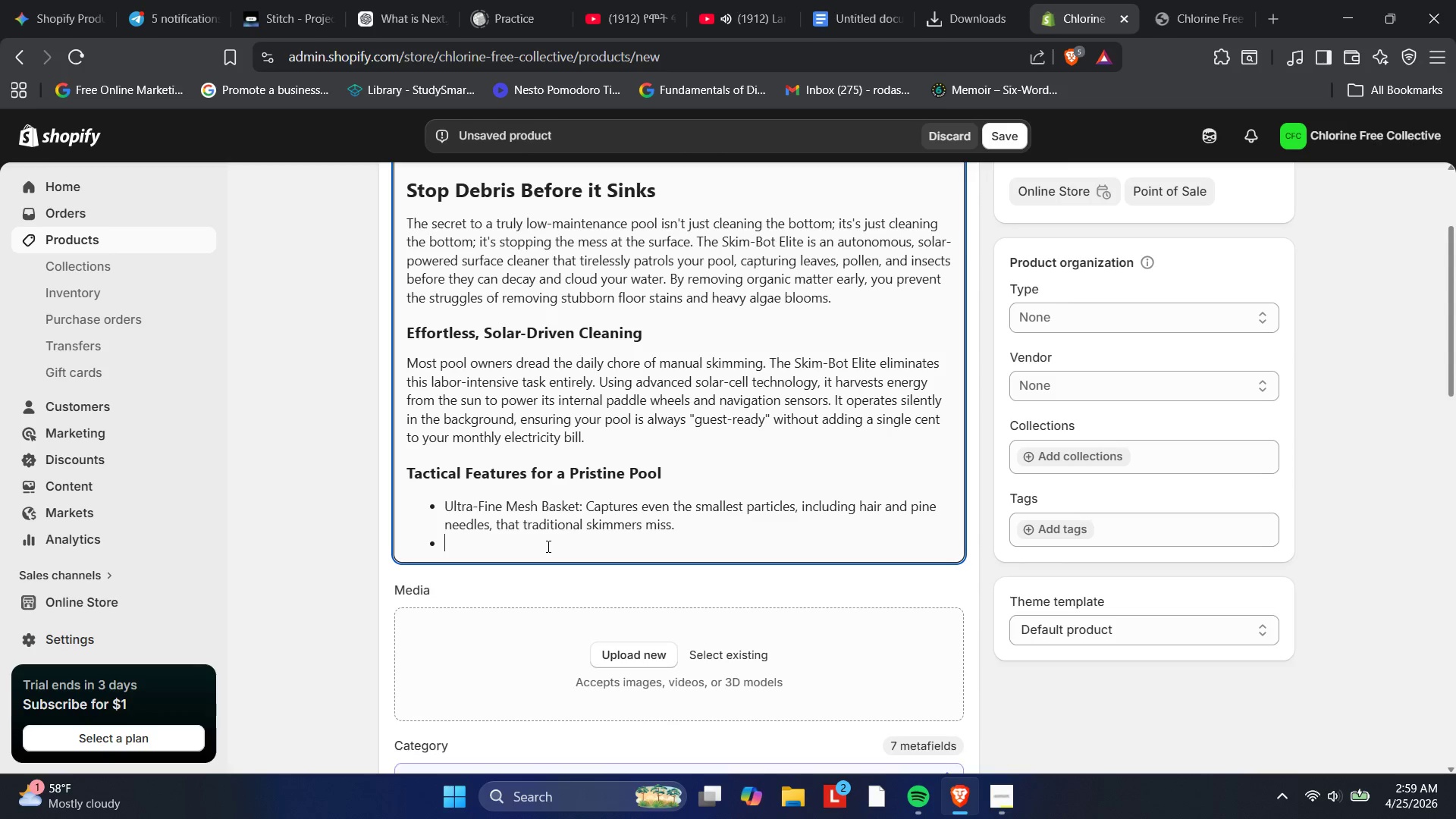 
wait(275.36)
 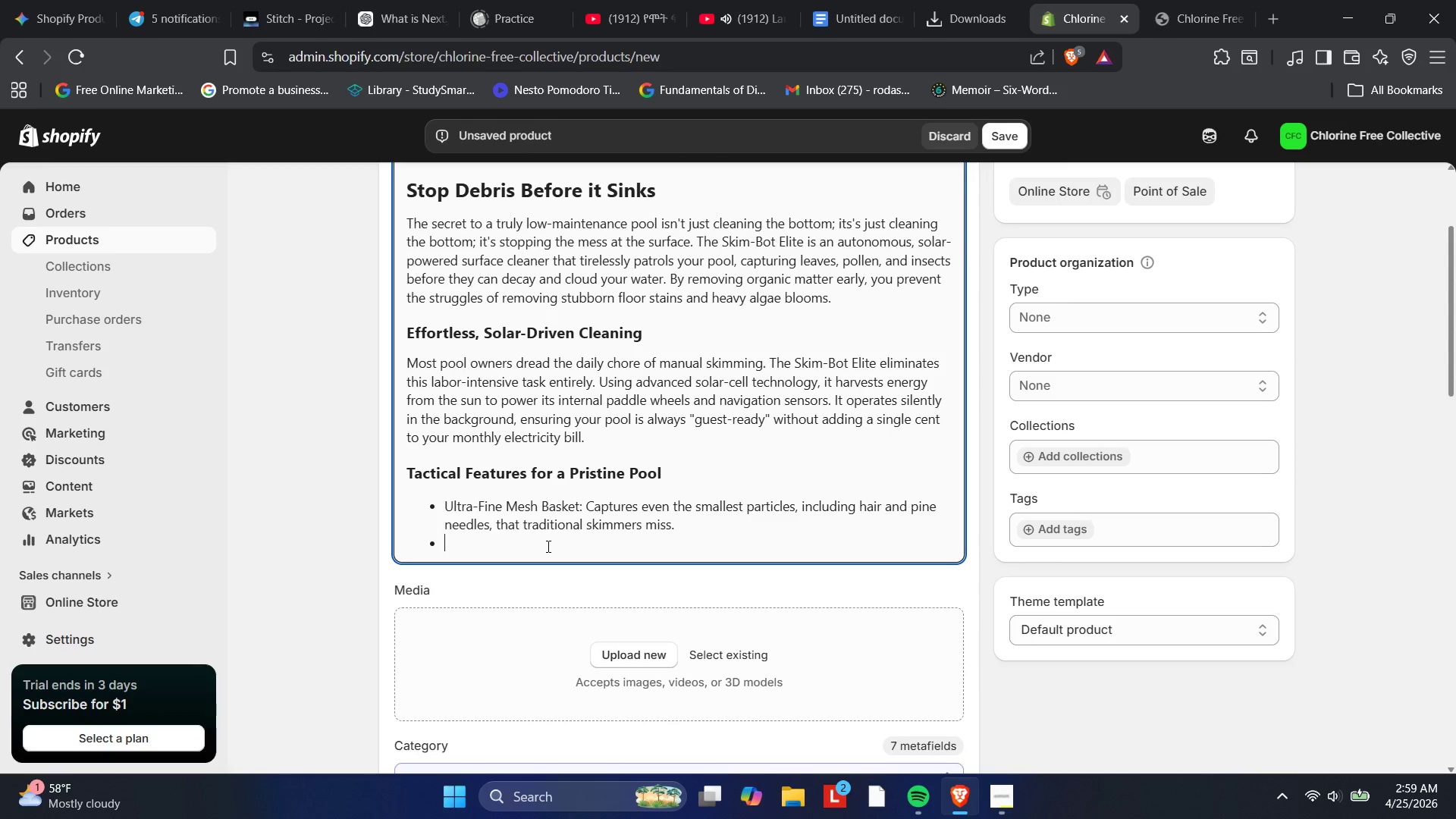 
type(Inr)
key(Backspace)
type(telligent Obstacles Detection::)
key(Backspace)
type( Built-in sesory )
key(Backspace)
type(s prevent )
 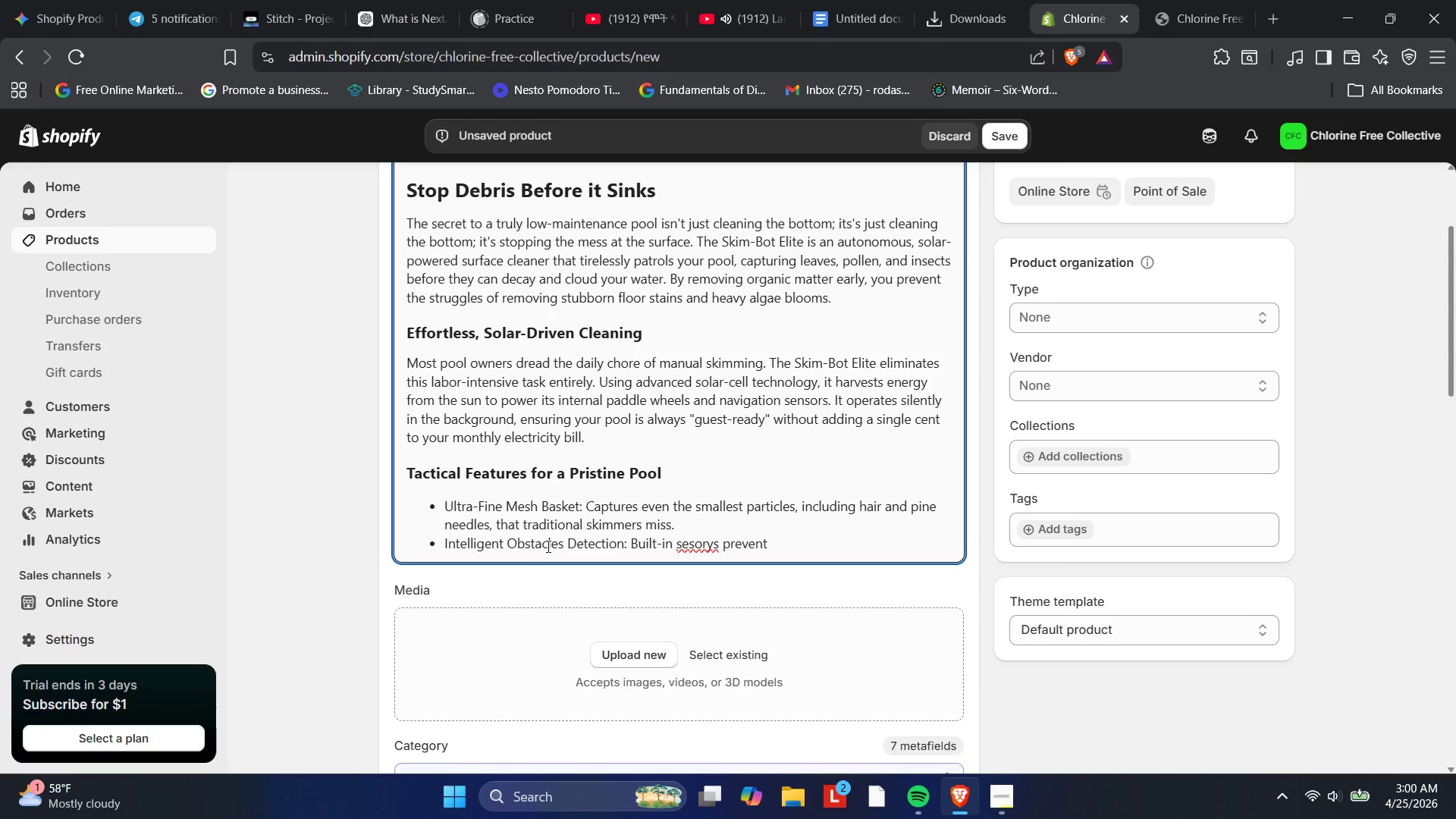 
hold_key(key=ArrowLeft, duration=0.77)
 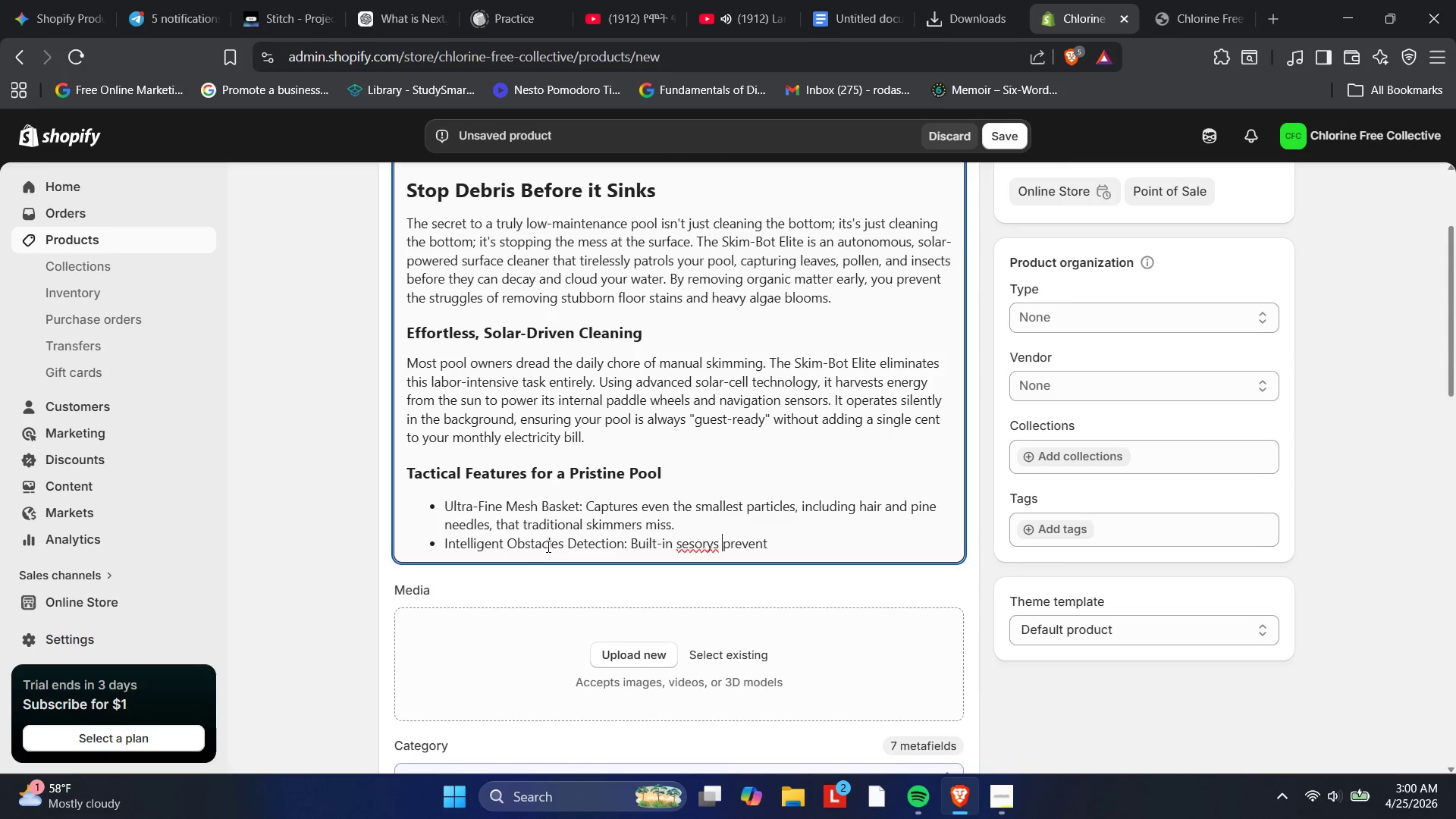 
key(ArrowLeft)
 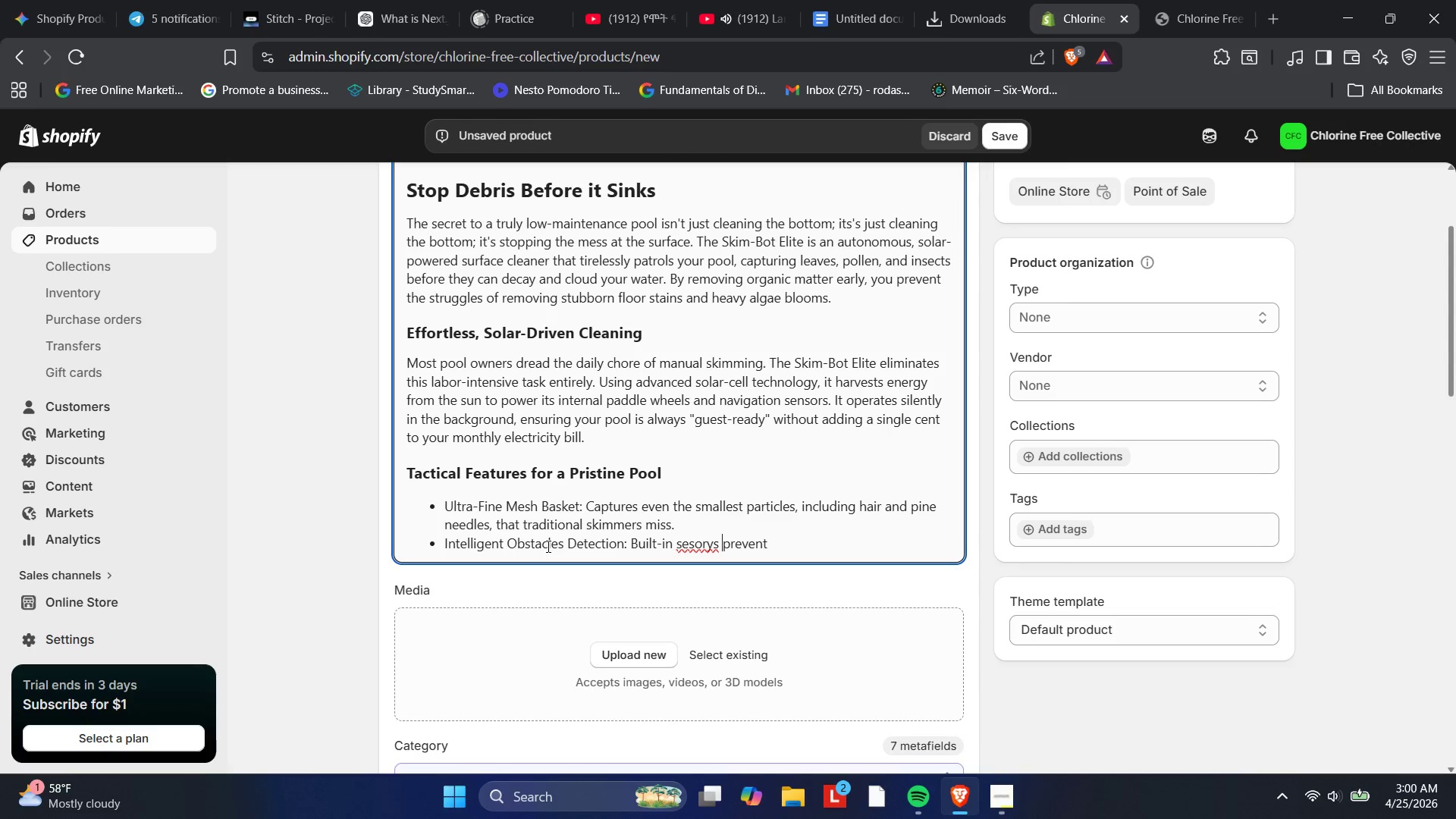 
key(ArrowLeft)
 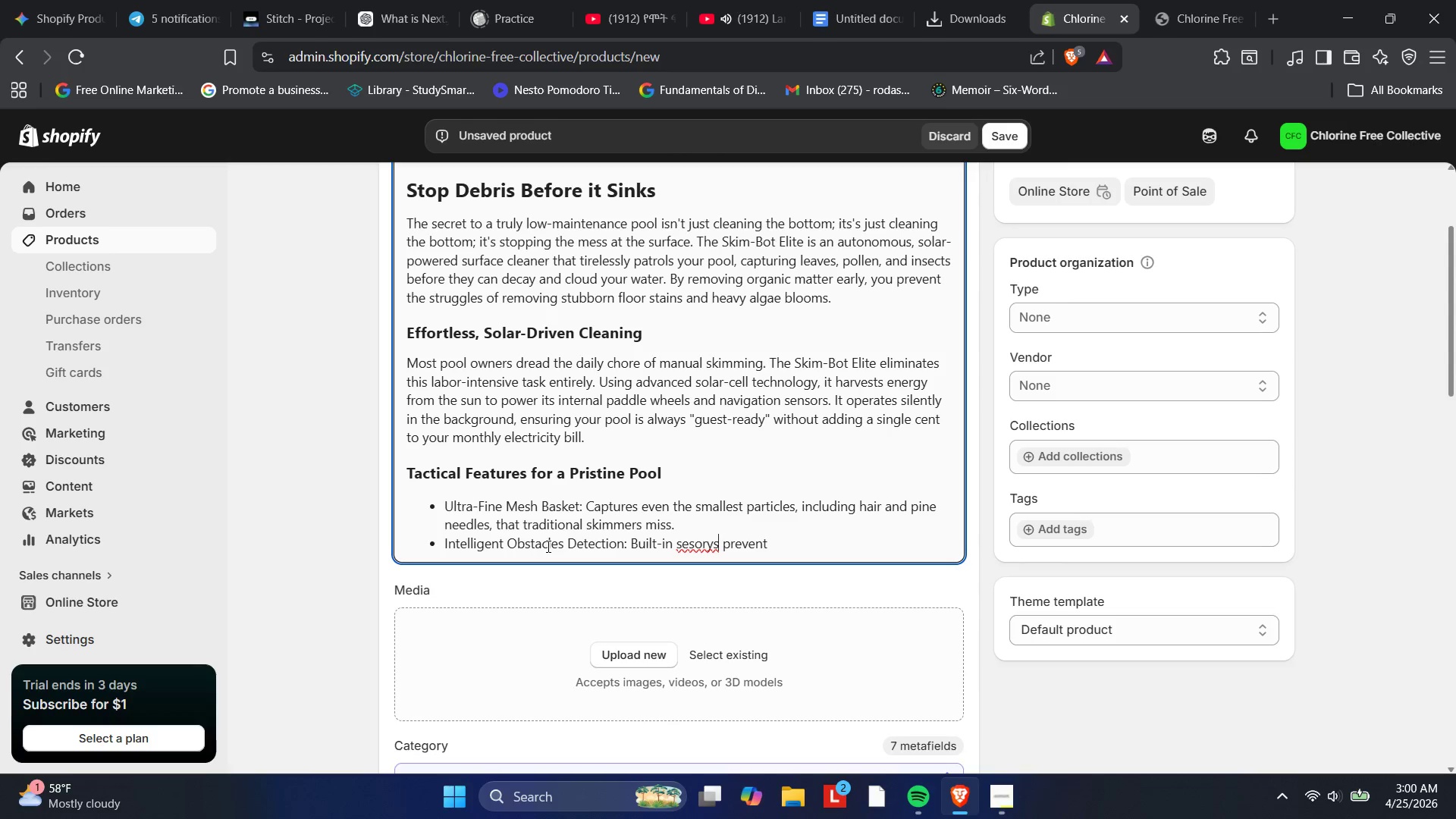 
key(ArrowLeft)
 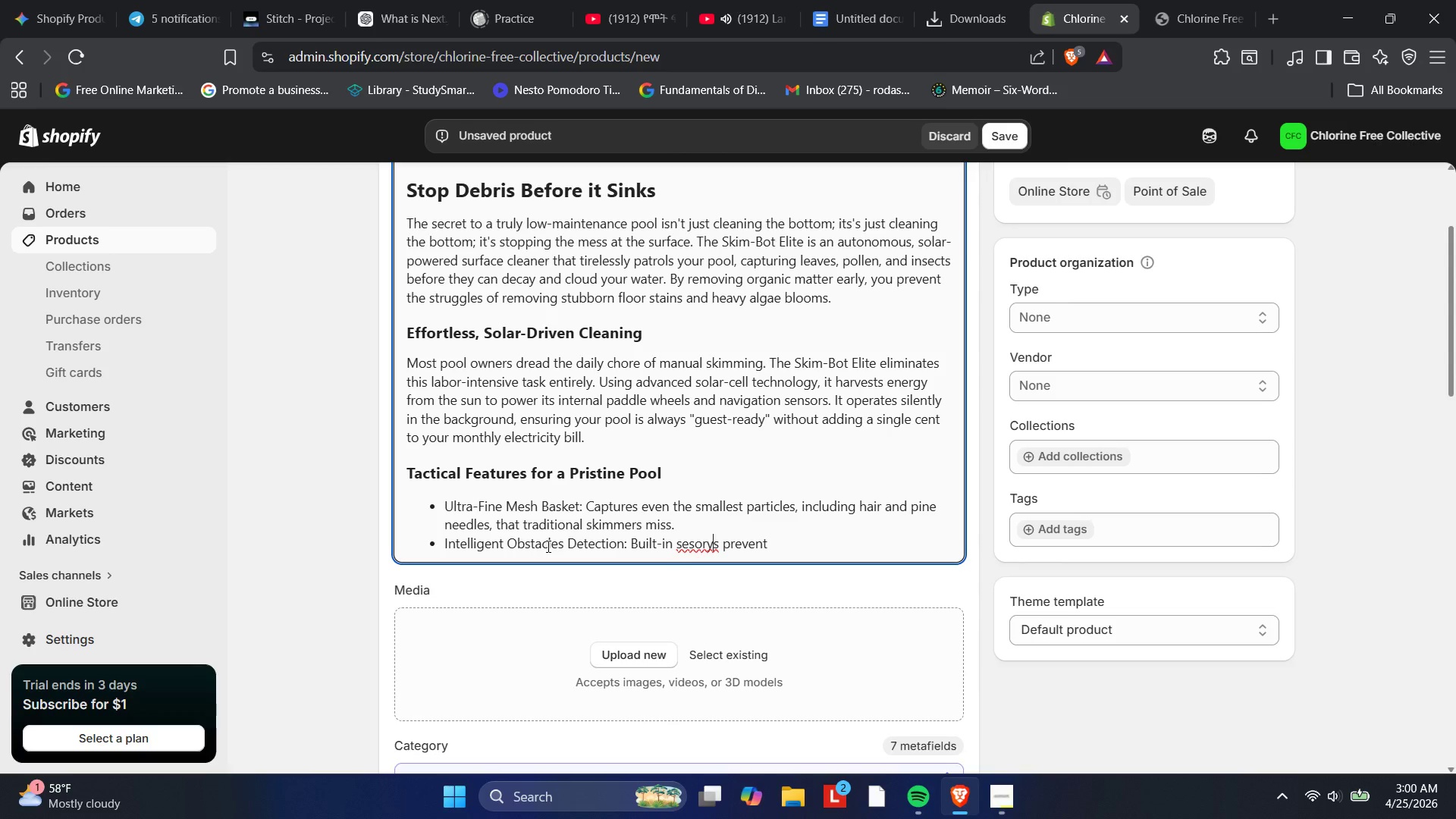 
key(Backspace)
 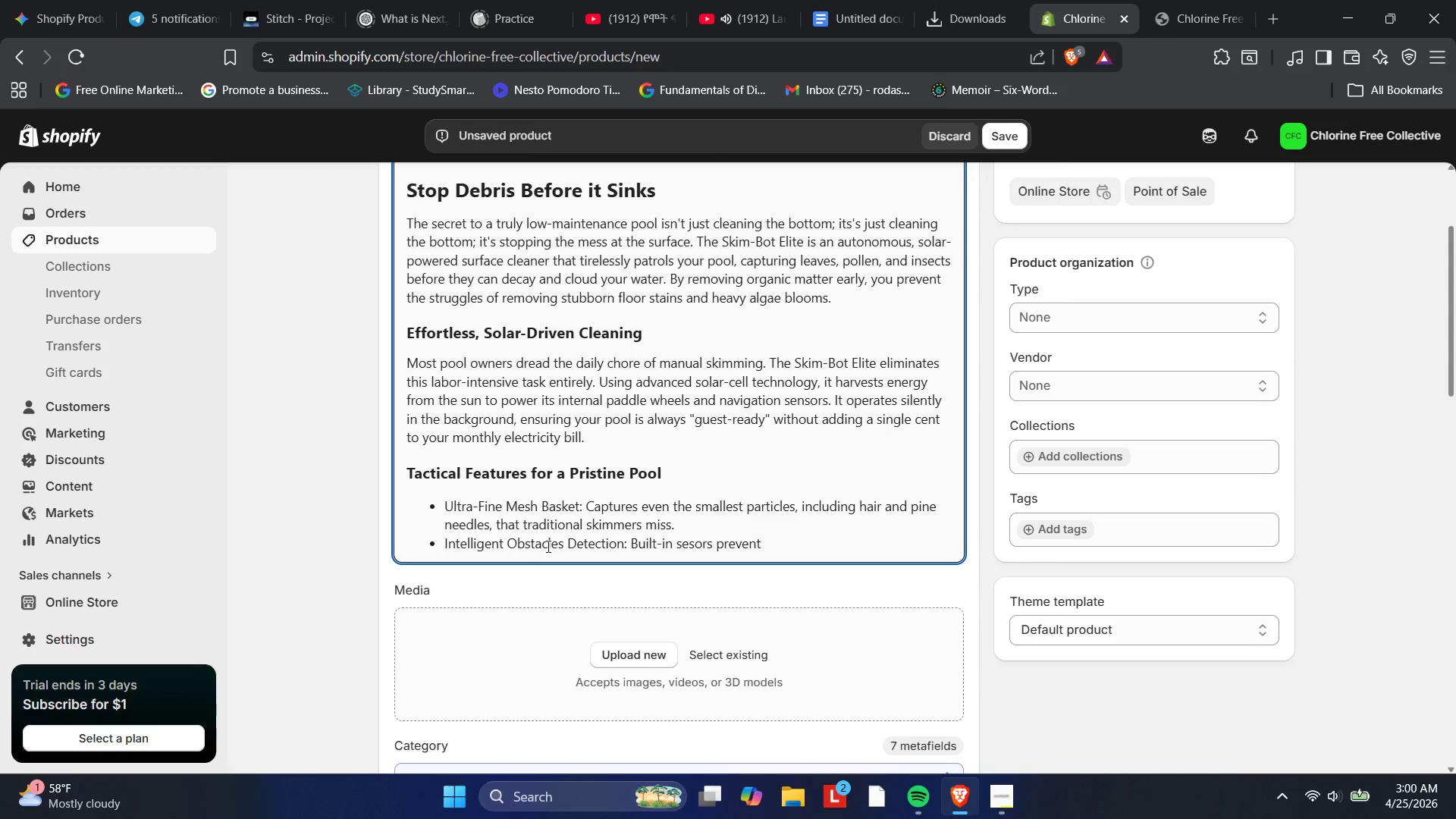 
wait(8.49)
 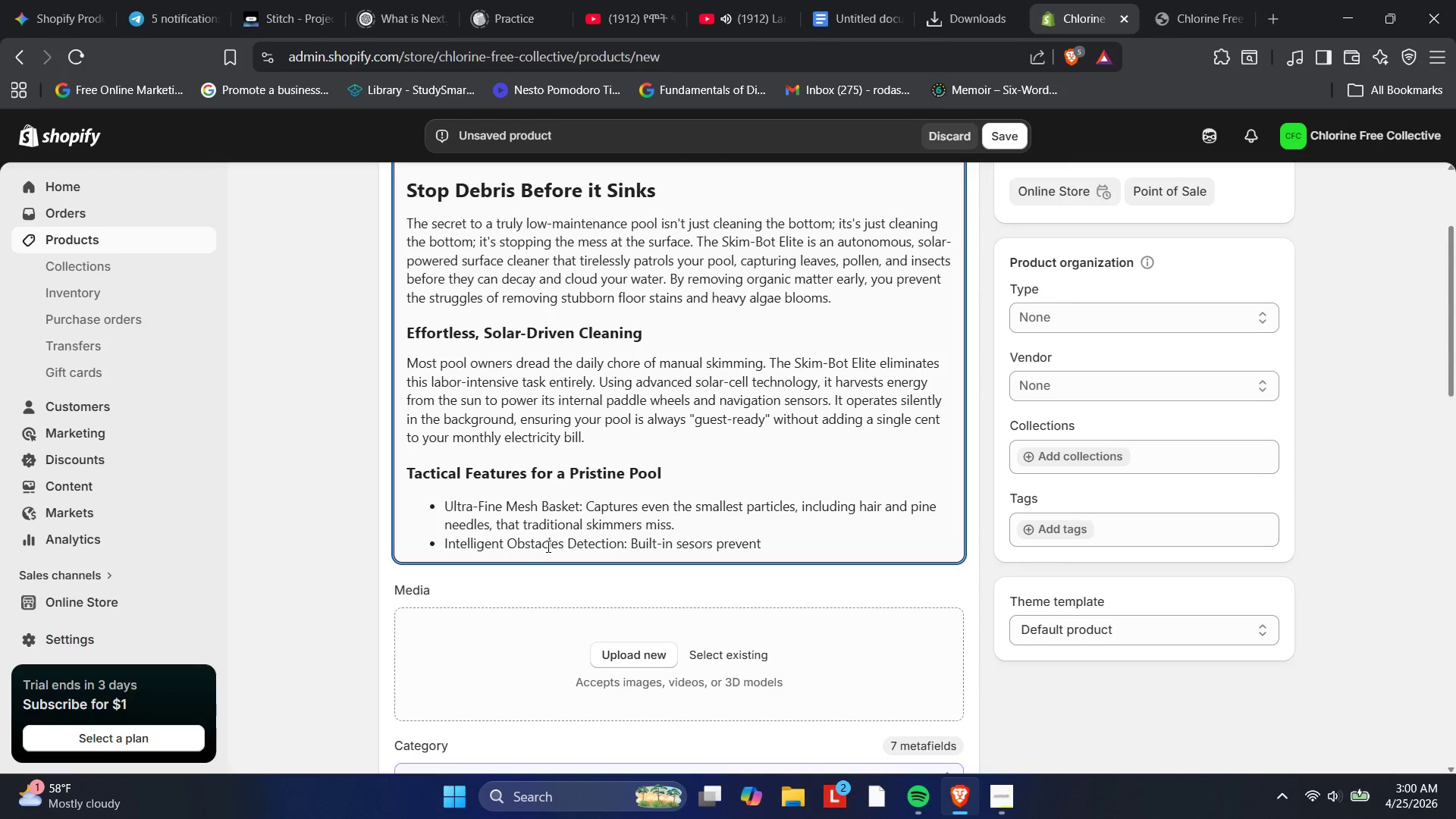 
key(ArrowLeft)
 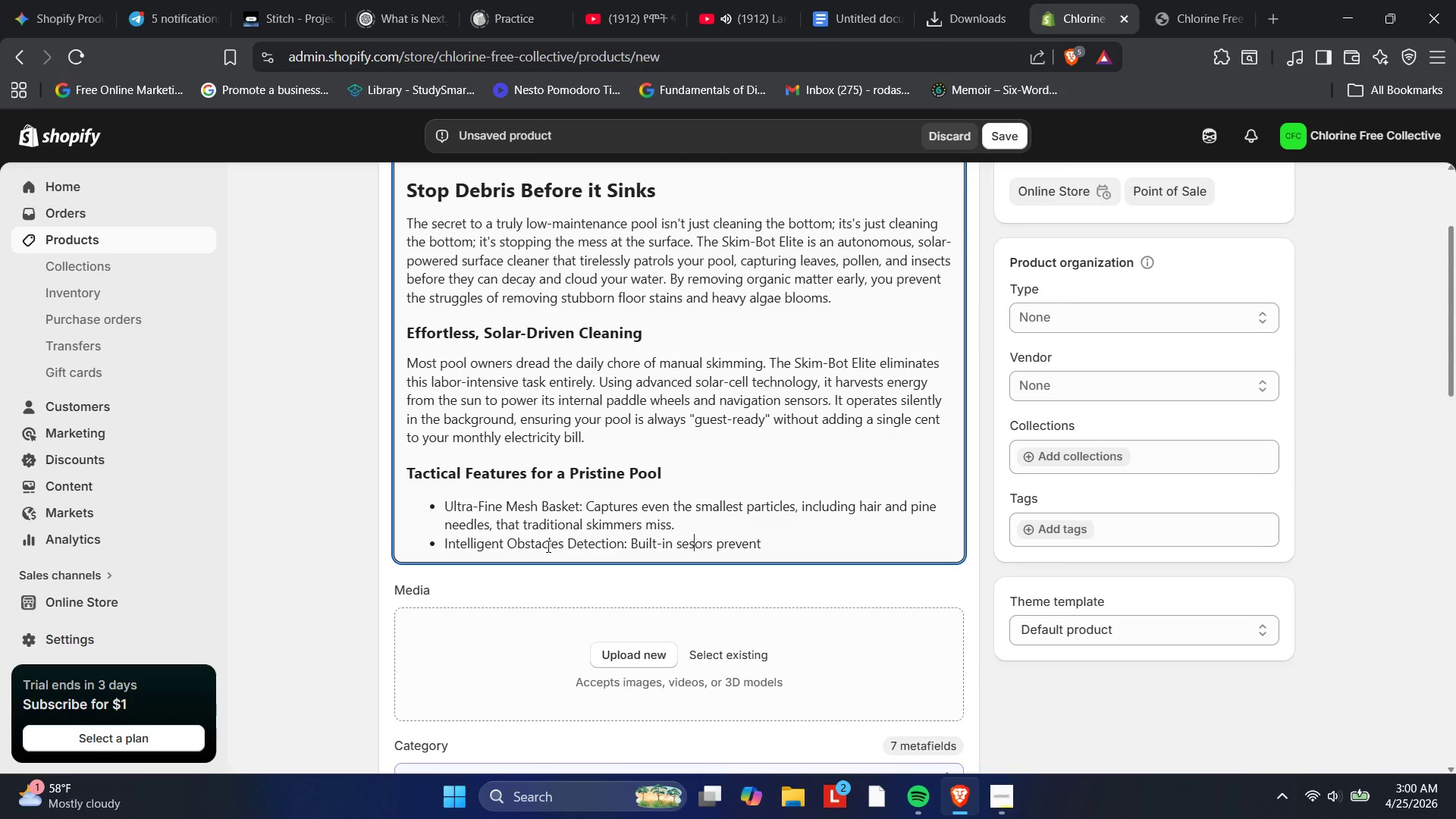 
key(ArrowLeft)
 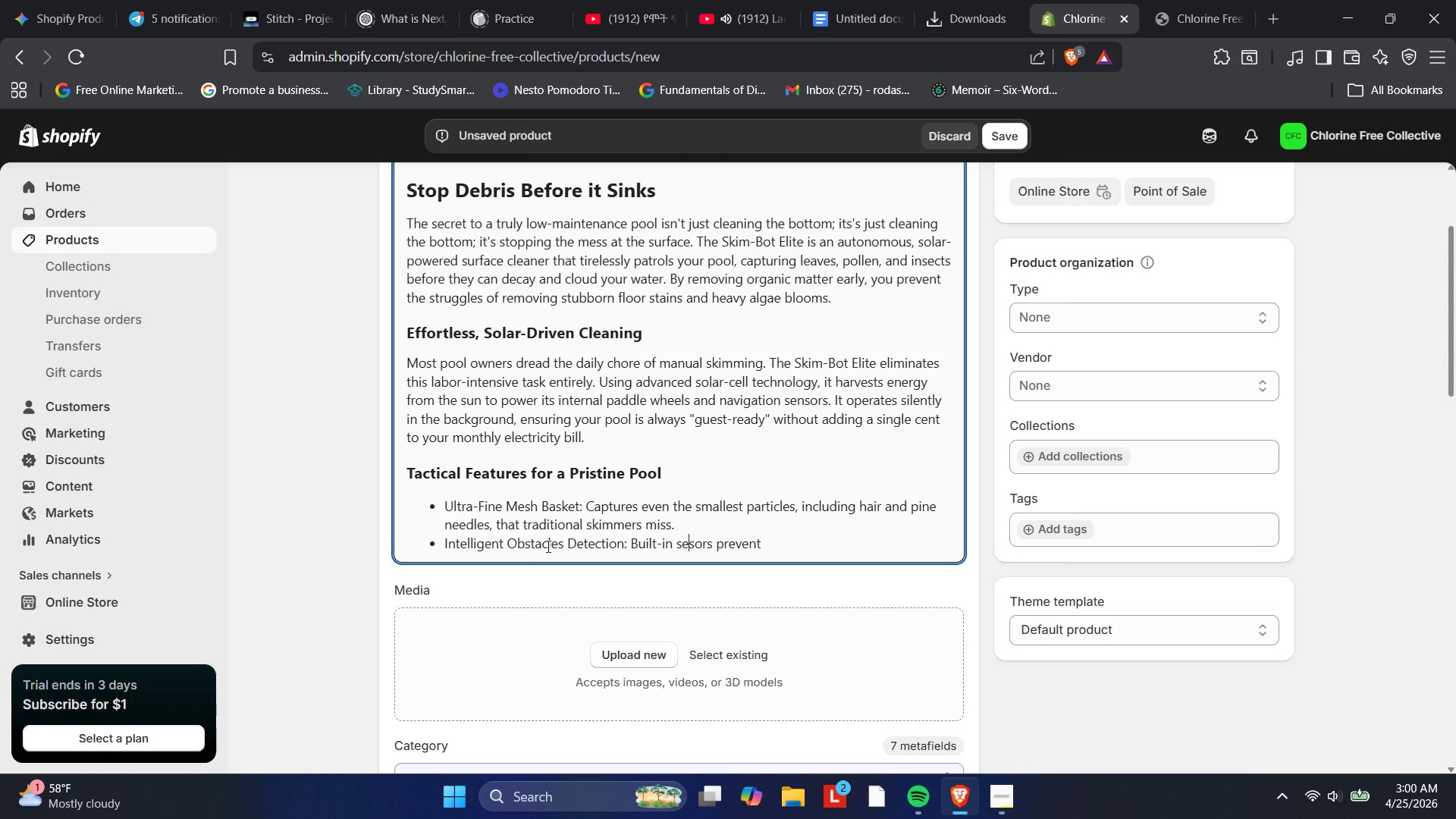 
key(ArrowLeft)
 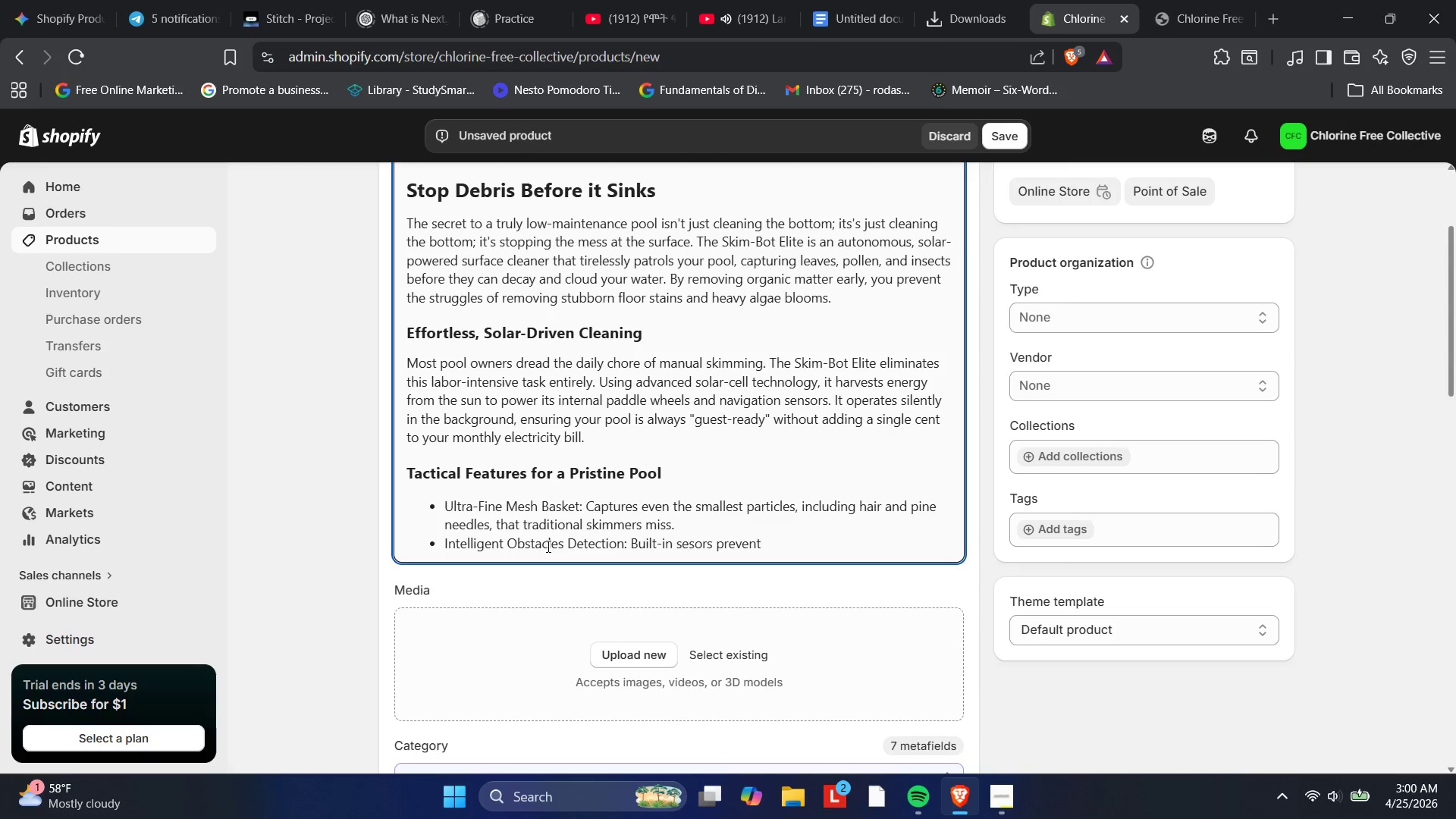 
key(N)
 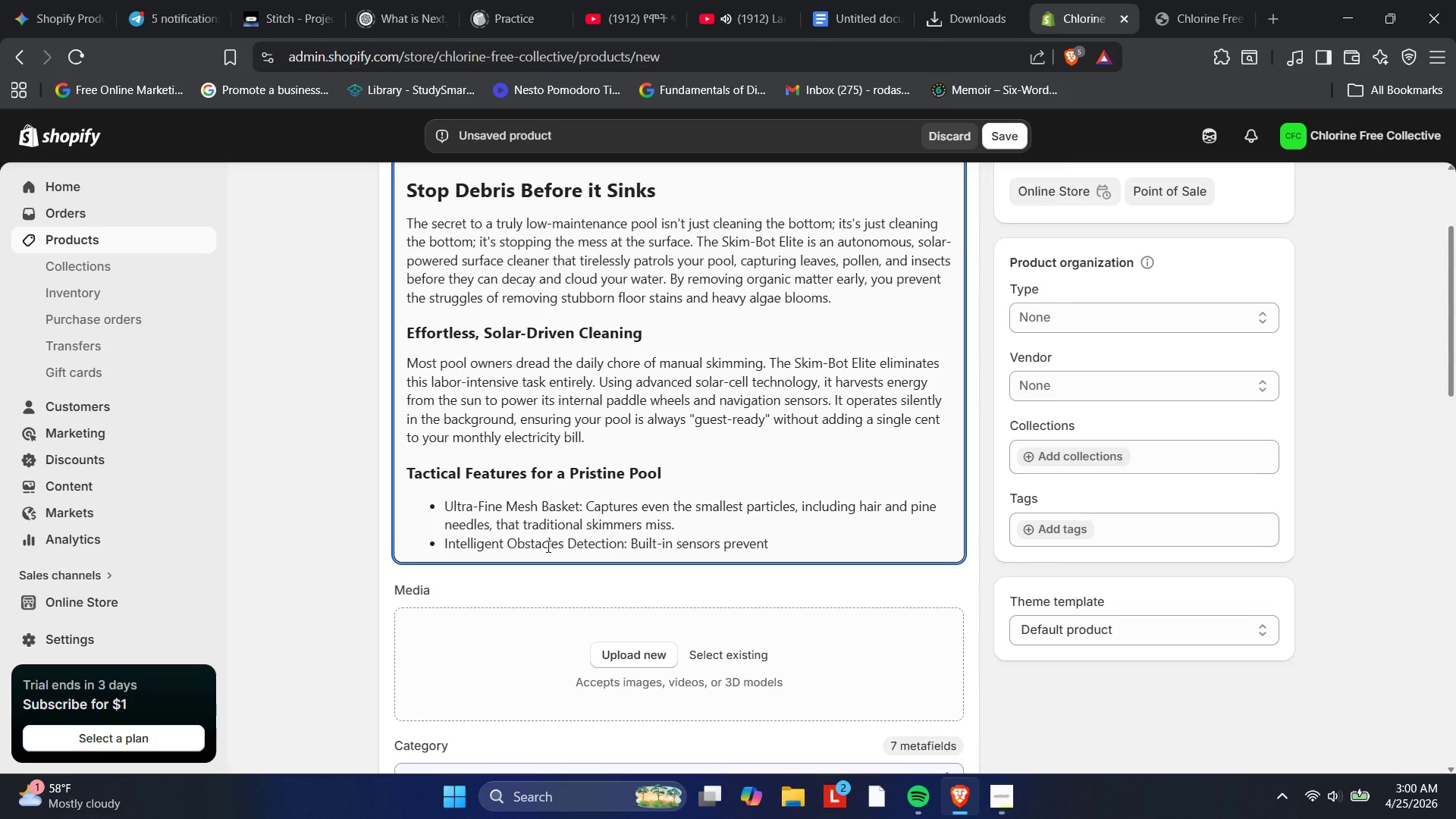 
key(ArrowRight)
 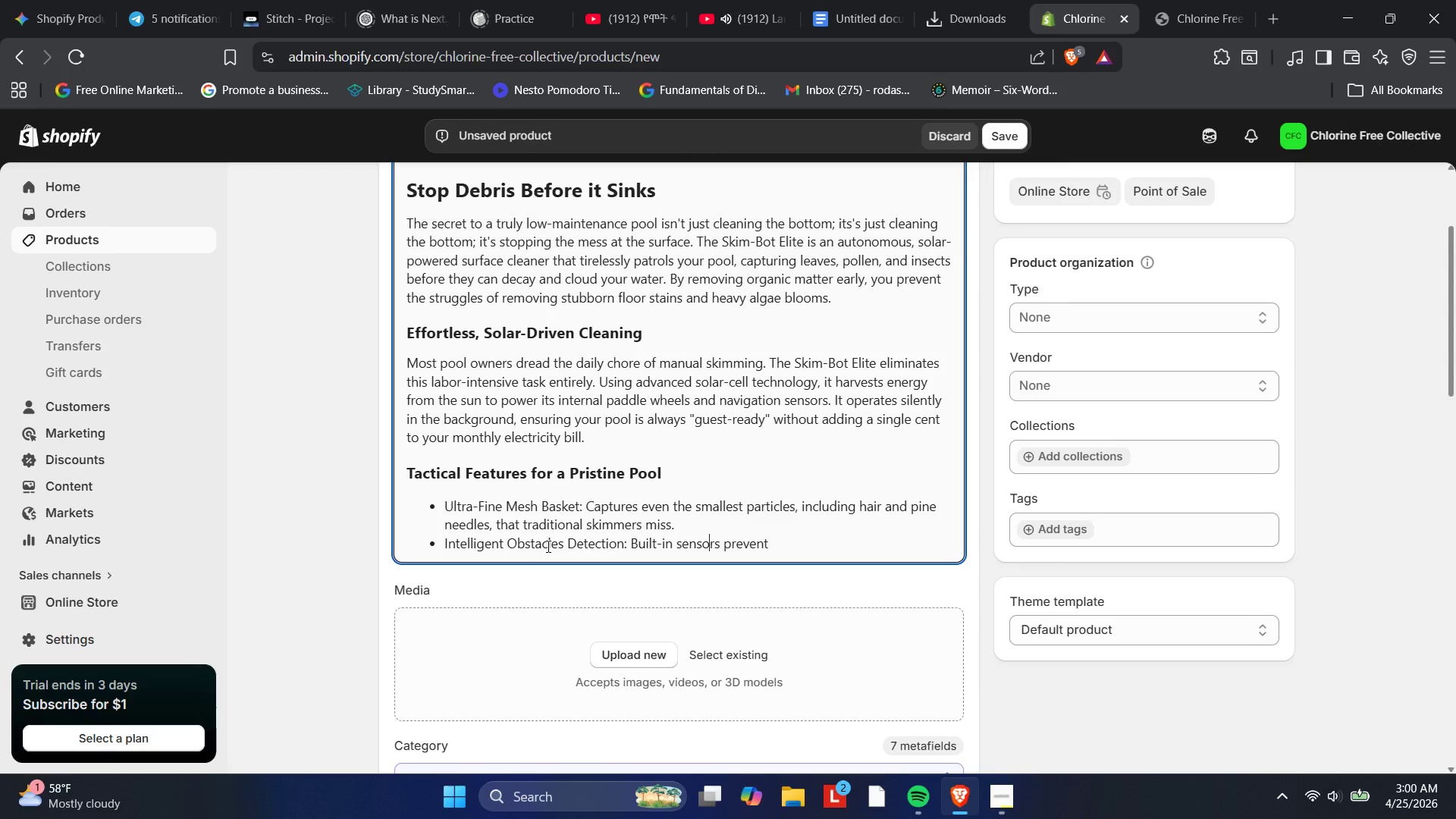 
key(ArrowRight)
 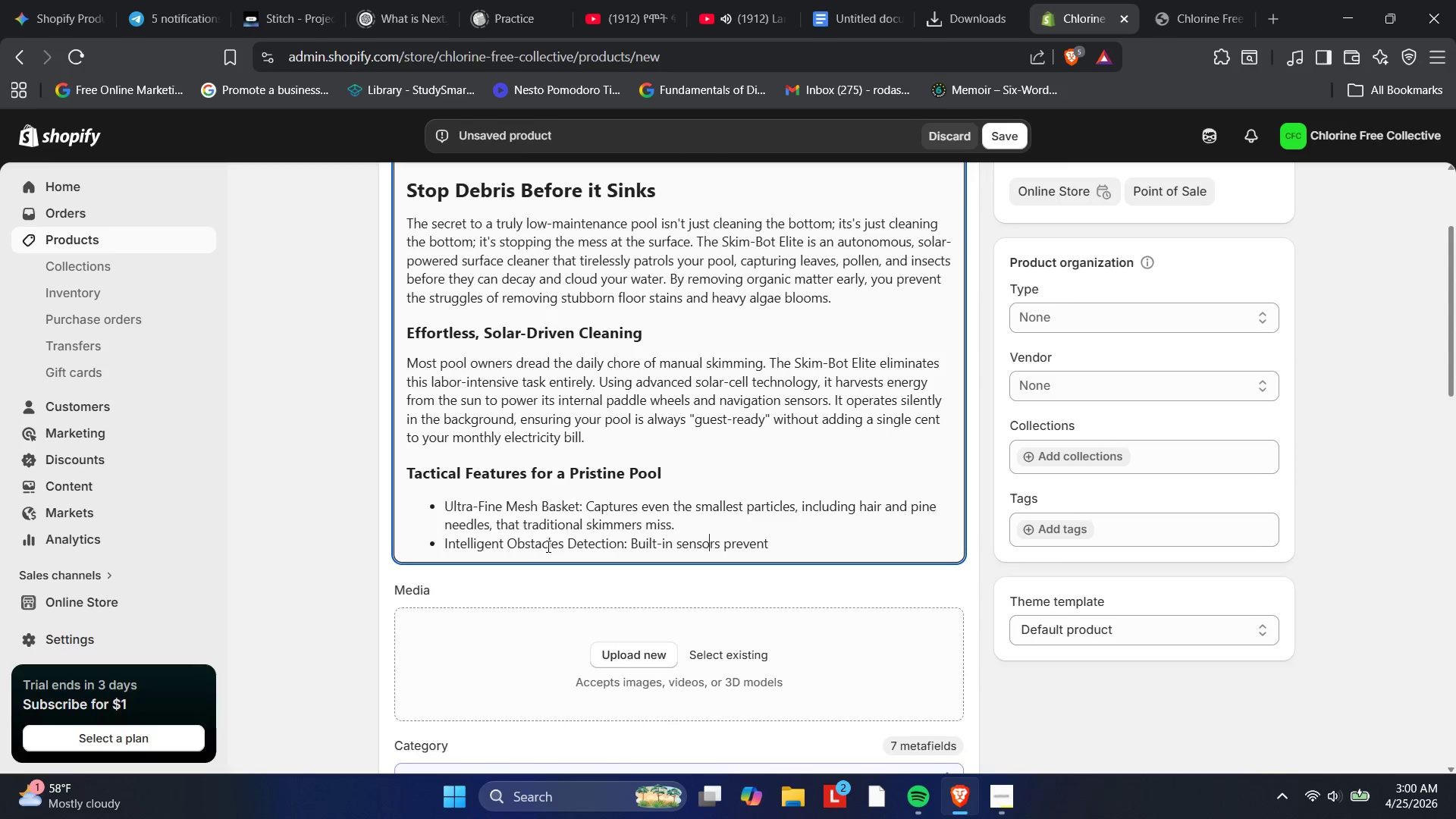 
key(ArrowRight)
 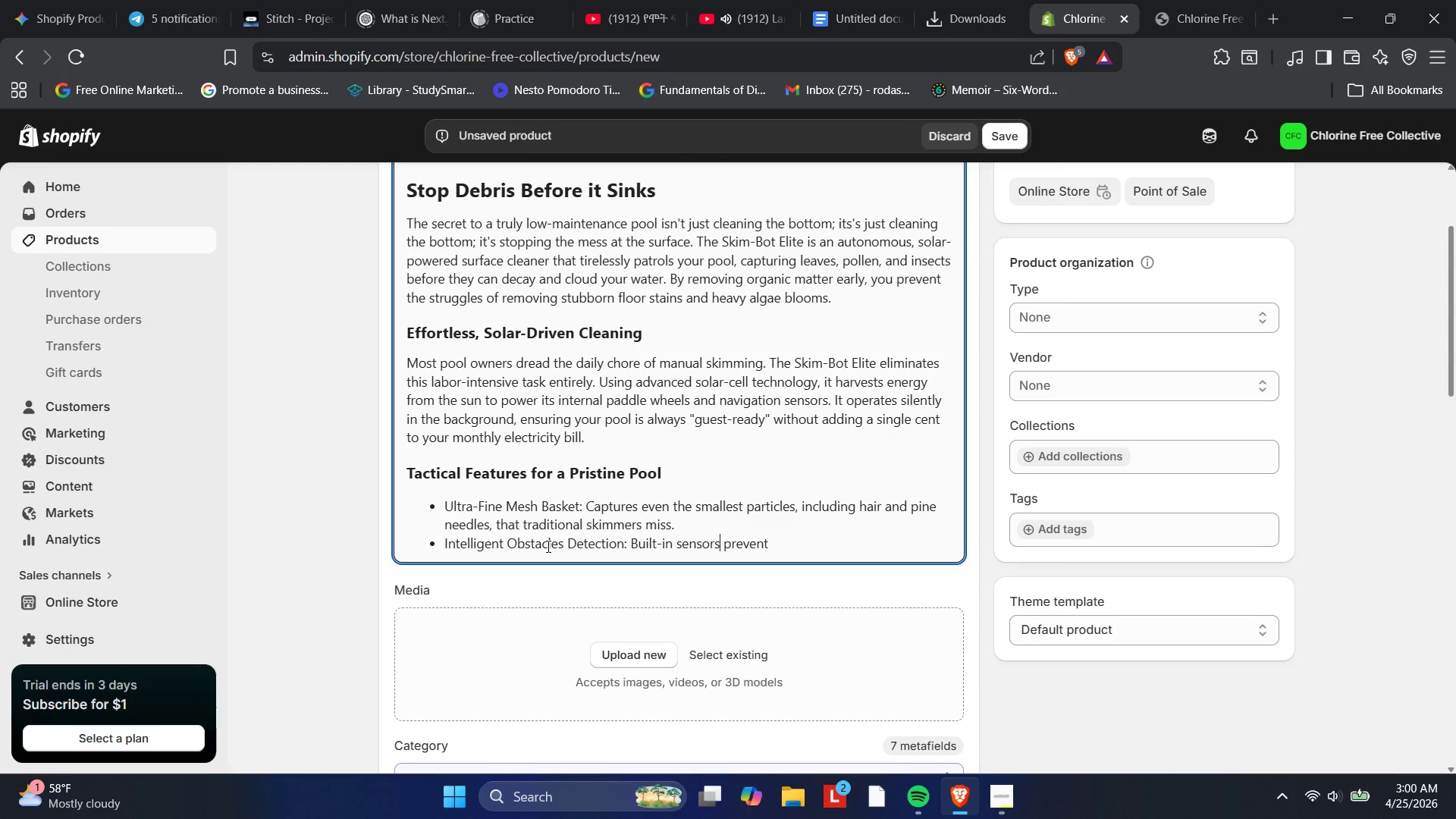 
key(ArrowRight)
 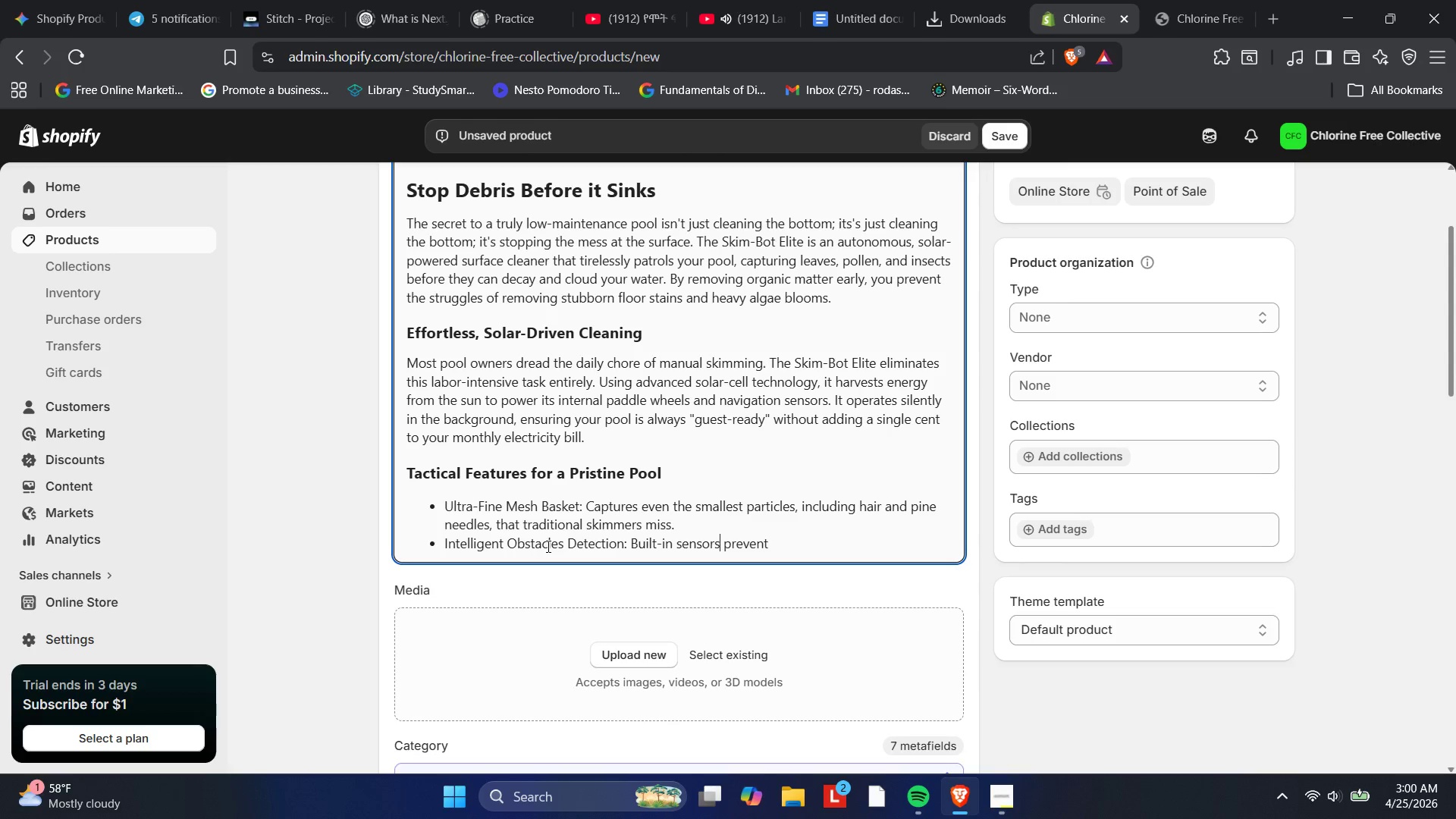 
key(ArrowRight)
 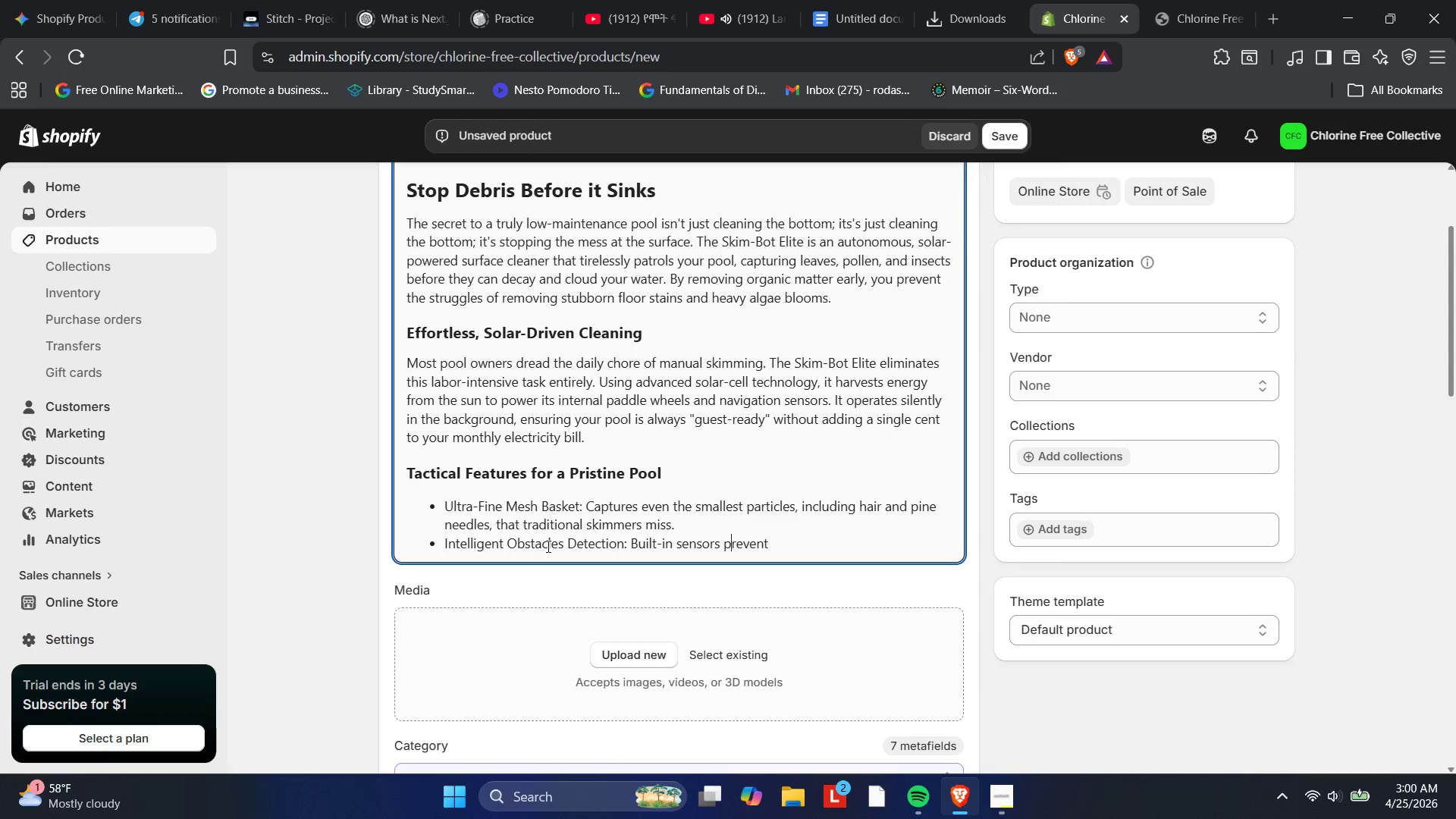 
hold_key(key=ArrowRight, duration=0.69)
 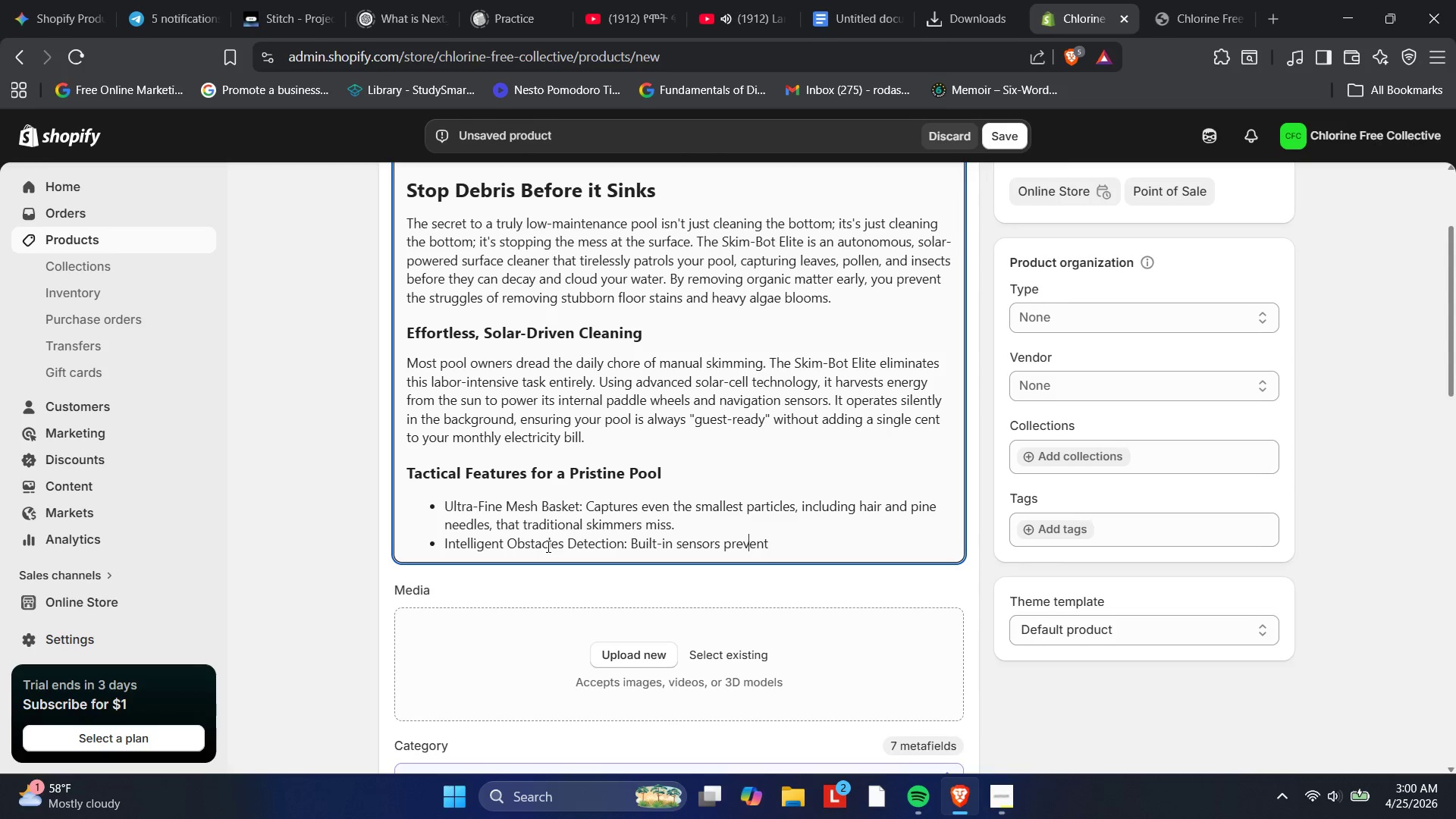 
key(ArrowRight)
 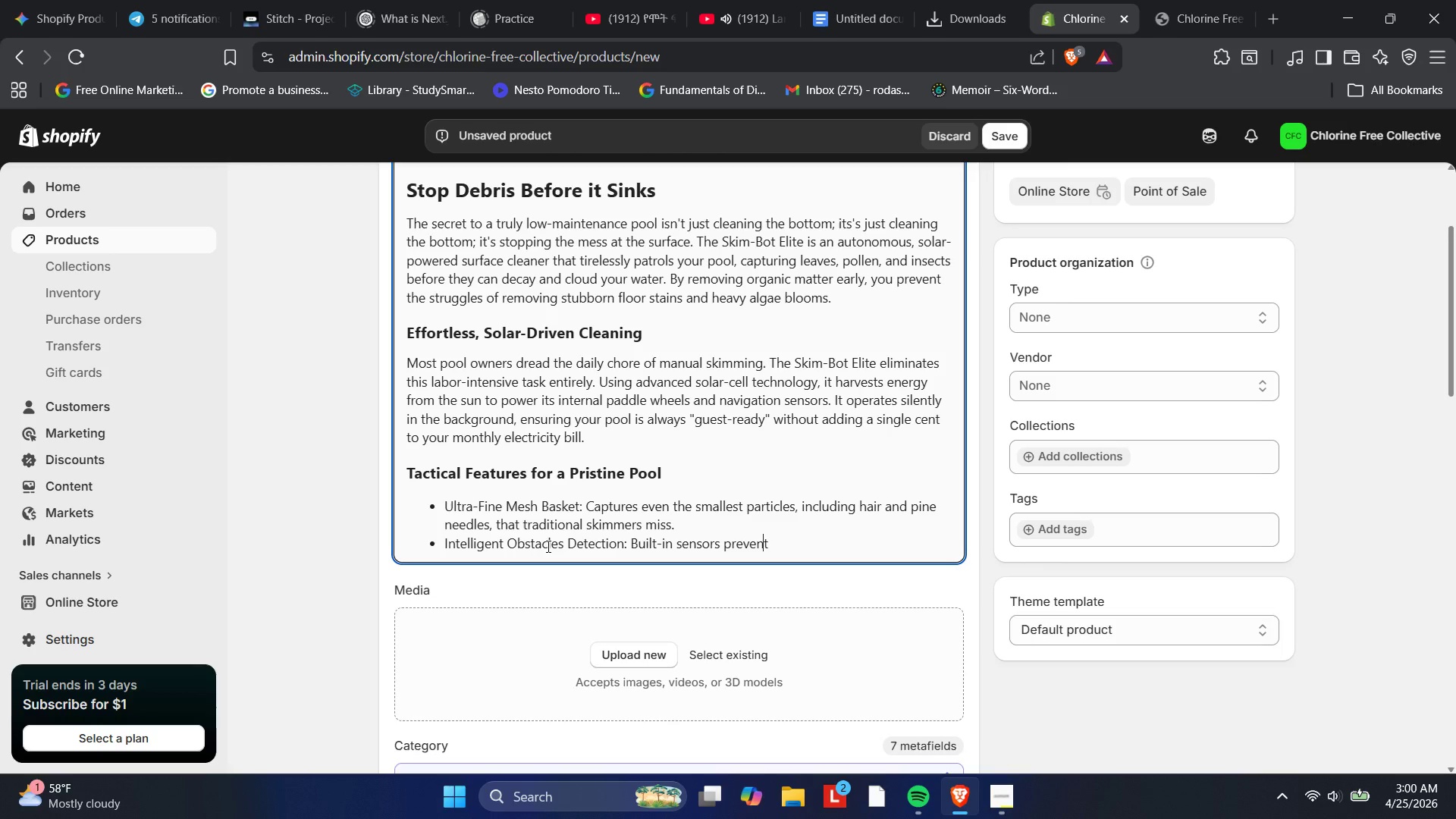 
key(ArrowRight)
 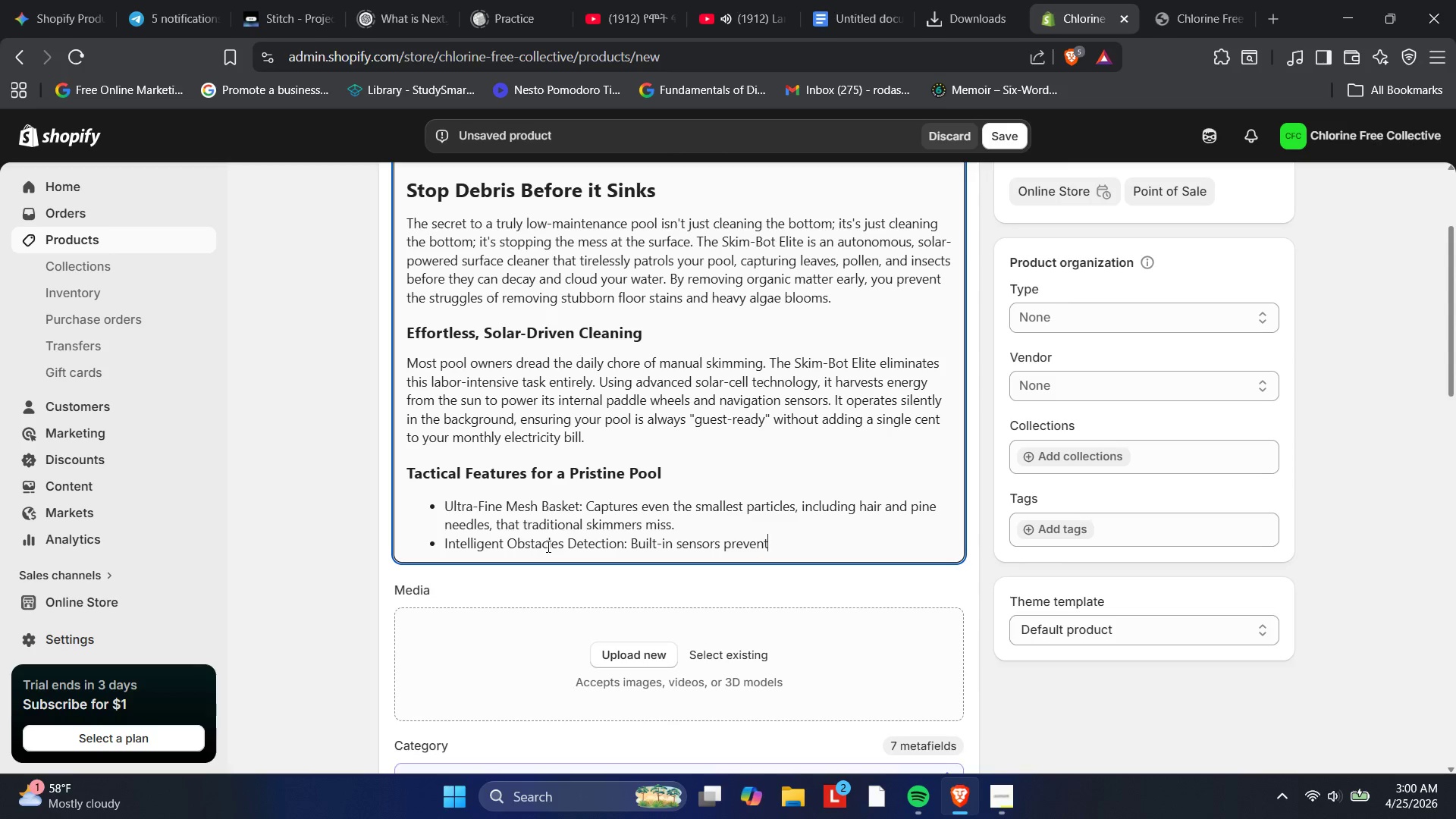 
key(ArrowRight)
 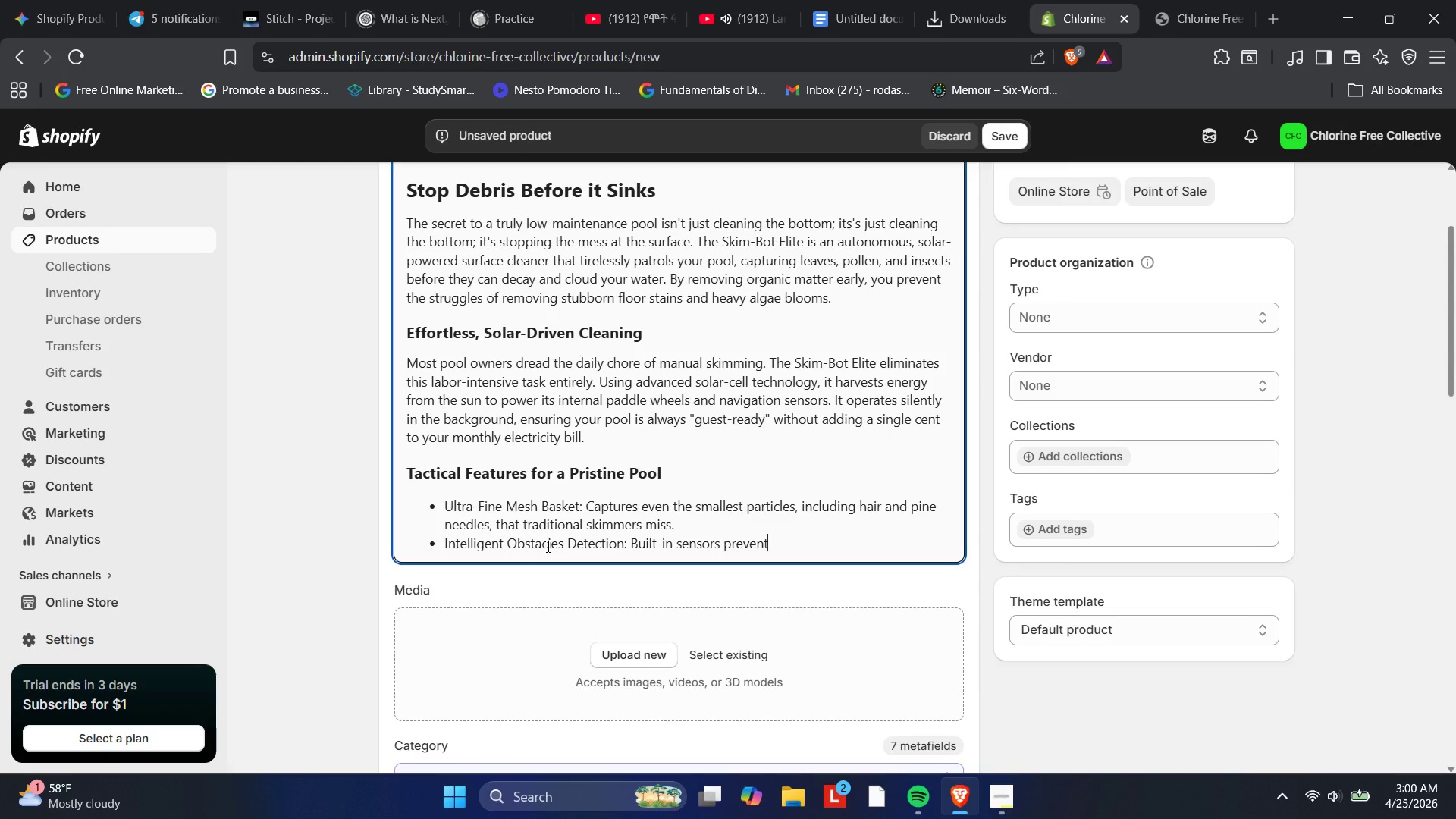 
type( the unit from getting stuck on ladders)
 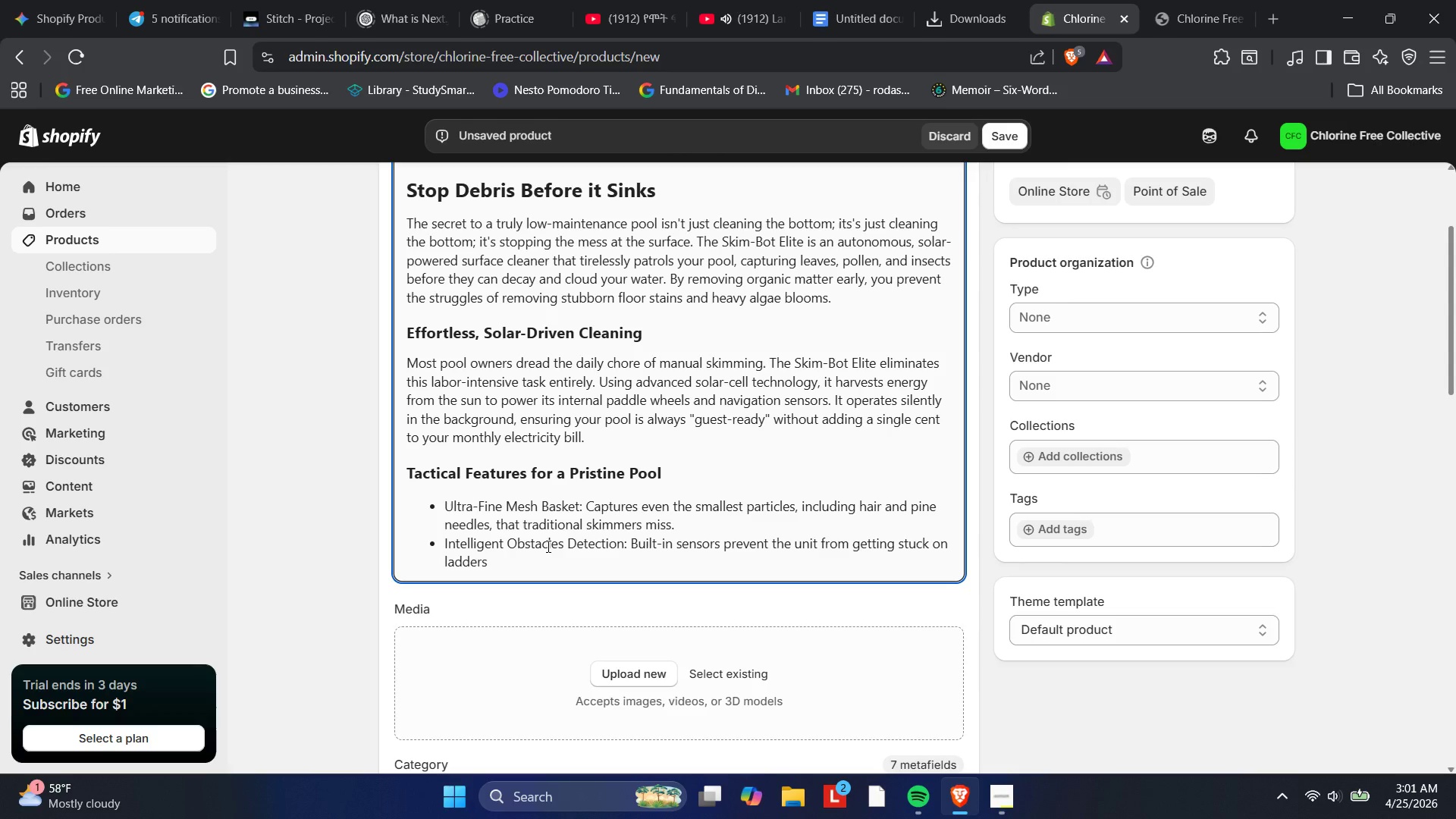 
wait(10.95)
 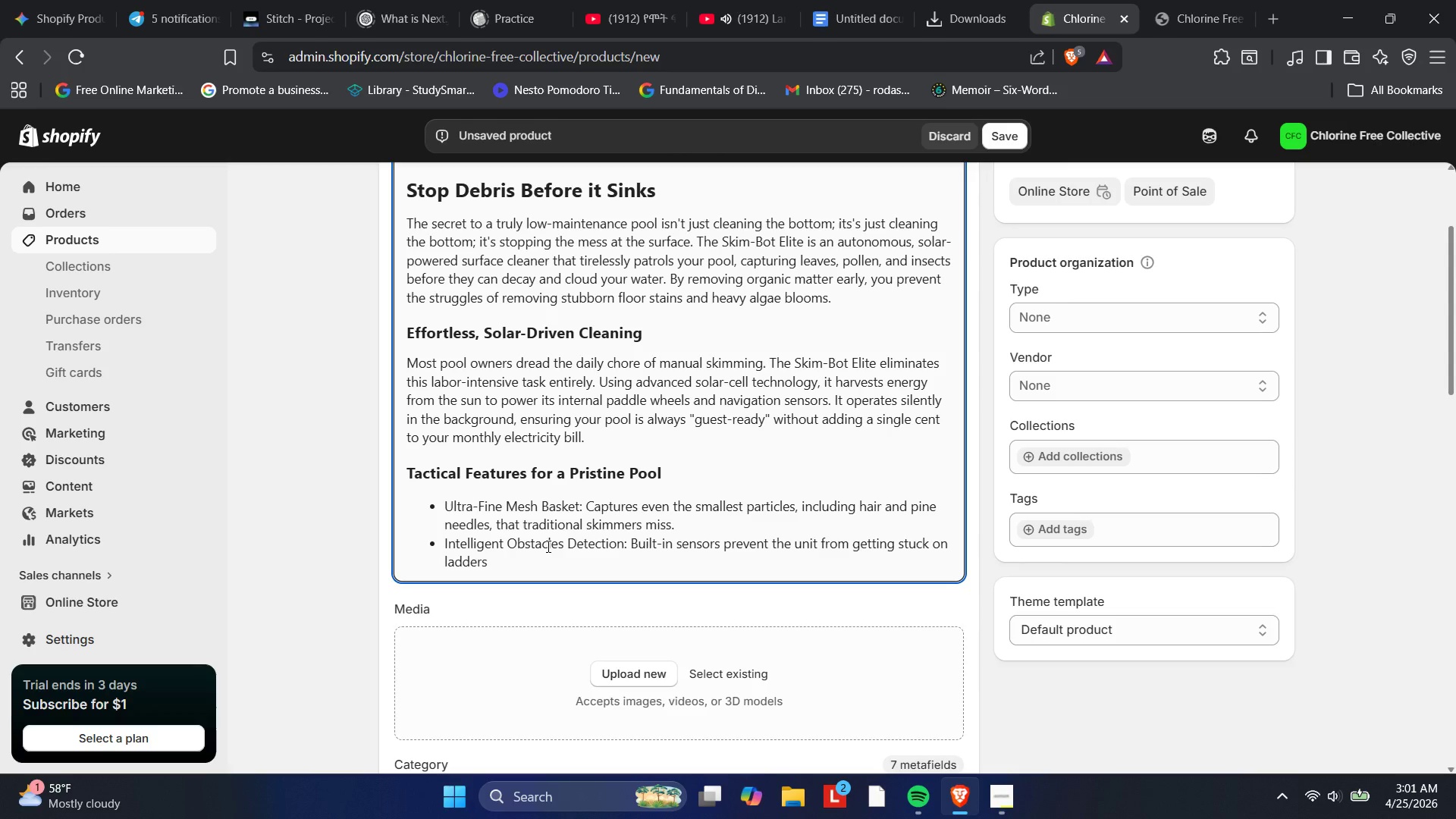 
type( or in corners.)
 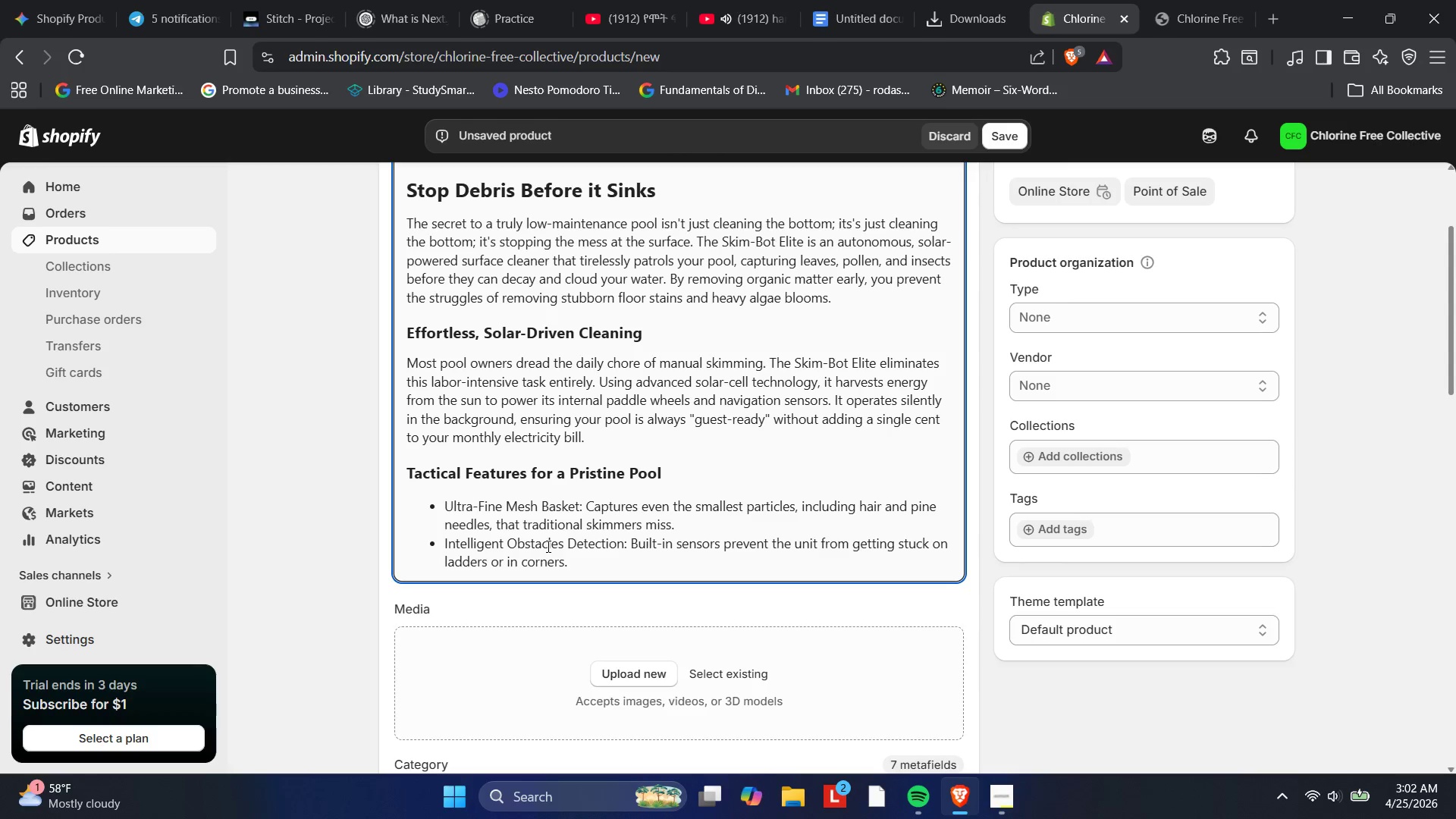 
wait(69.3)
 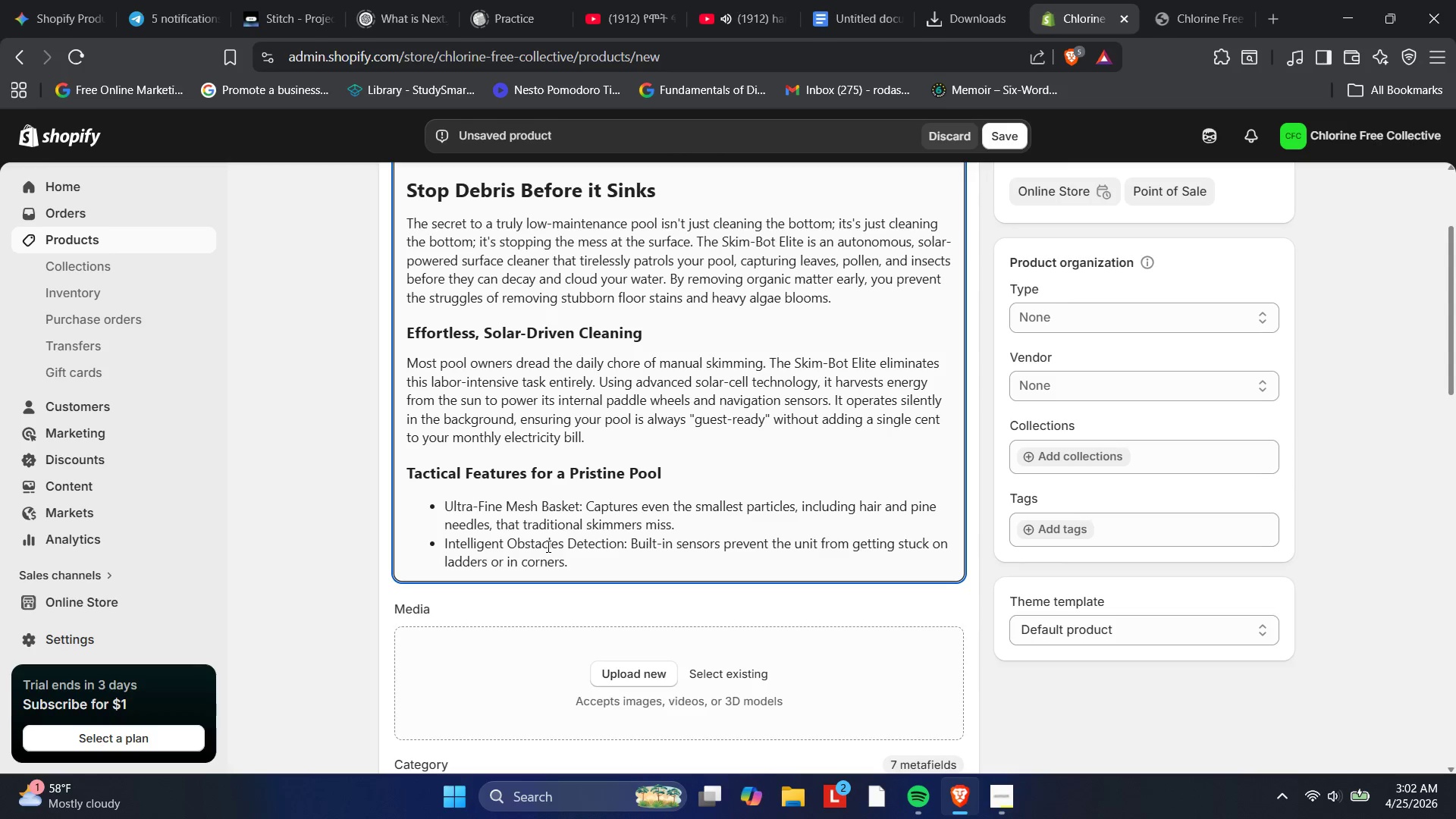 
key(PlayPause)
 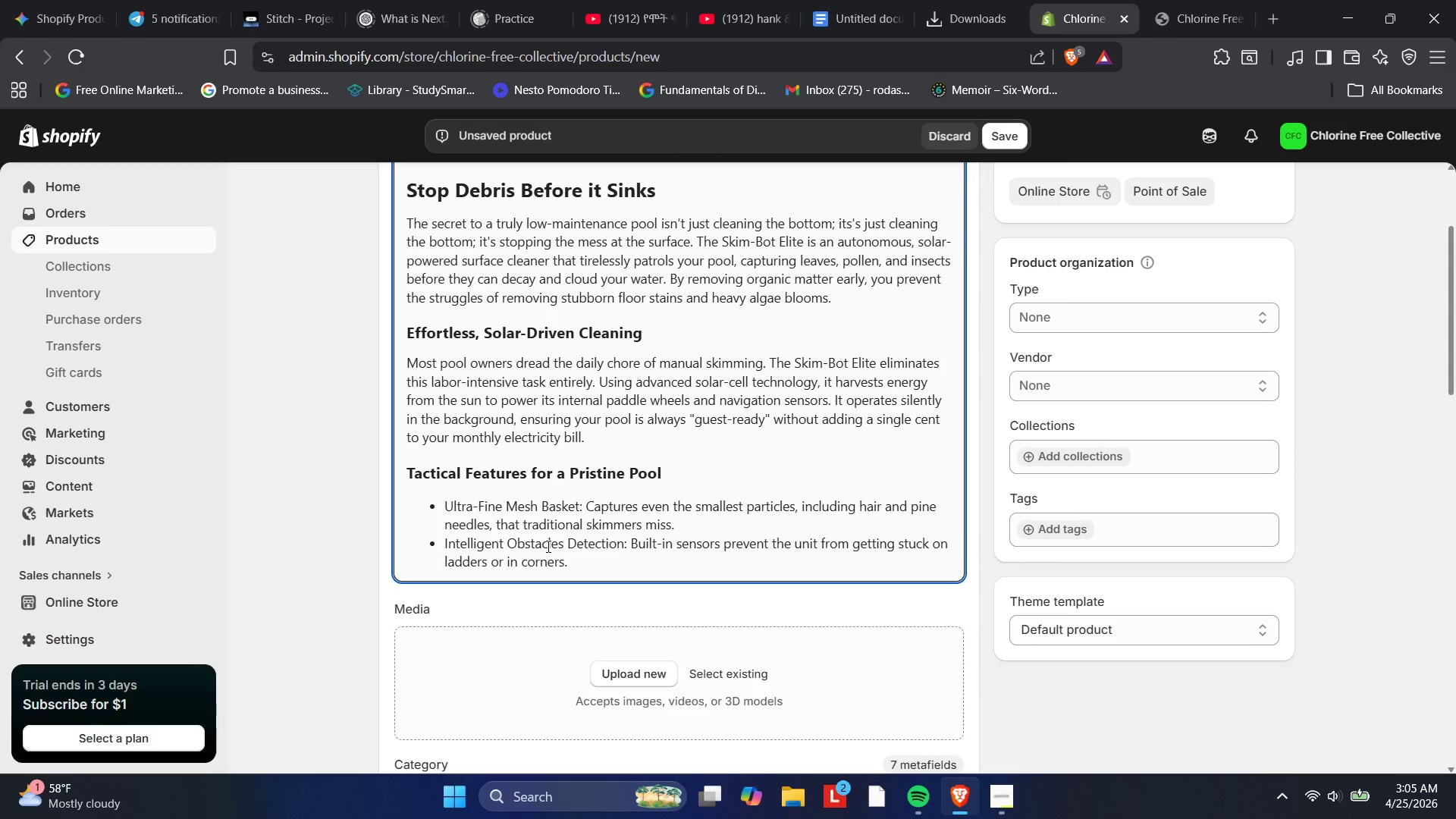 
wait(181.11)
 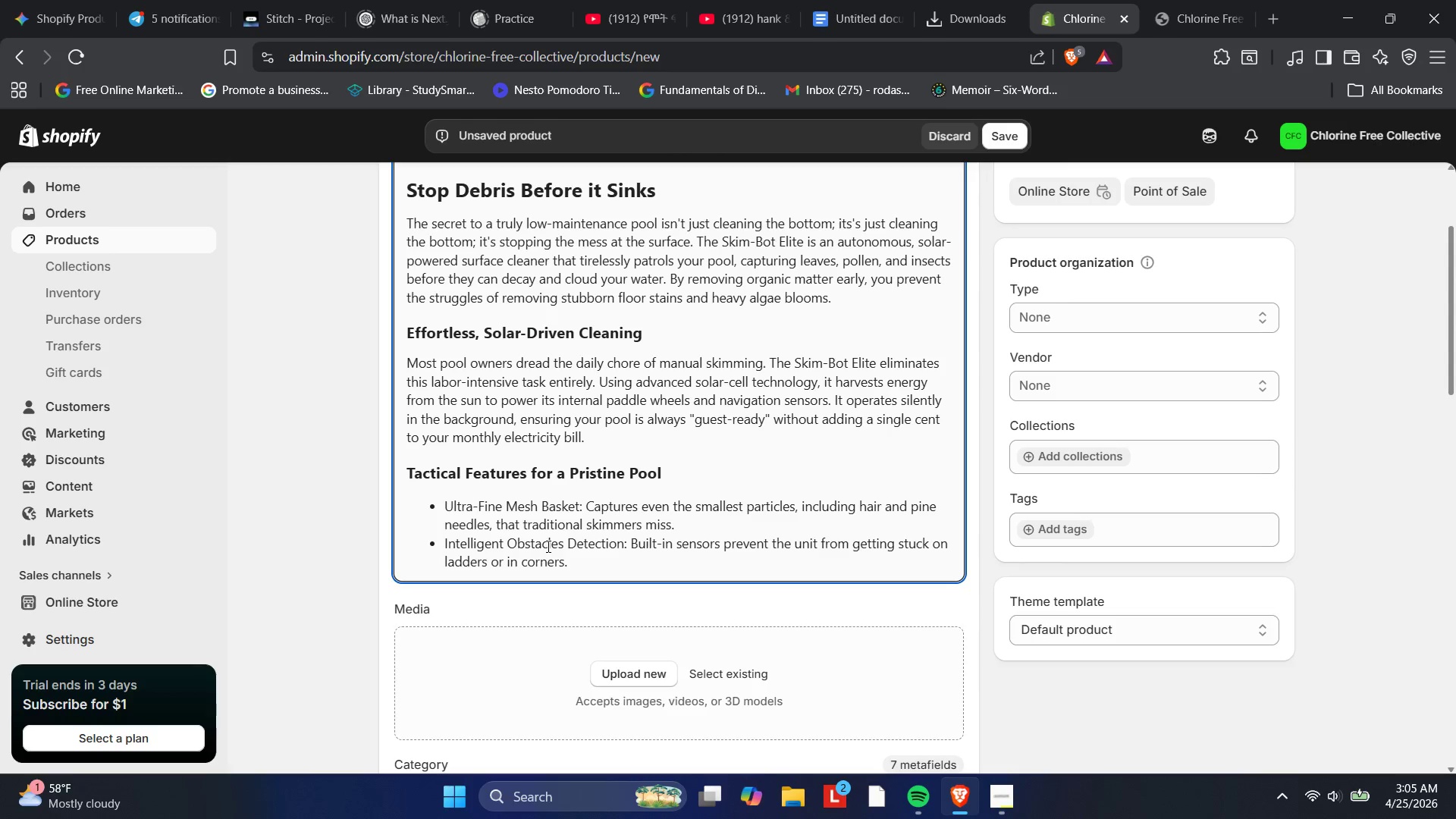 
key(Enter)
 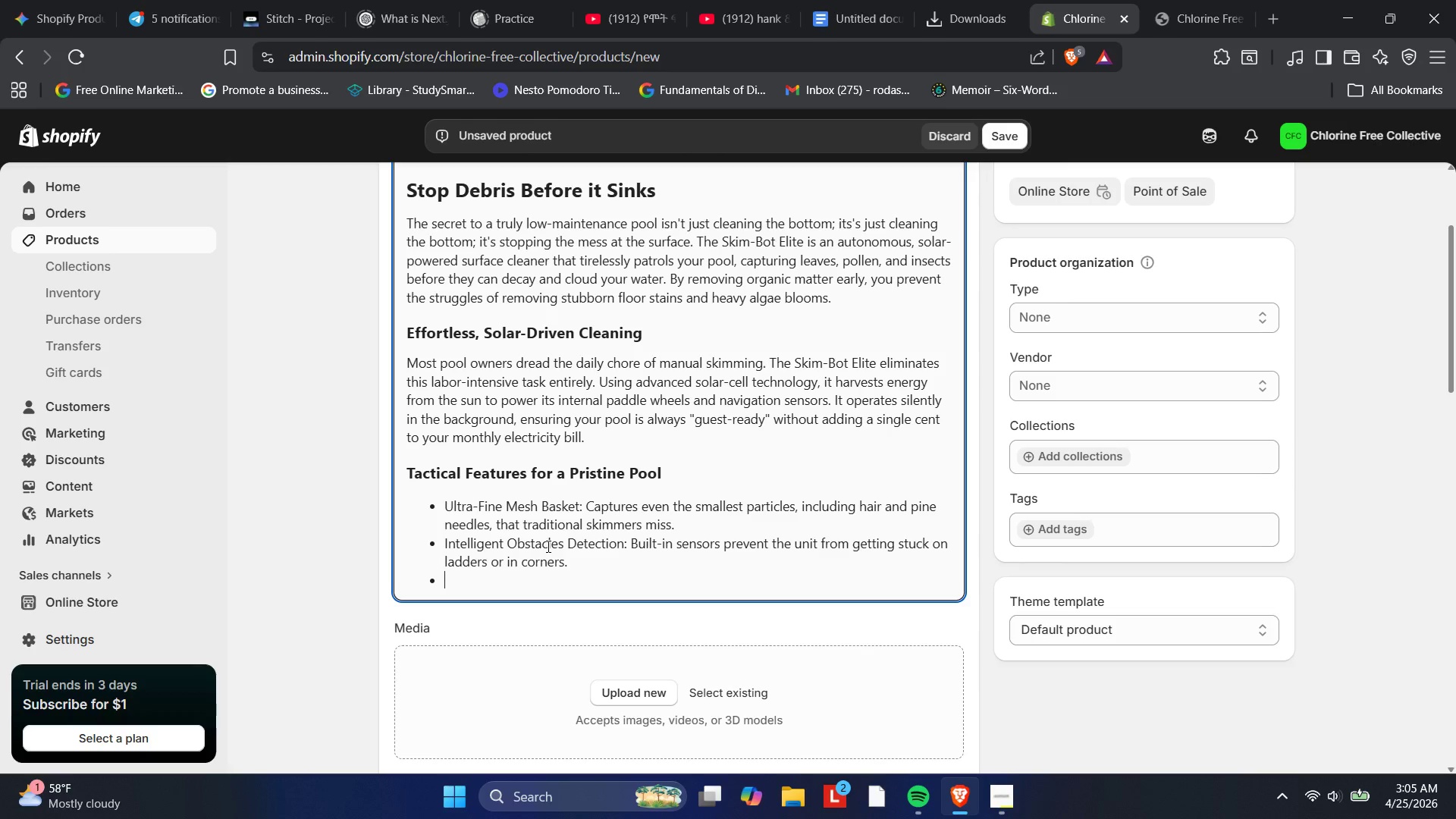 
type(SO)
key(Backspace)
type(olar -)
key(Backspace)
key(Backspace)
 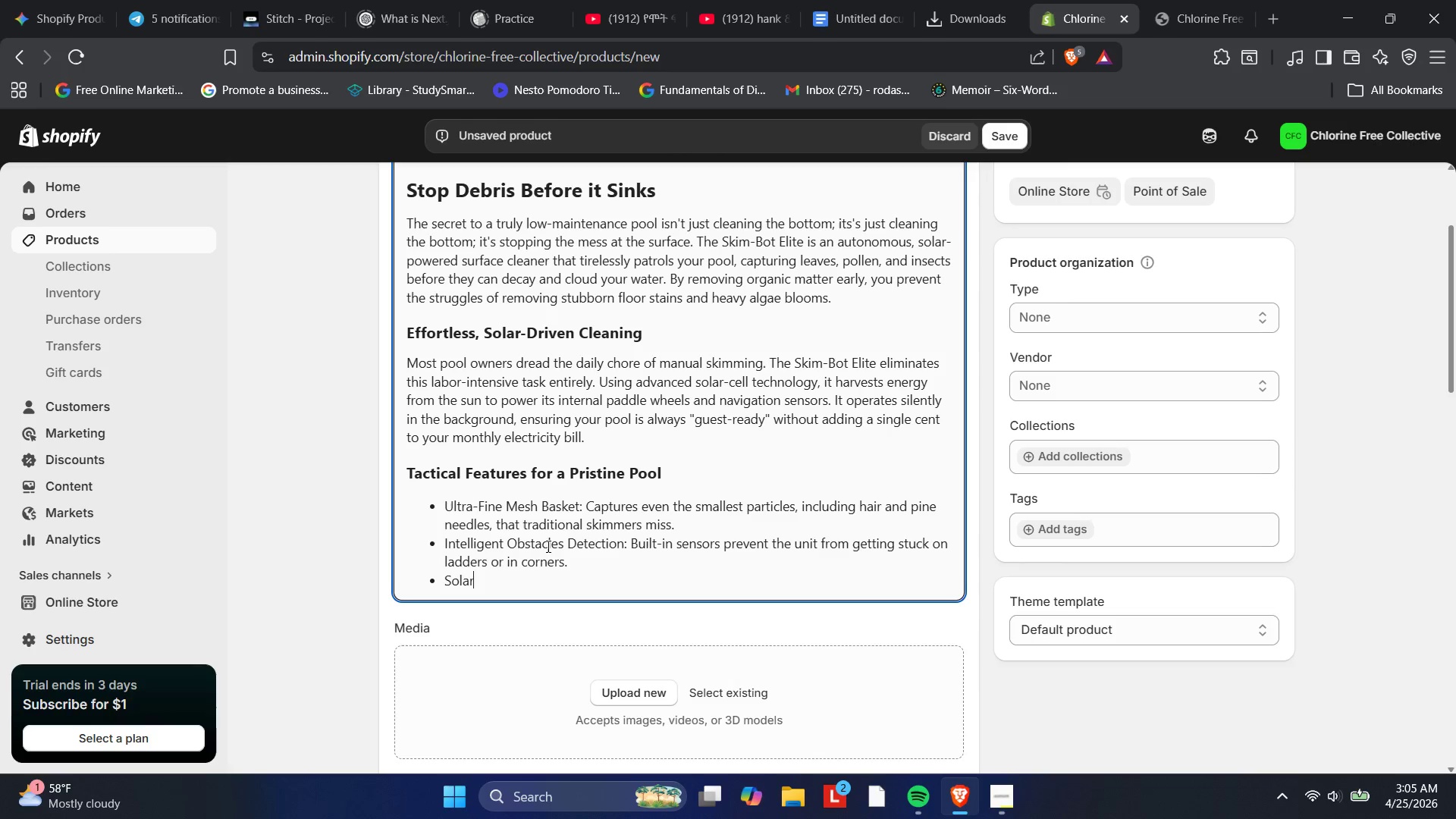 
wait(16.84)
 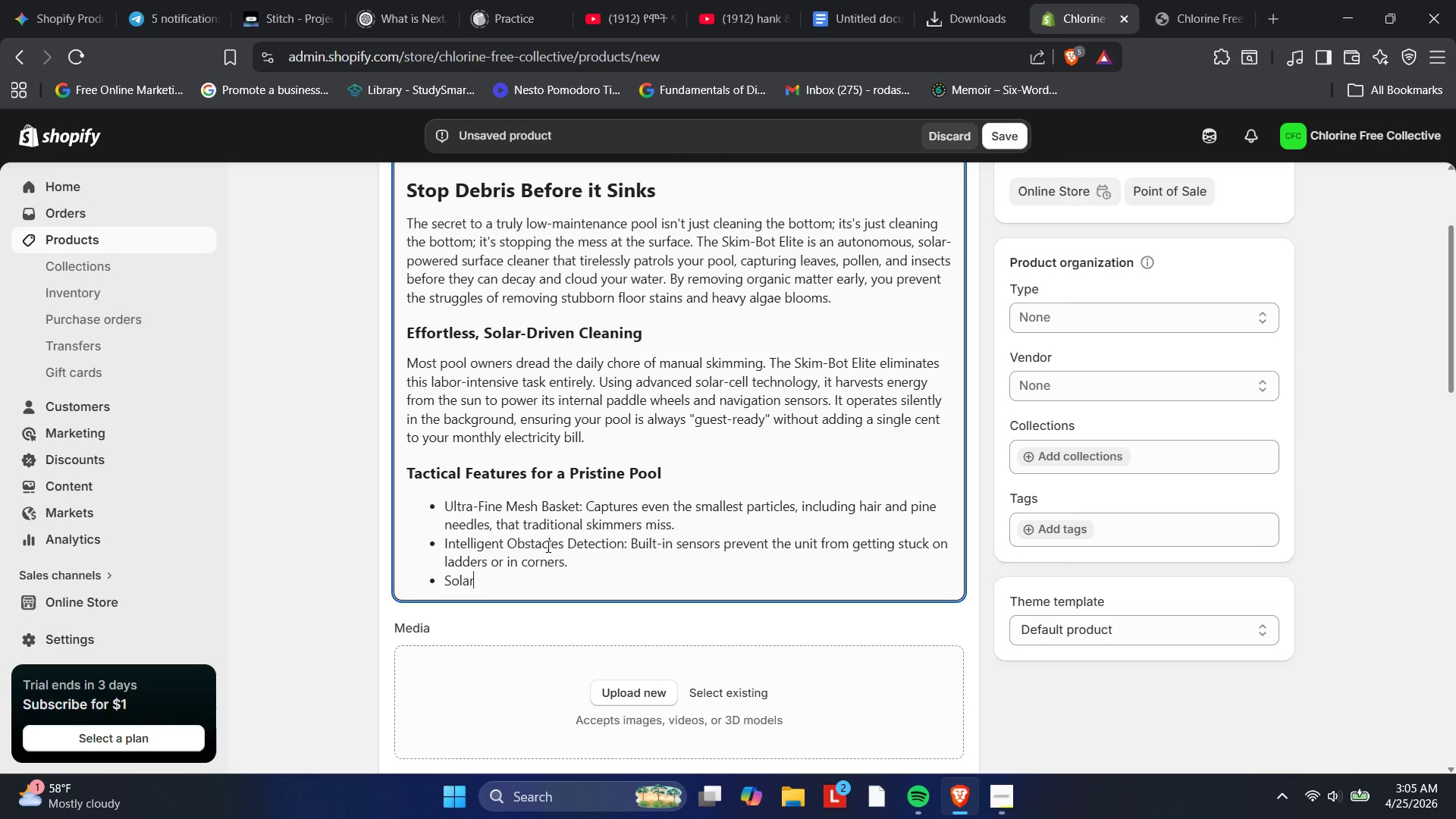 
type(-n)
key(Backspace)
type(Night Hybrid: ST)
key(Backspace)
type(tores excess )
 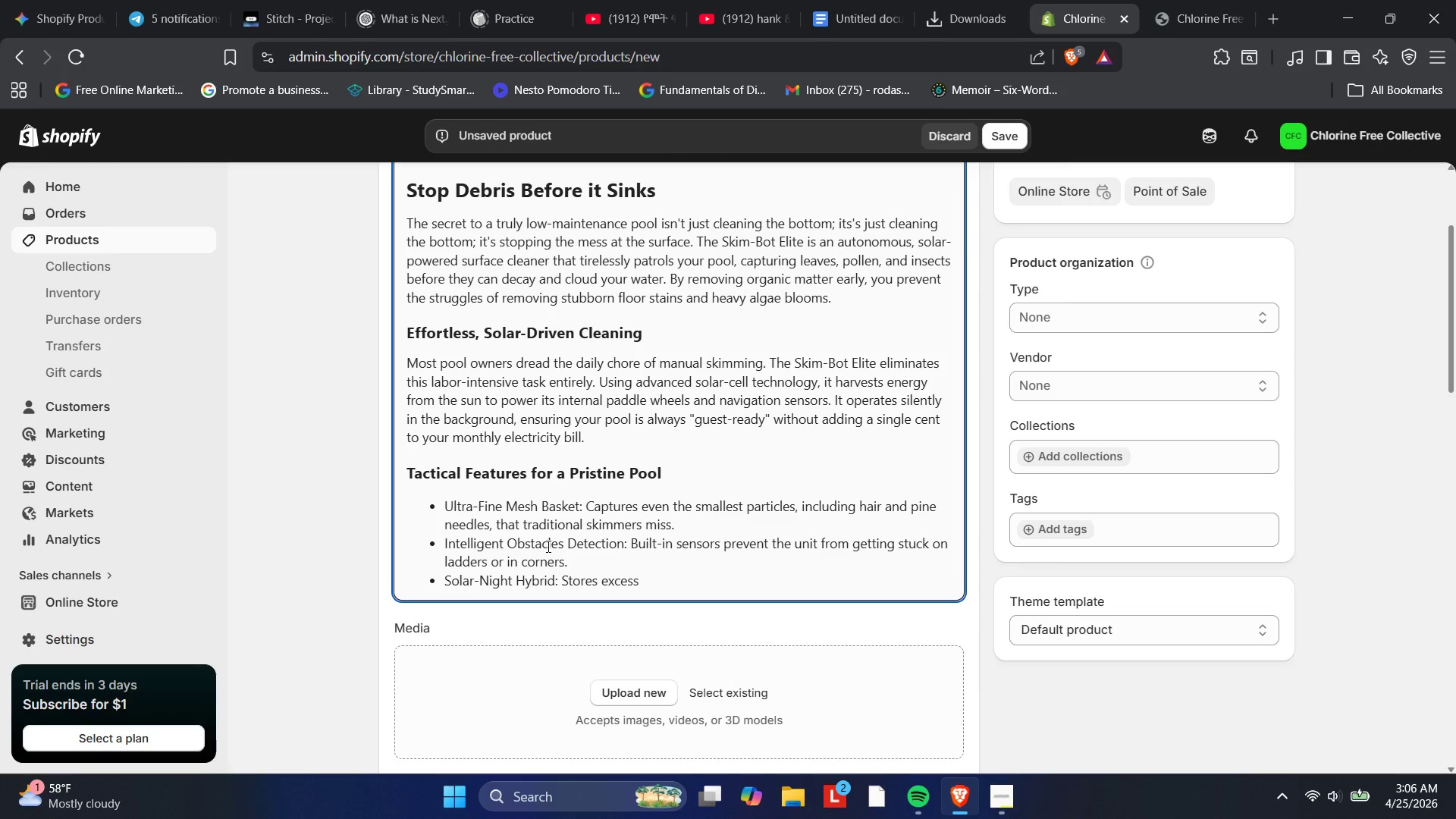 
type(energy during the day to continue cleaning for several )
 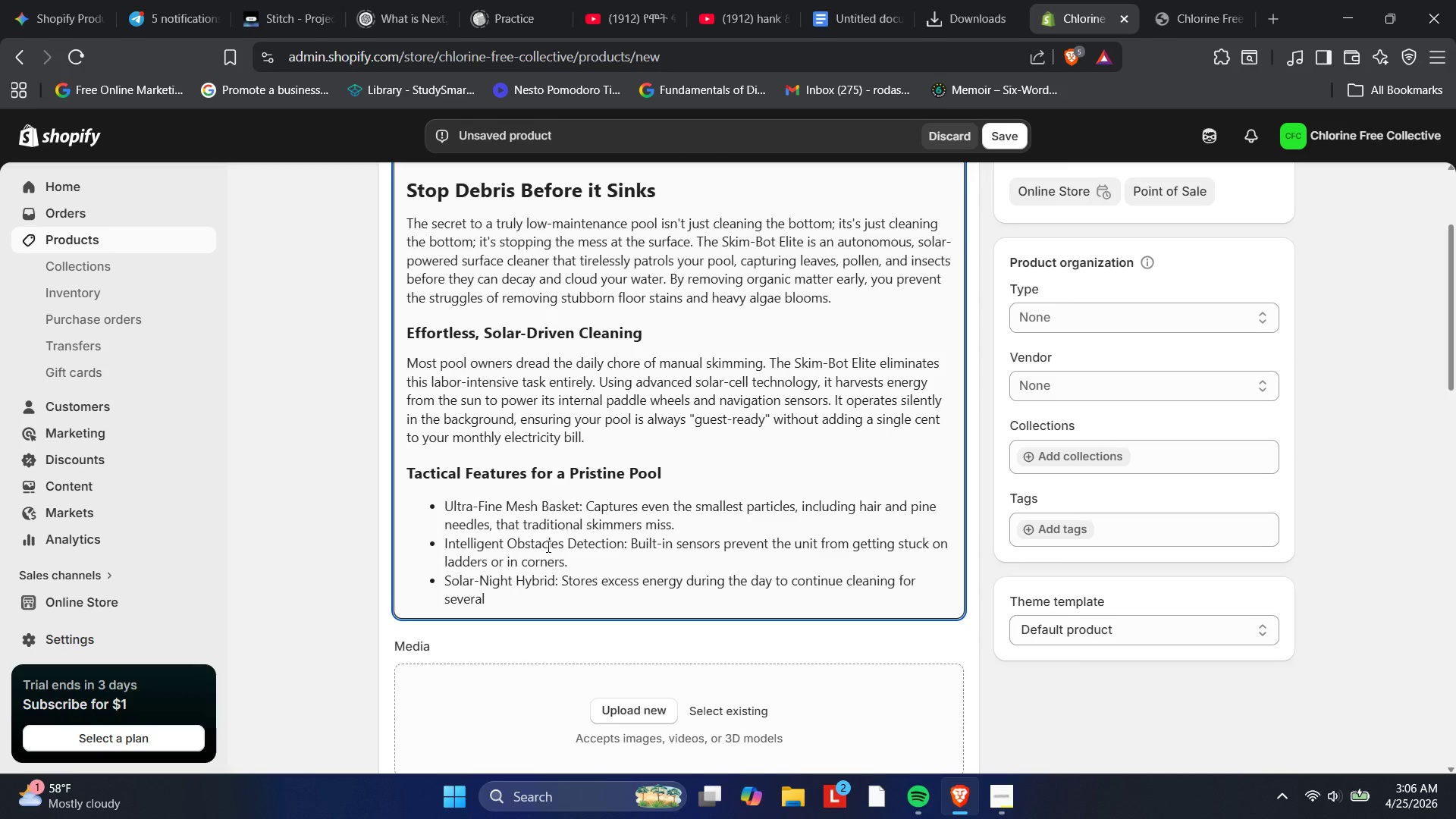 
wait(6.72)
 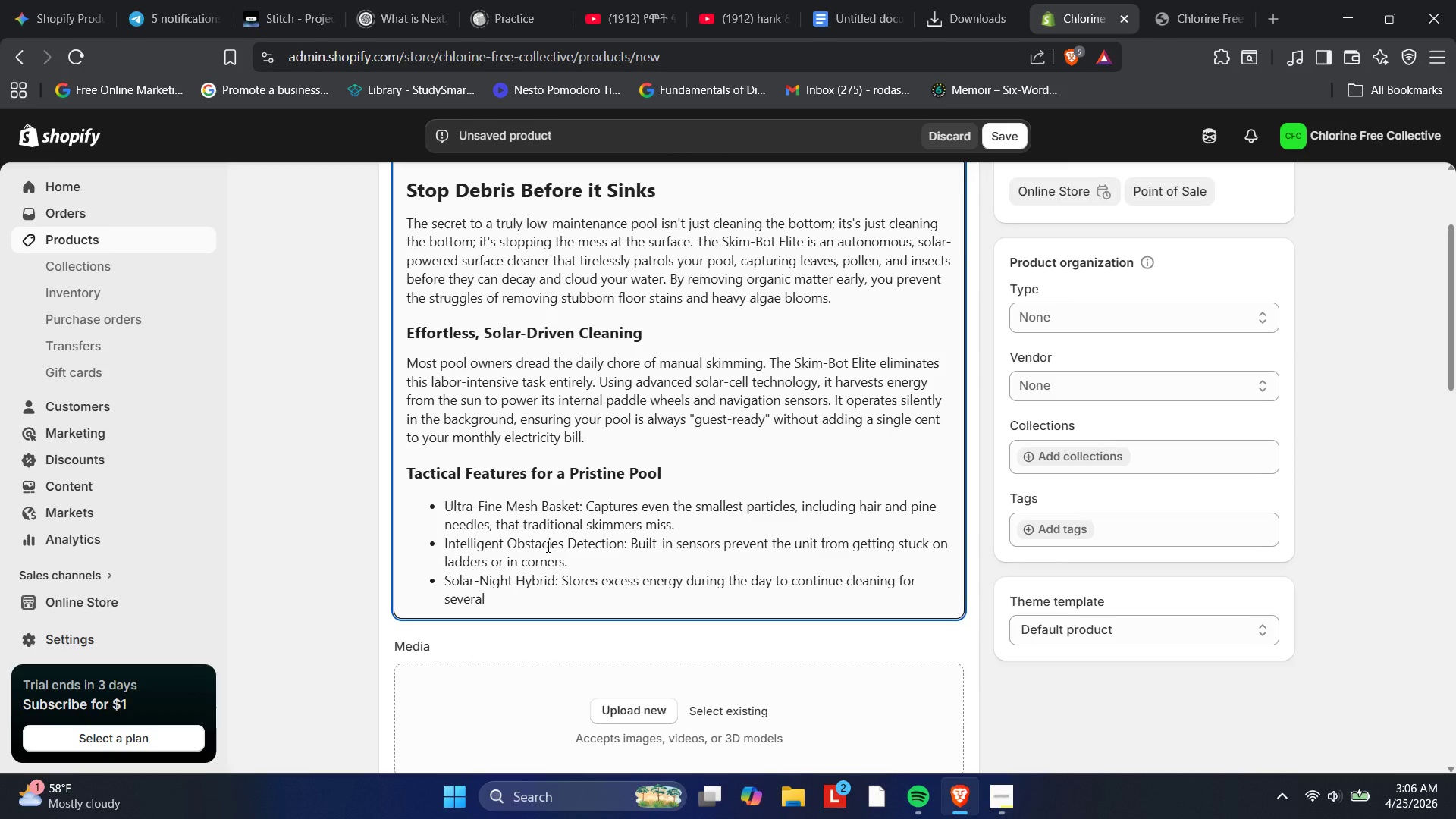 
type(hours after sunset.)
 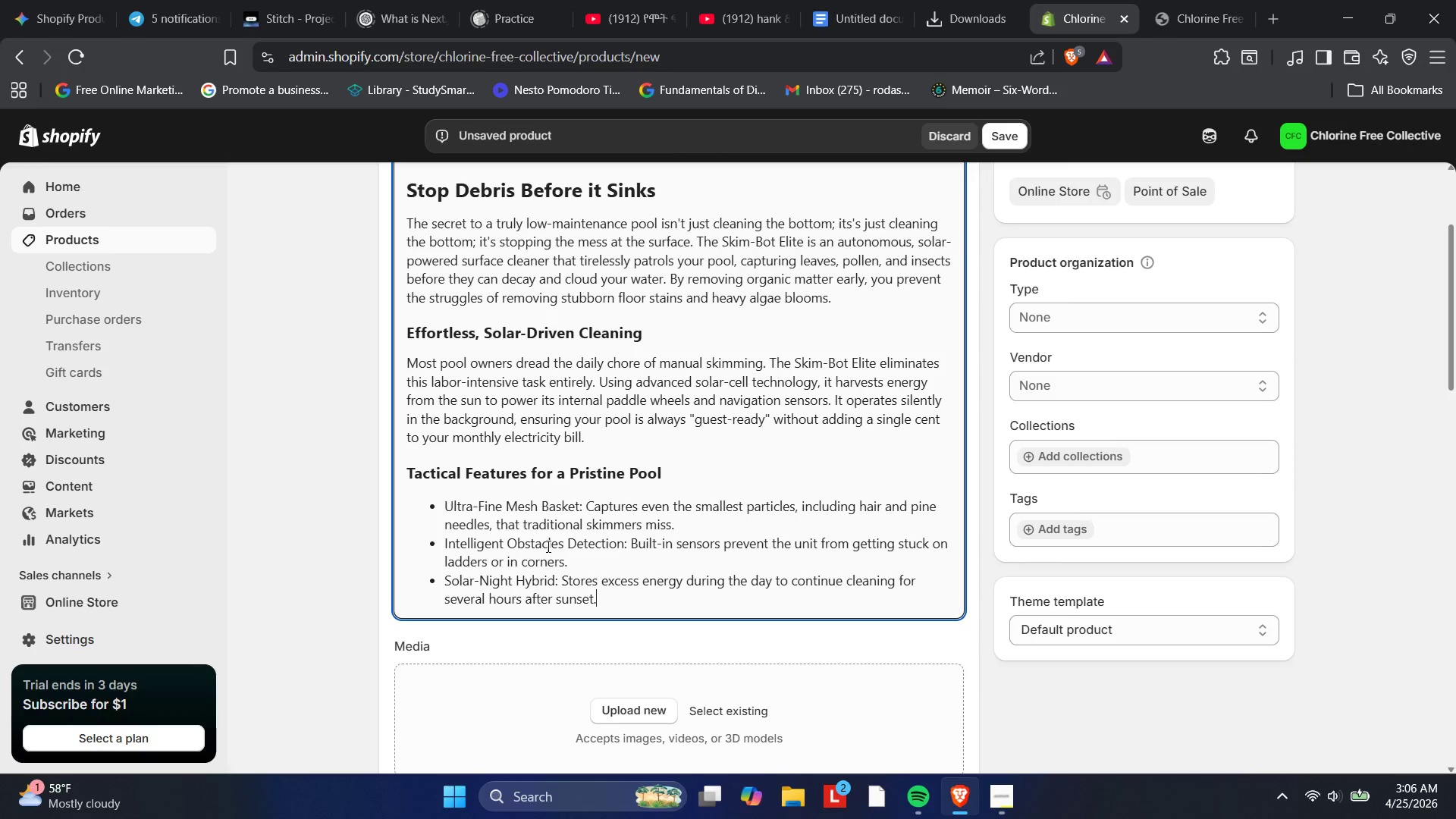 
key(Enter)
 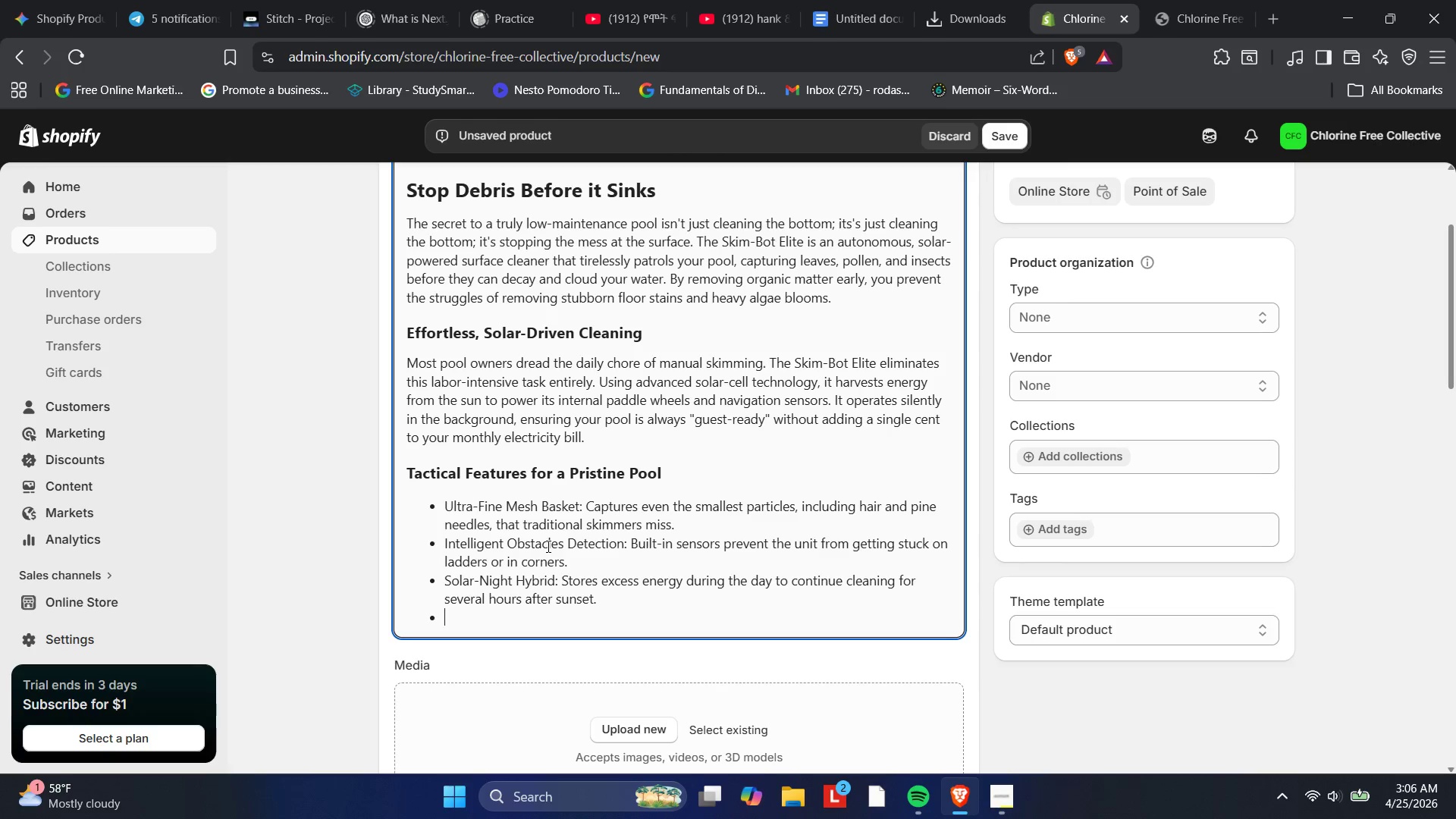 
type(Easy-Emo)
key(Backspace)
type(pty Dei=)
key(Backspace)
key(Backspace)
type(sign: Simply lift the top li)
key(Backspace)
key(Backspace)
type(handleand rin)
 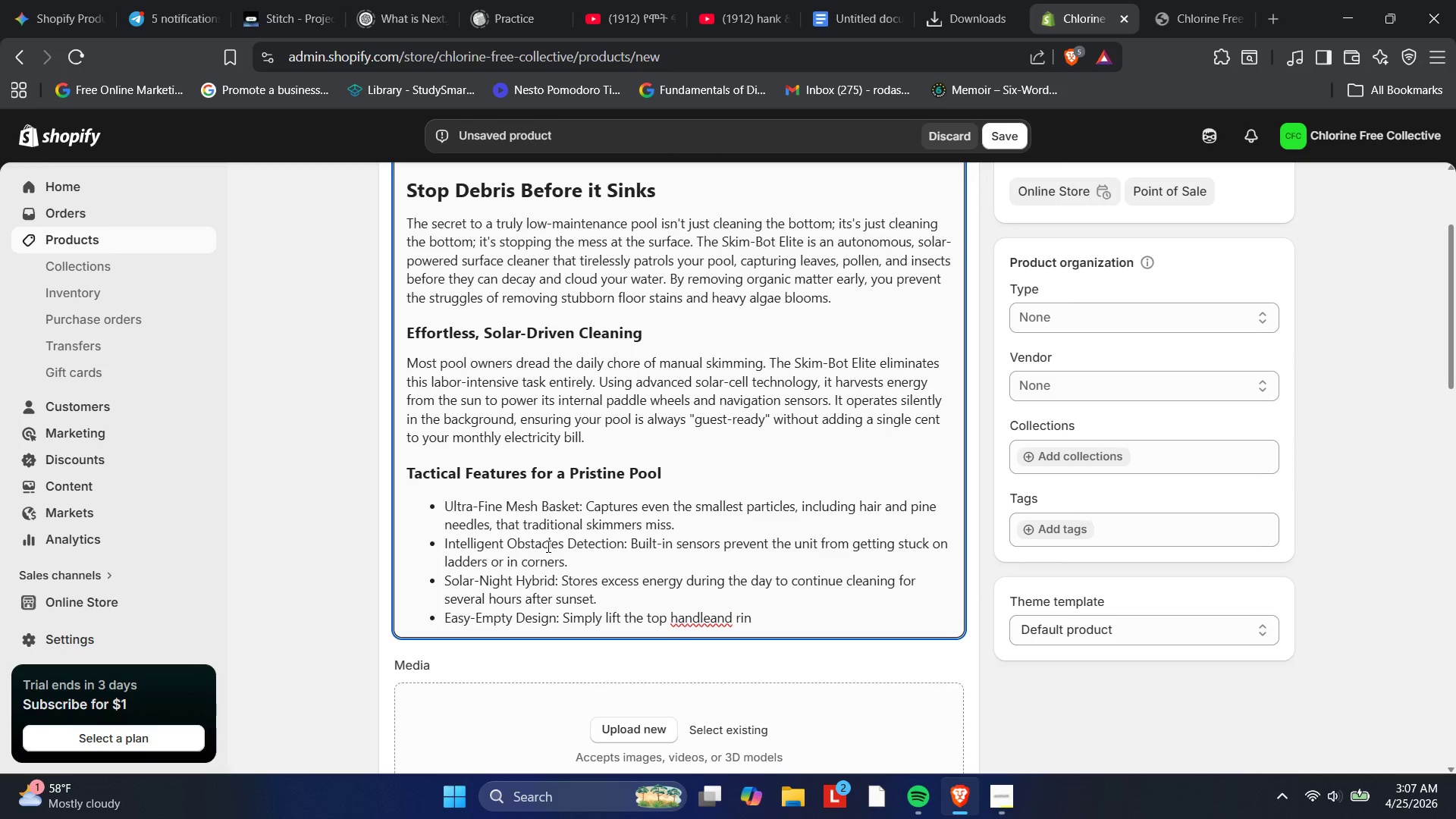 
hold_key(key=Backspace, duration=0.77)
 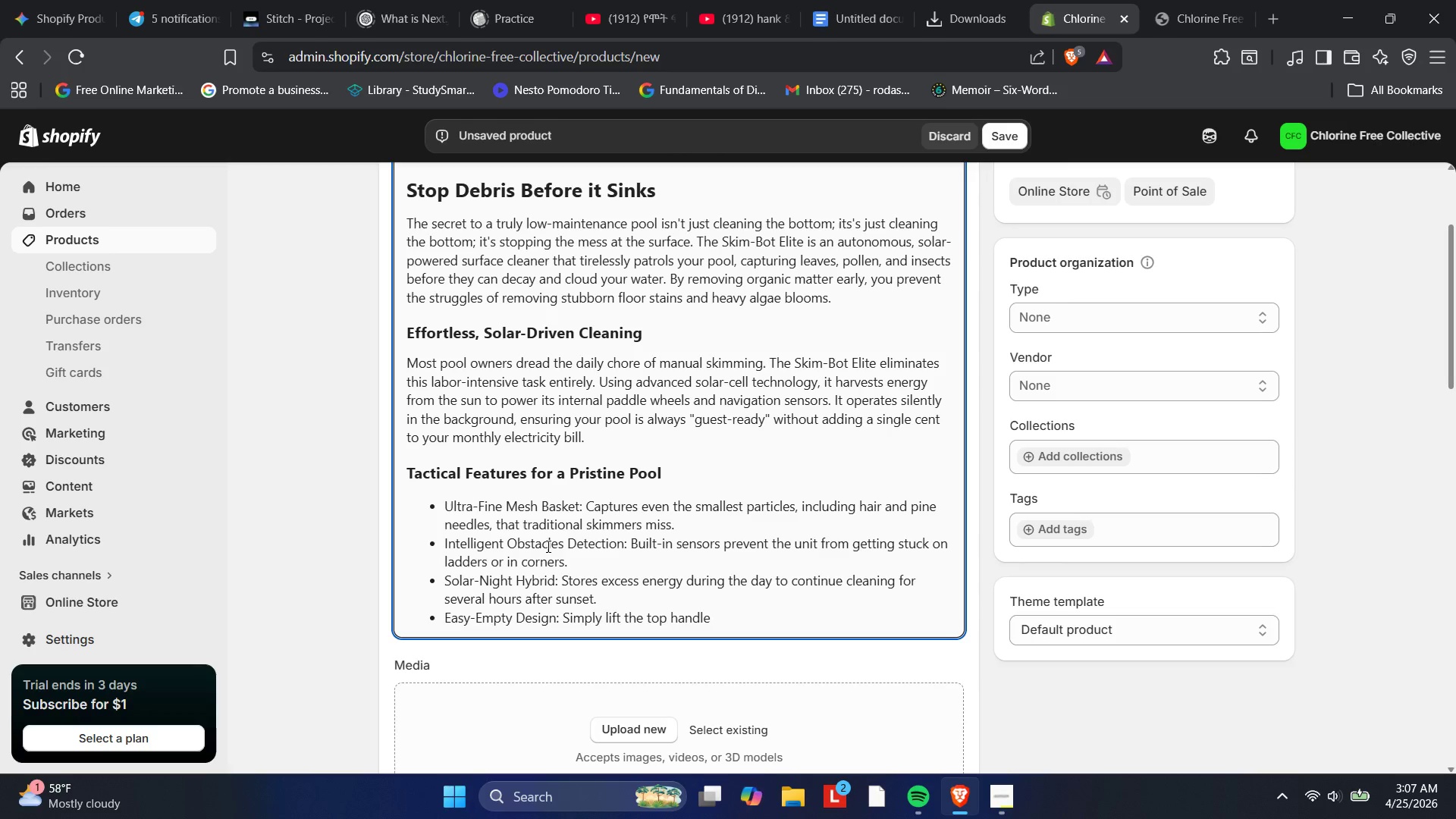 
key(Backspace)
 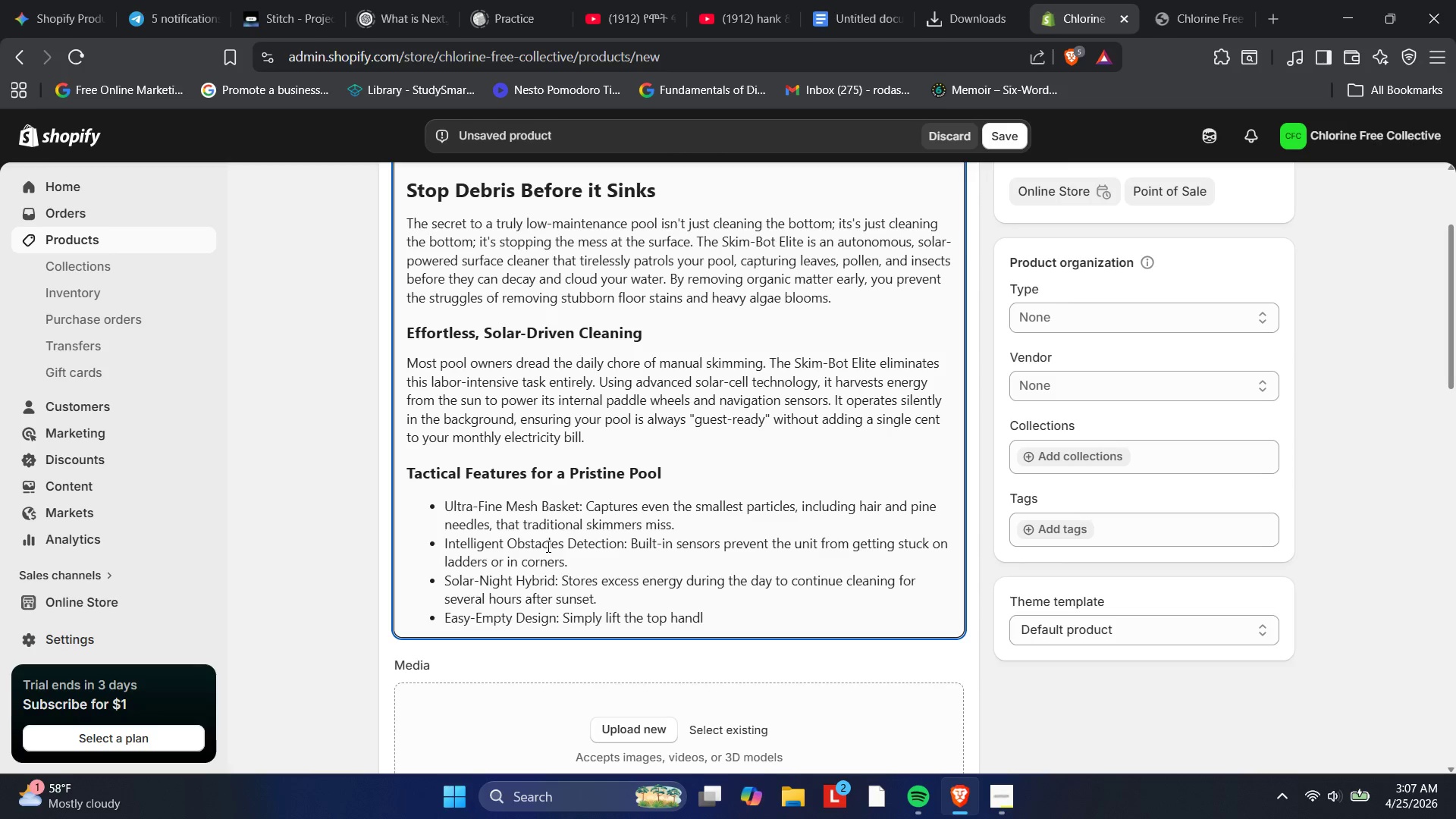 
key(Backspace)
 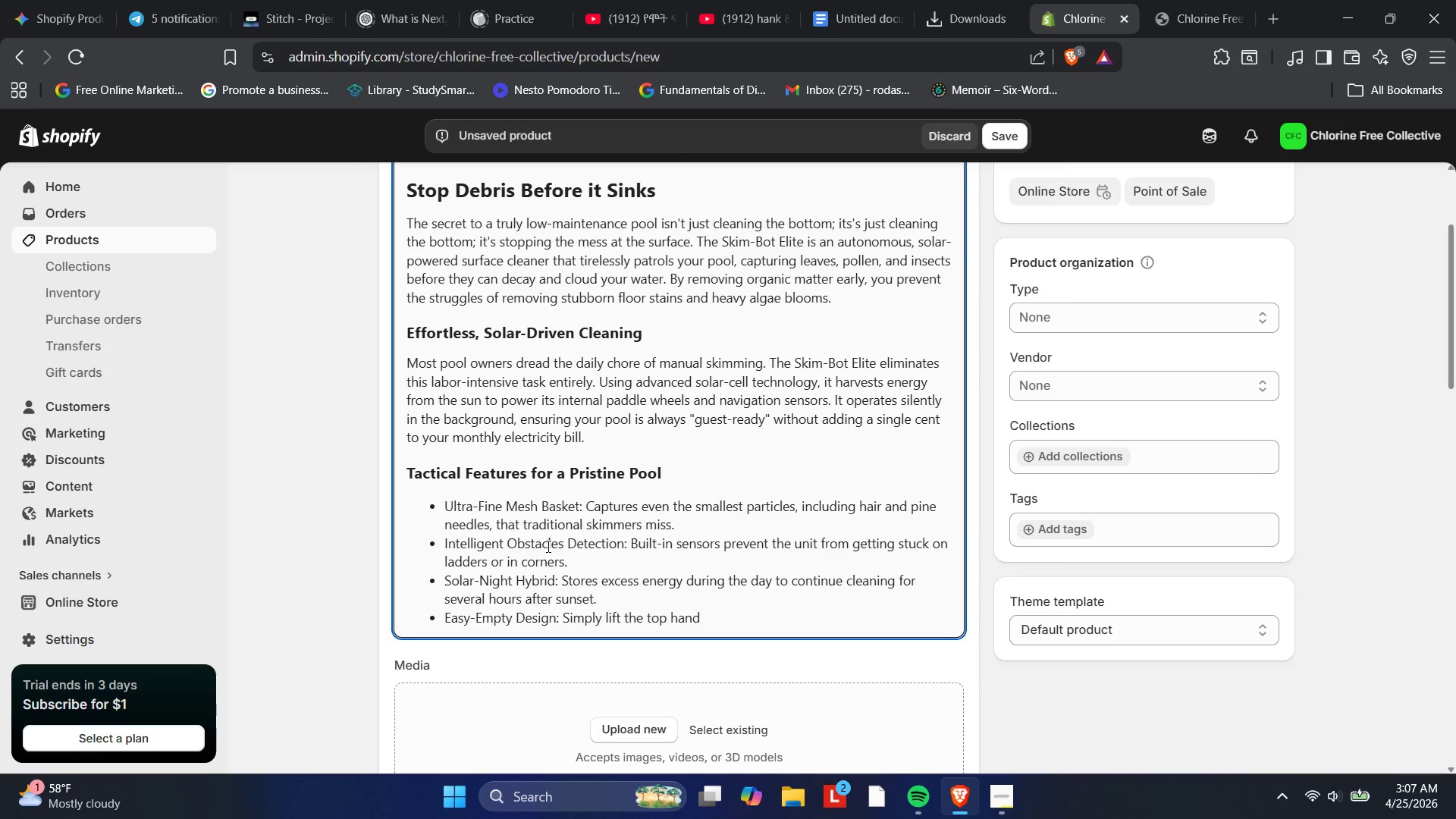 
key(Backspace)
 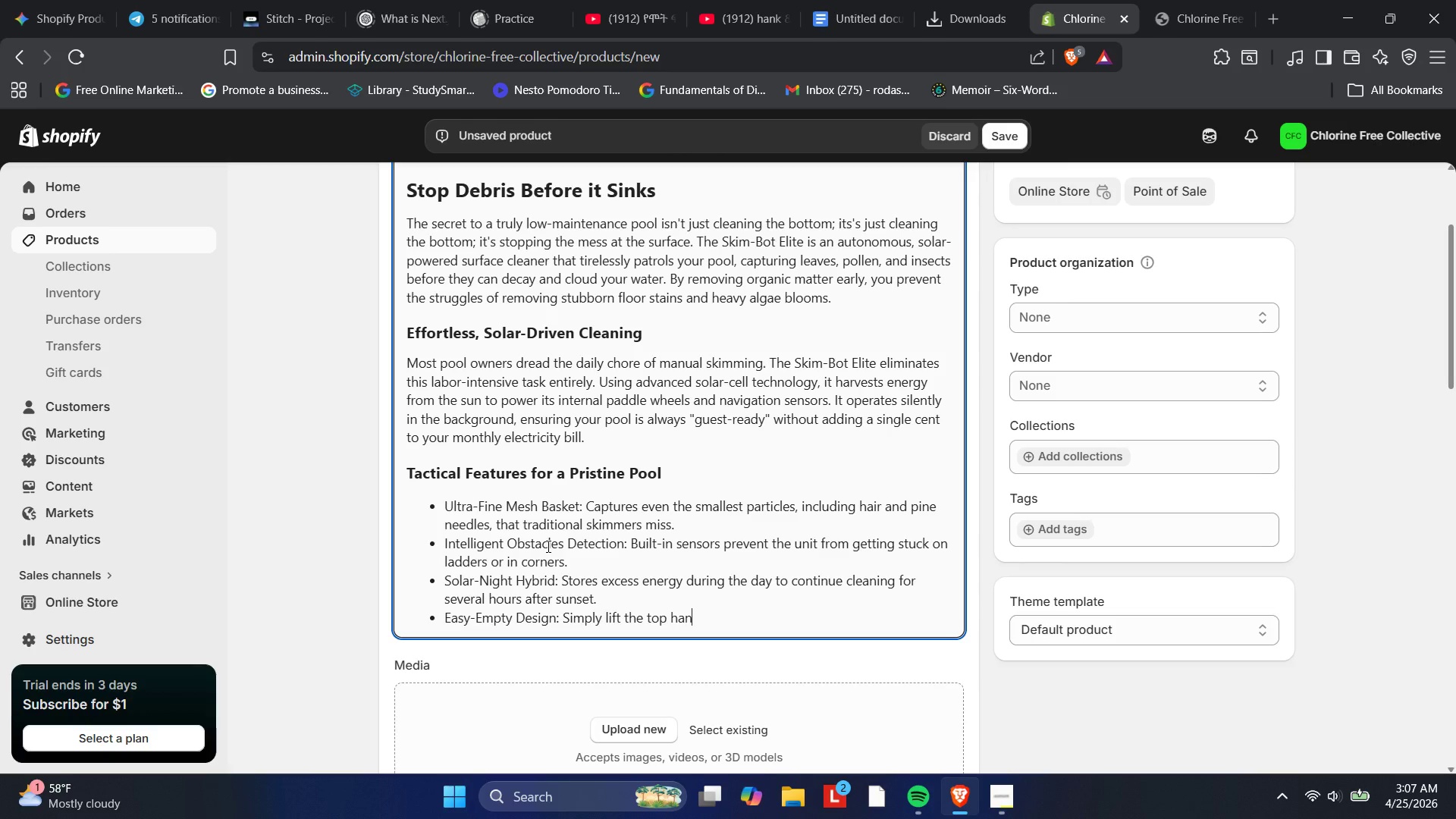 
type(dle and rinse the basket )
key(Backspace)
type(; no complex disassemly )
 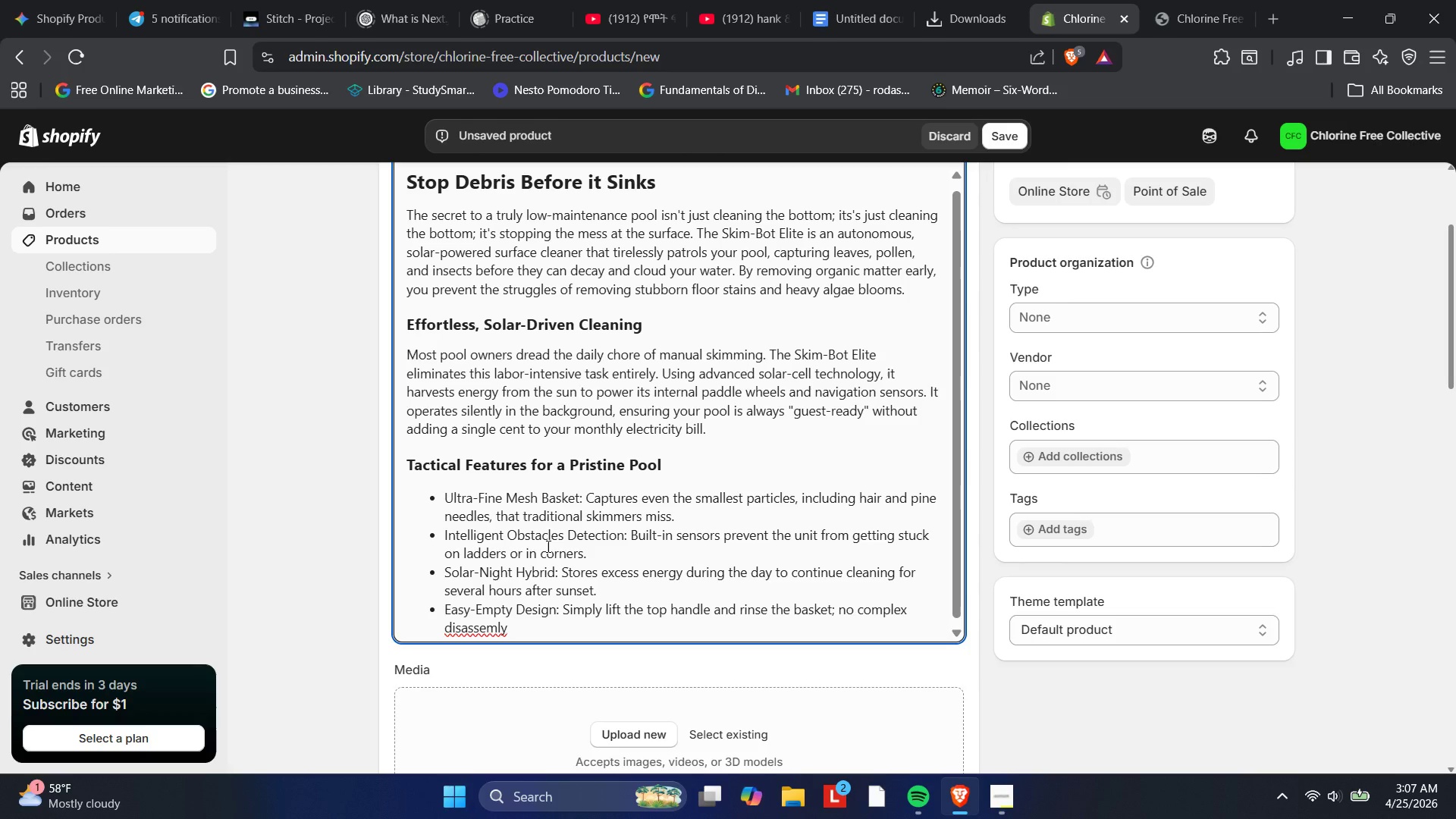 
hold_key(key=ArrowLeft, duration=0.56)
 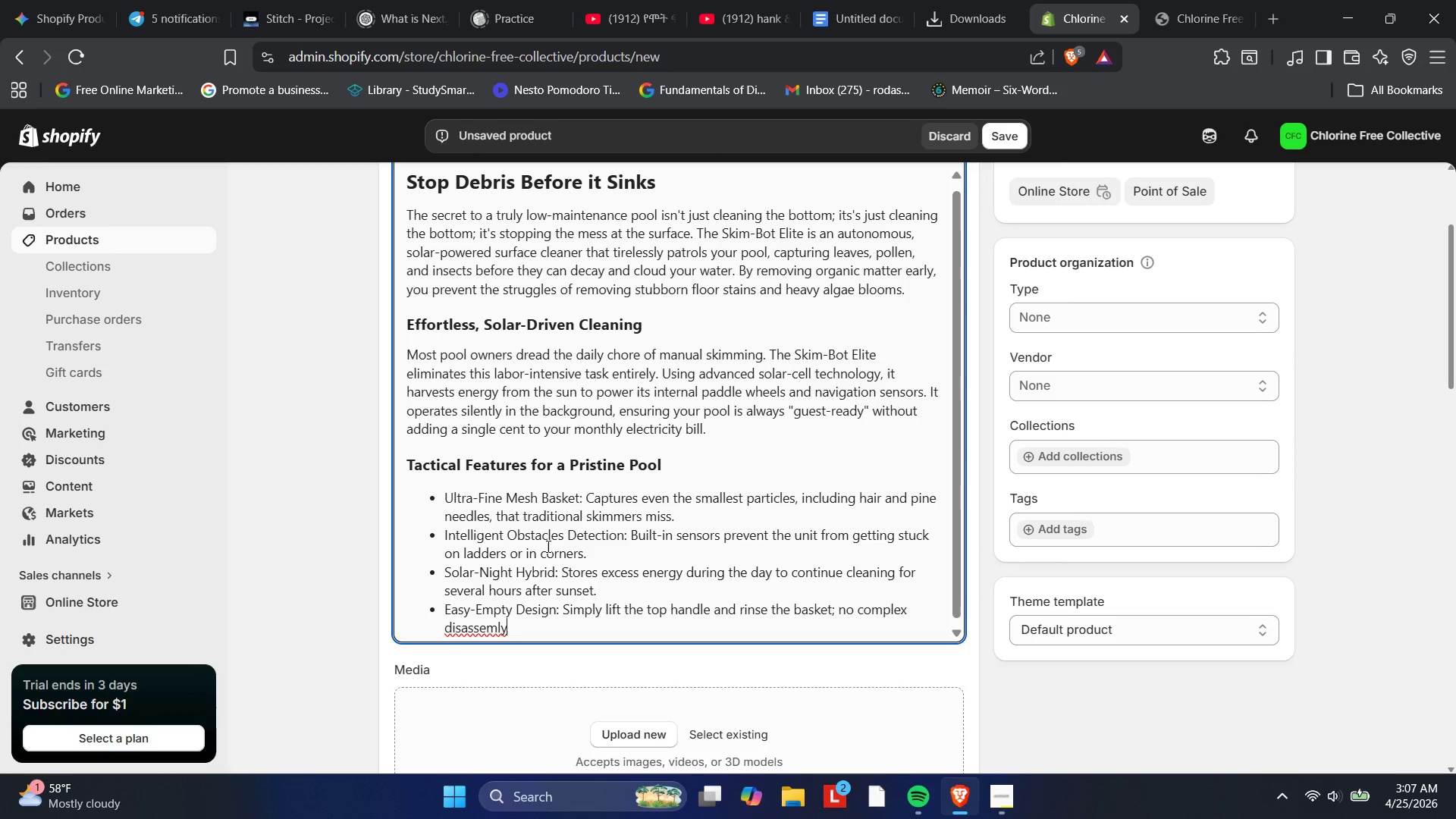 
key(ArrowLeft)
 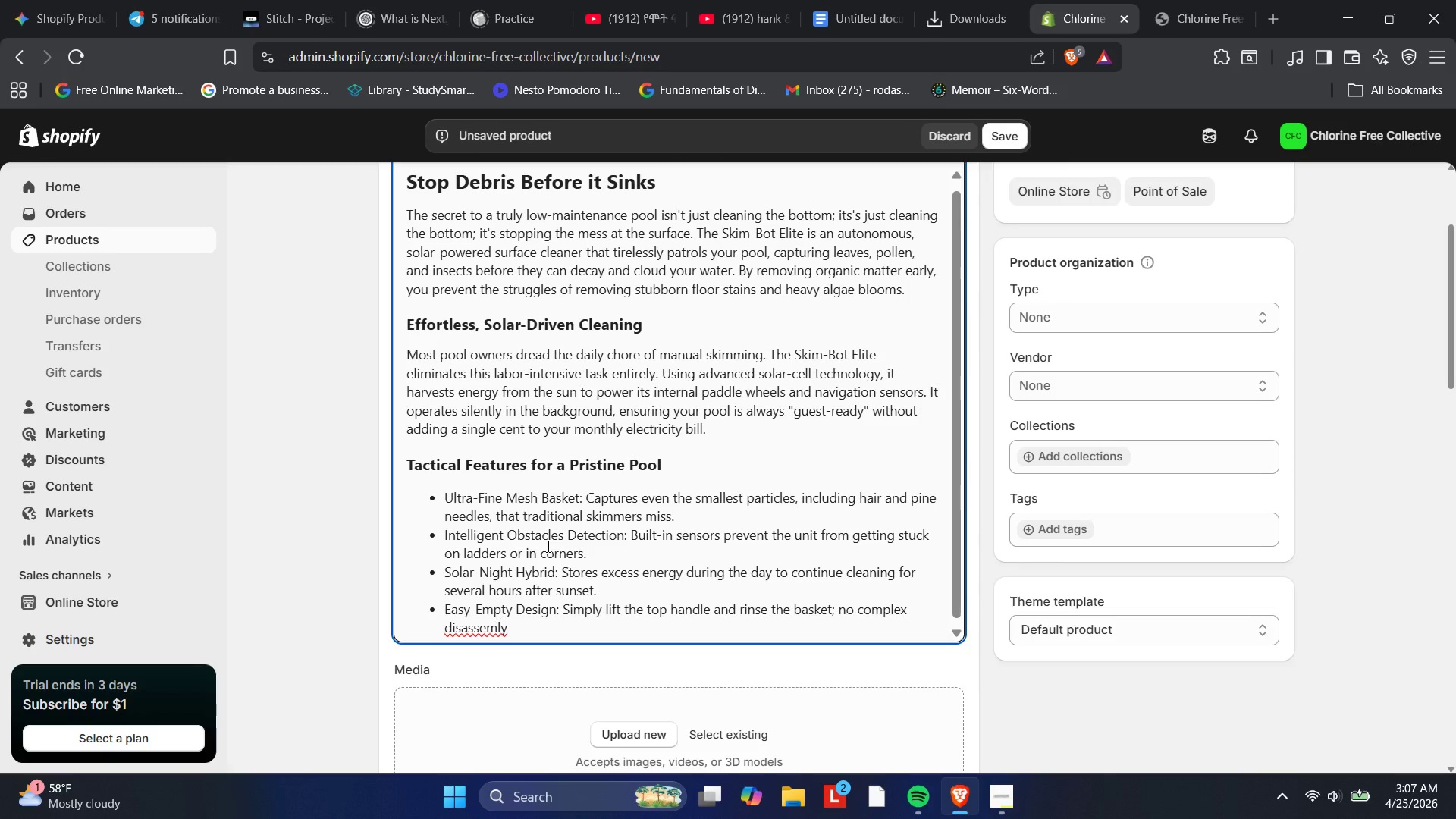 
key(ArrowLeft)
 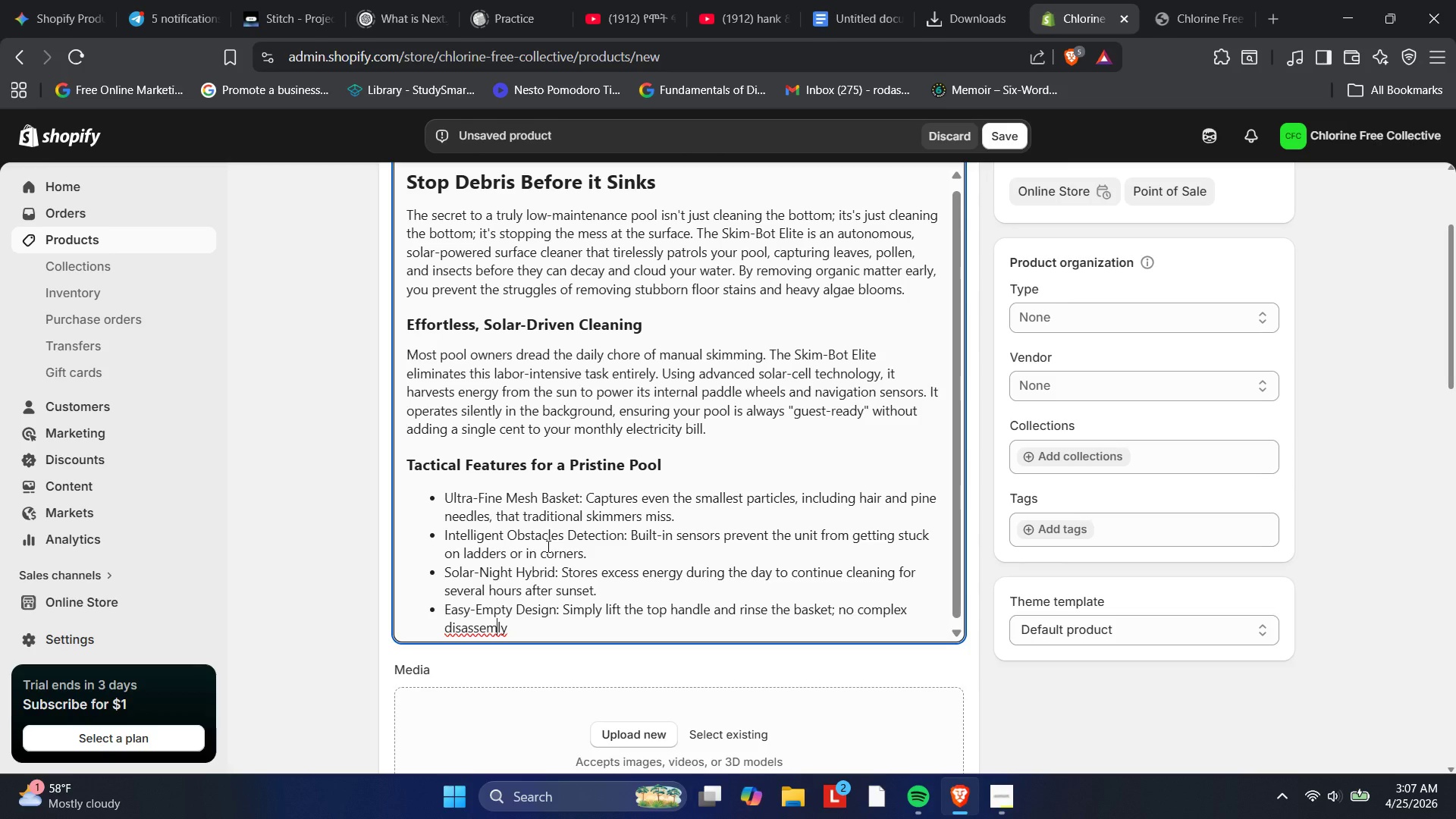 
key(B)
 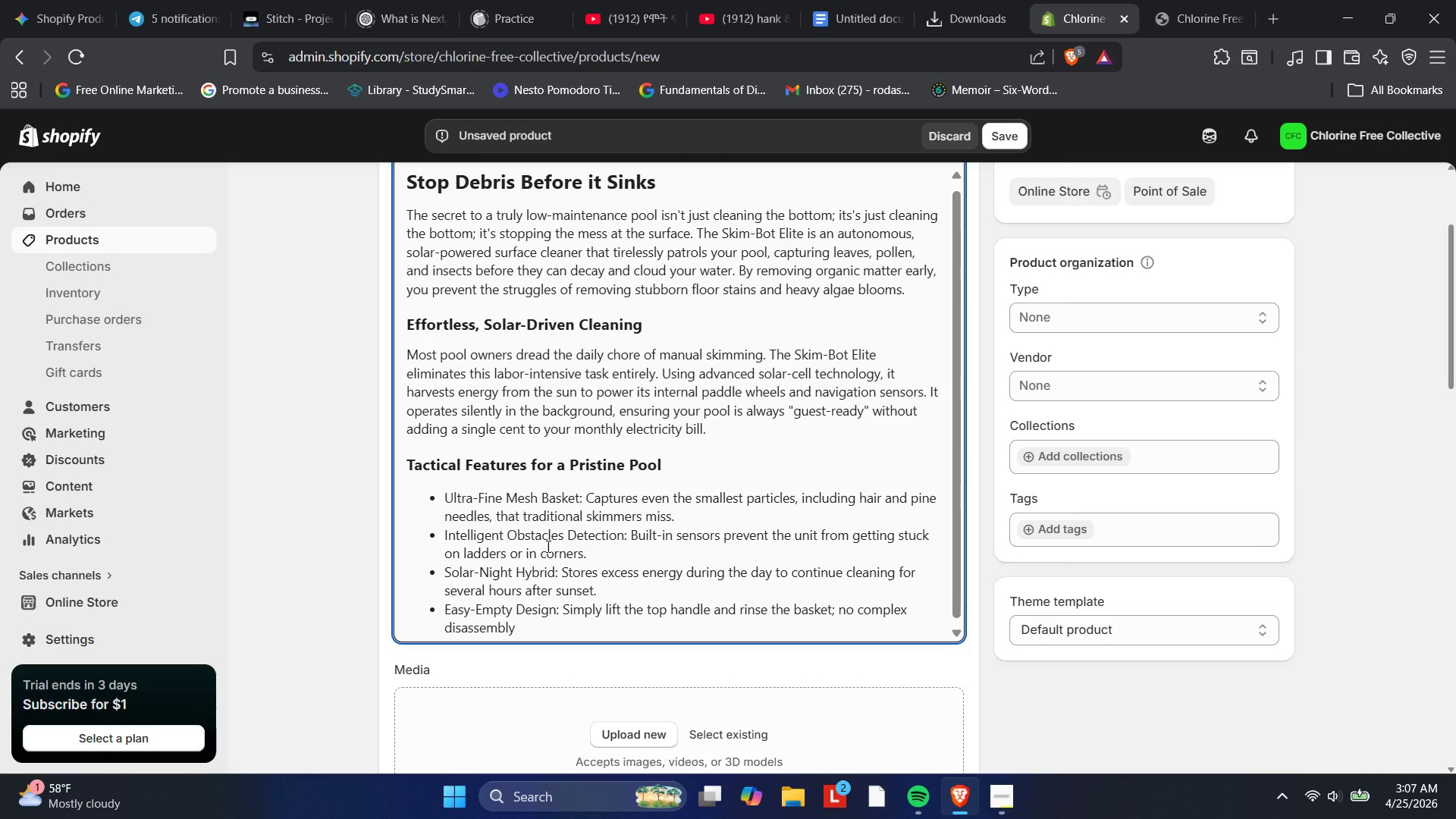 
key(ArrowRight)
 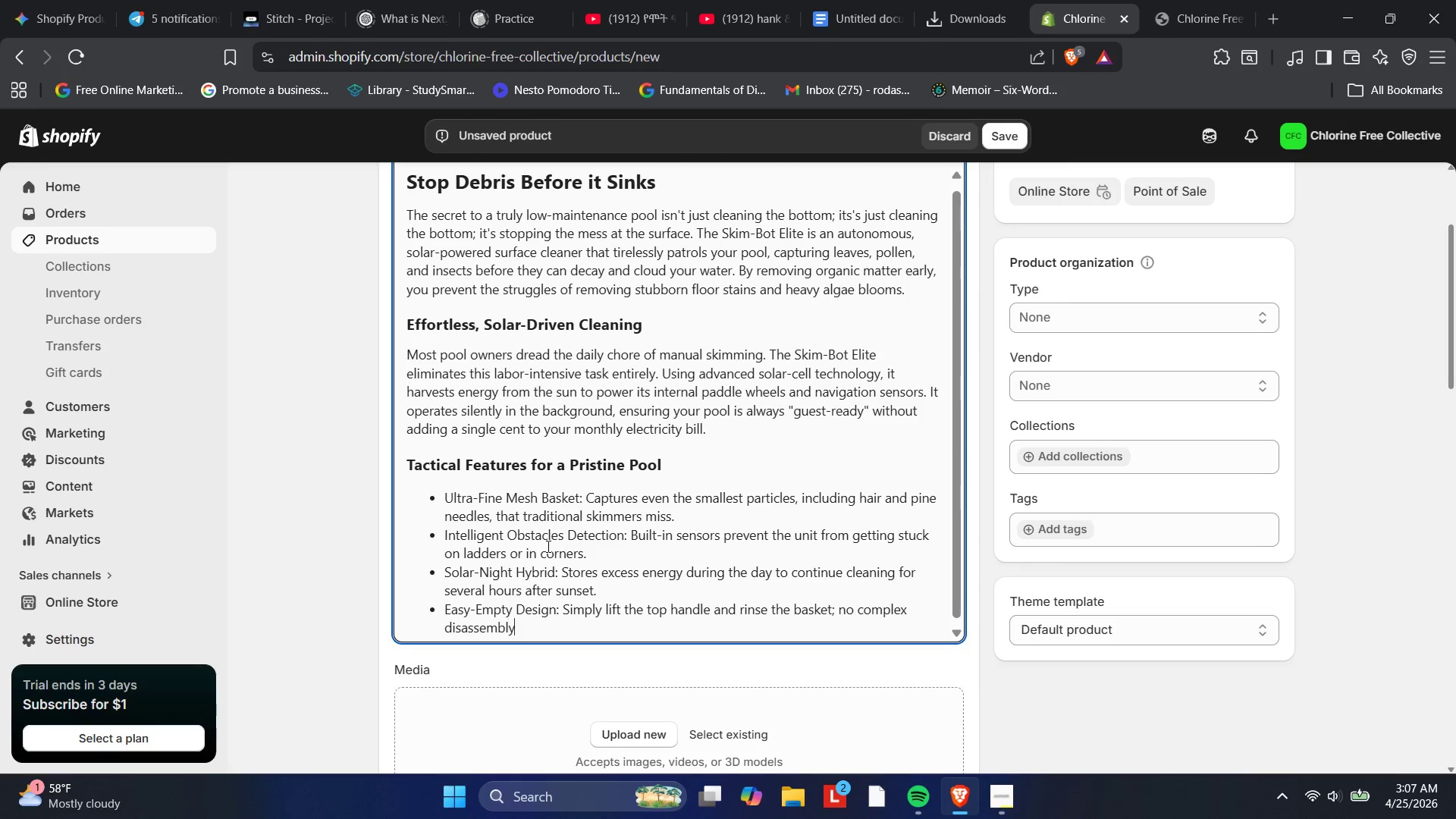 
key(ArrowRight)
 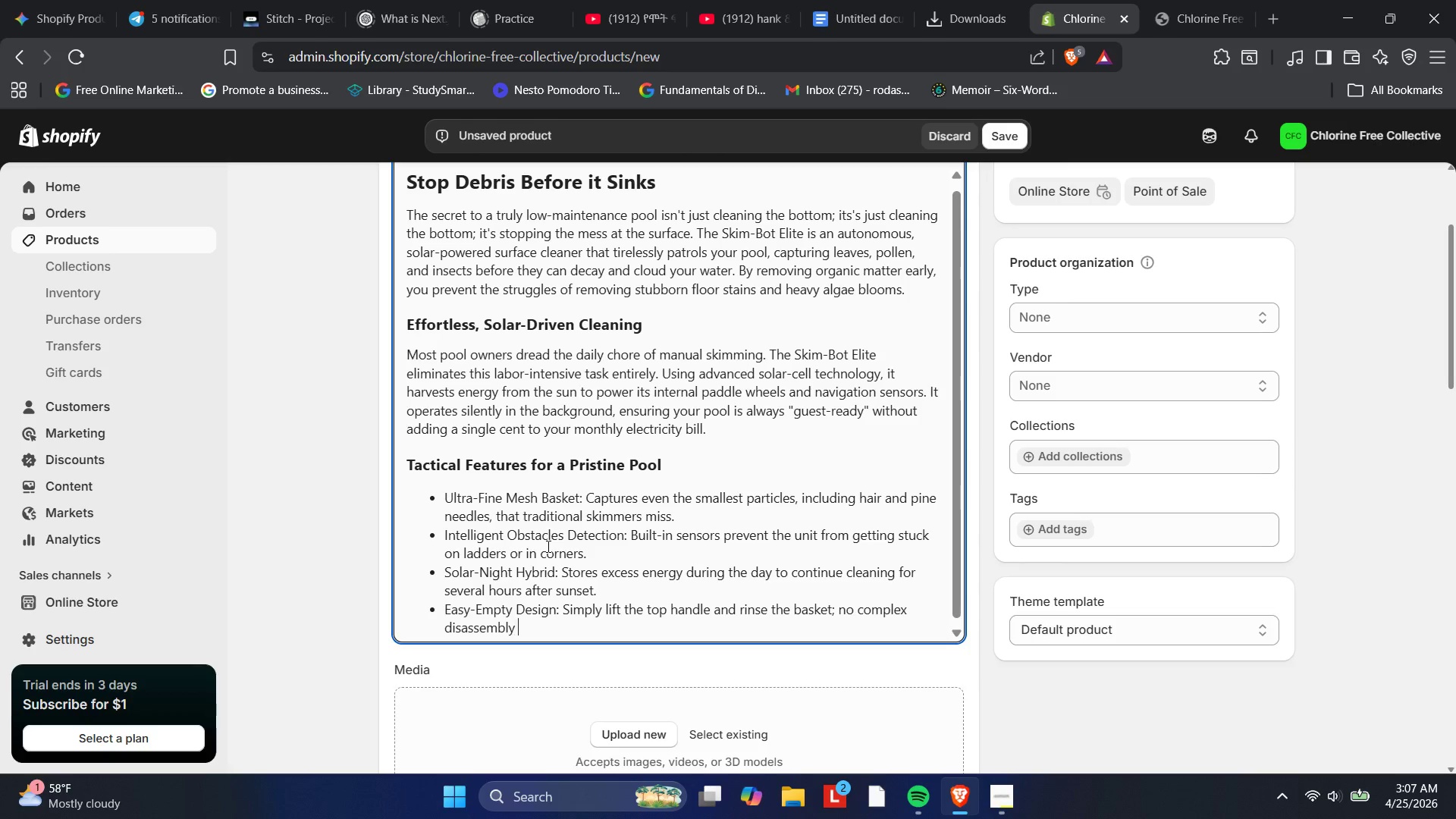 
type( required.)
 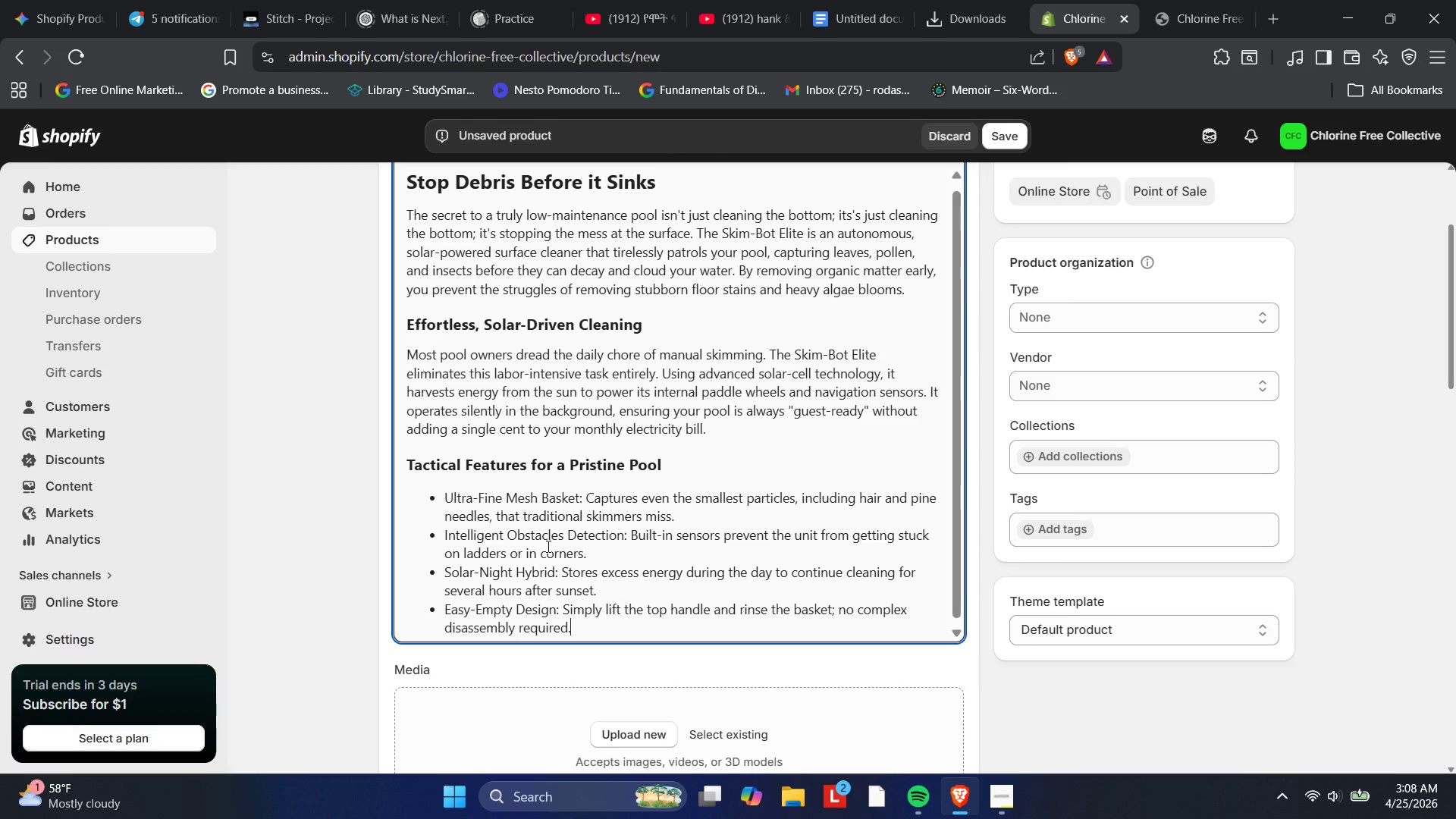 
wait(16.89)
 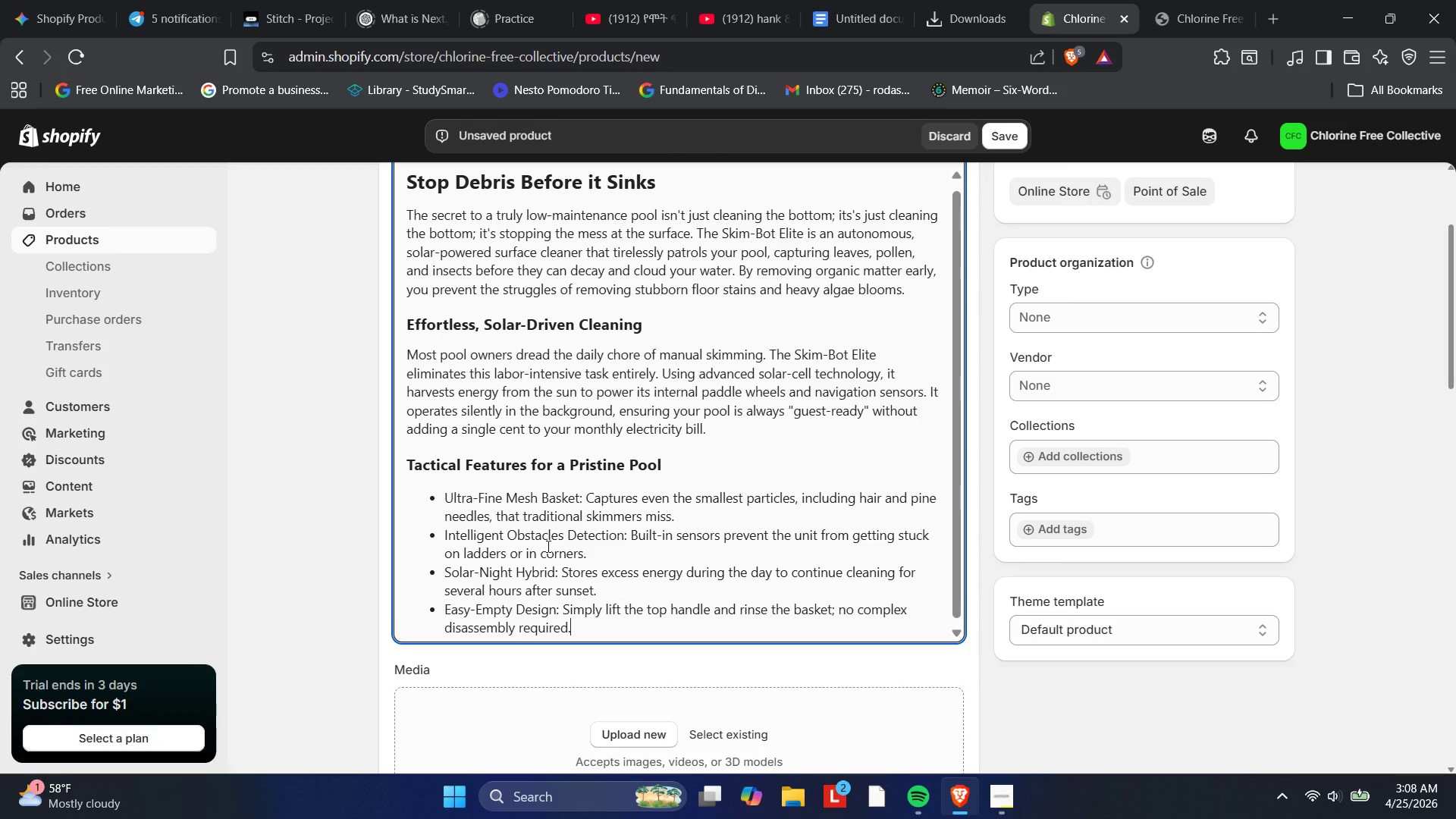 
key(Enter)
 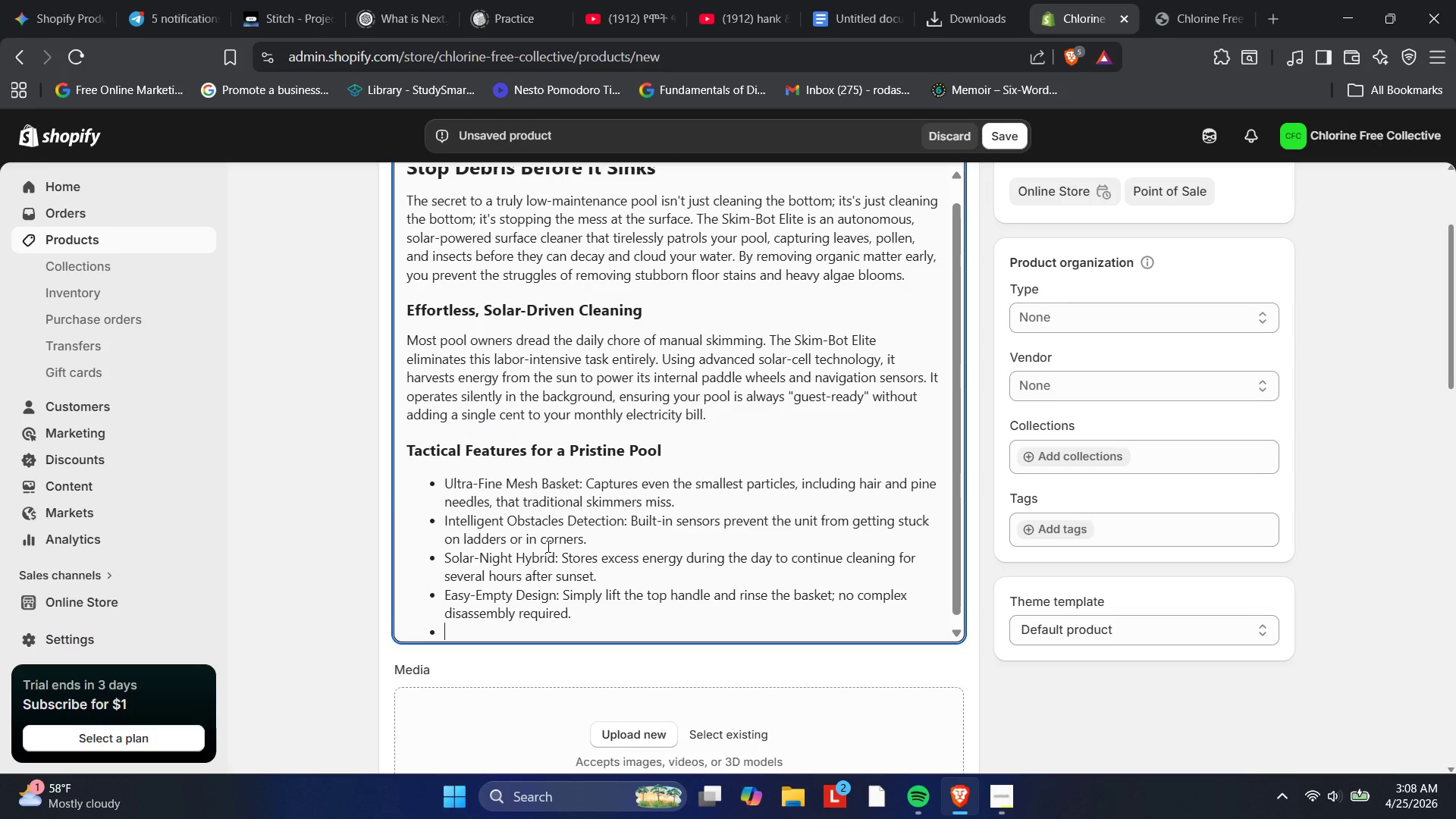 
key(Enter)
 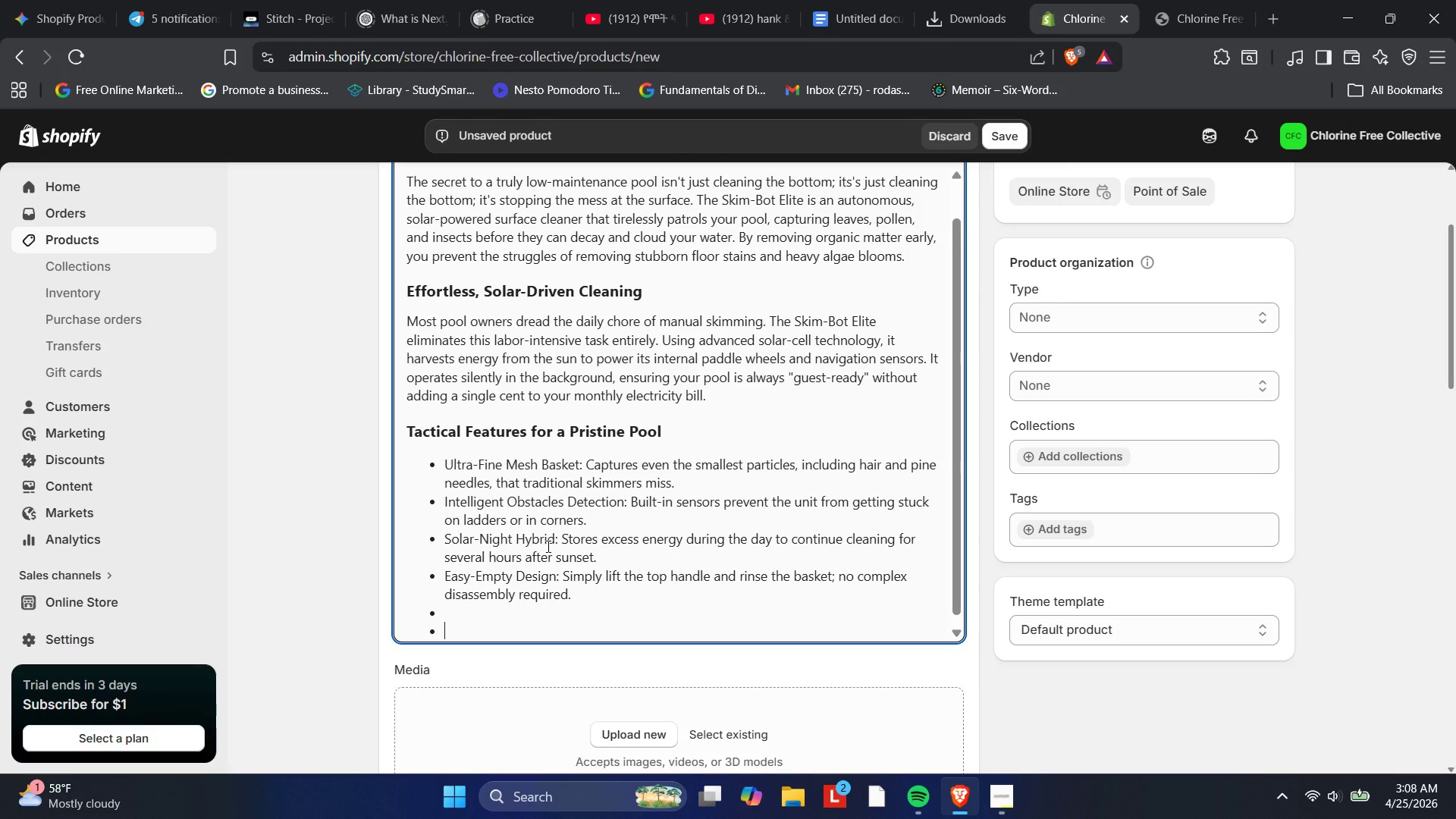 
key(Enter)
 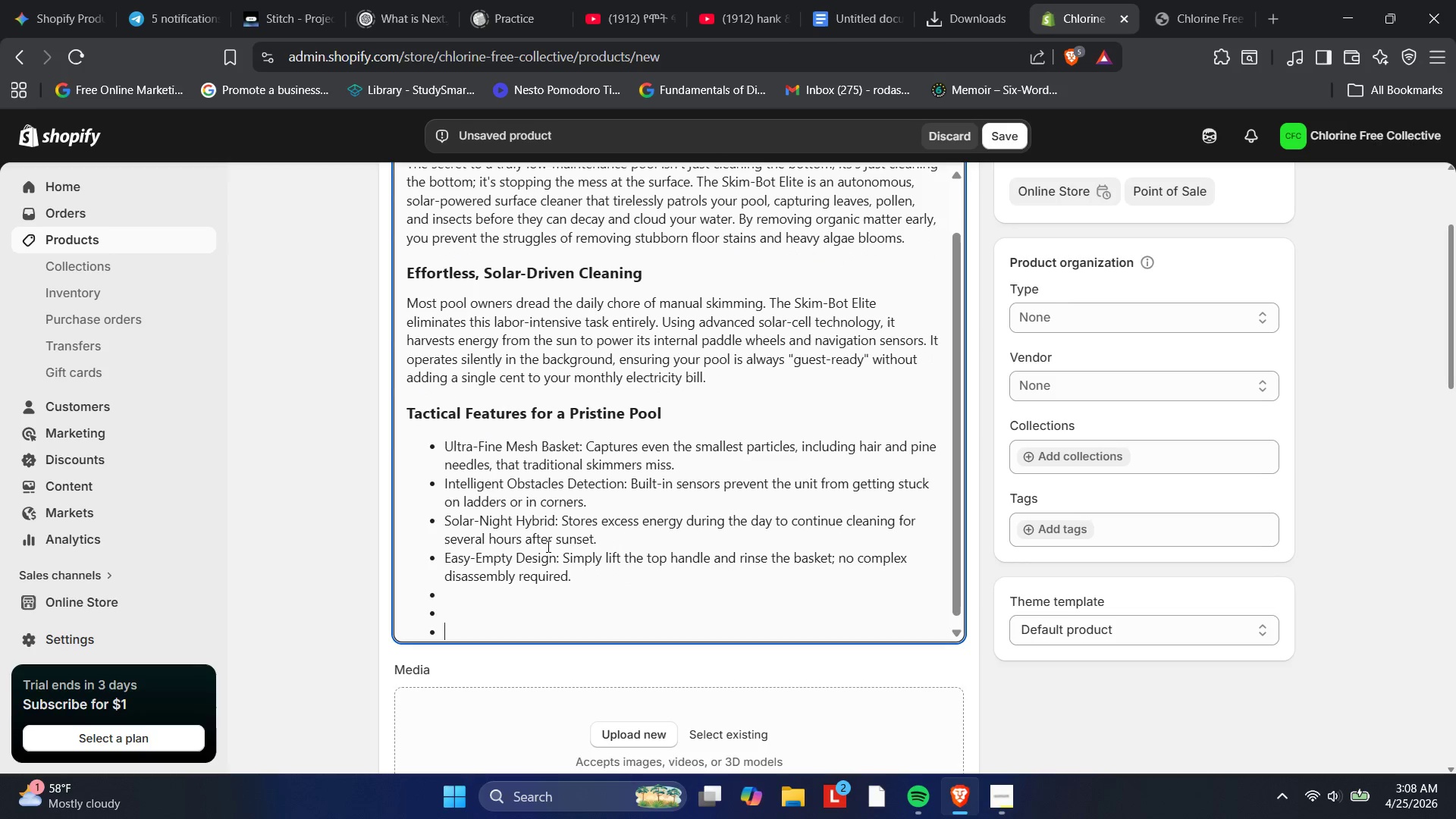 
key(Backspace)
 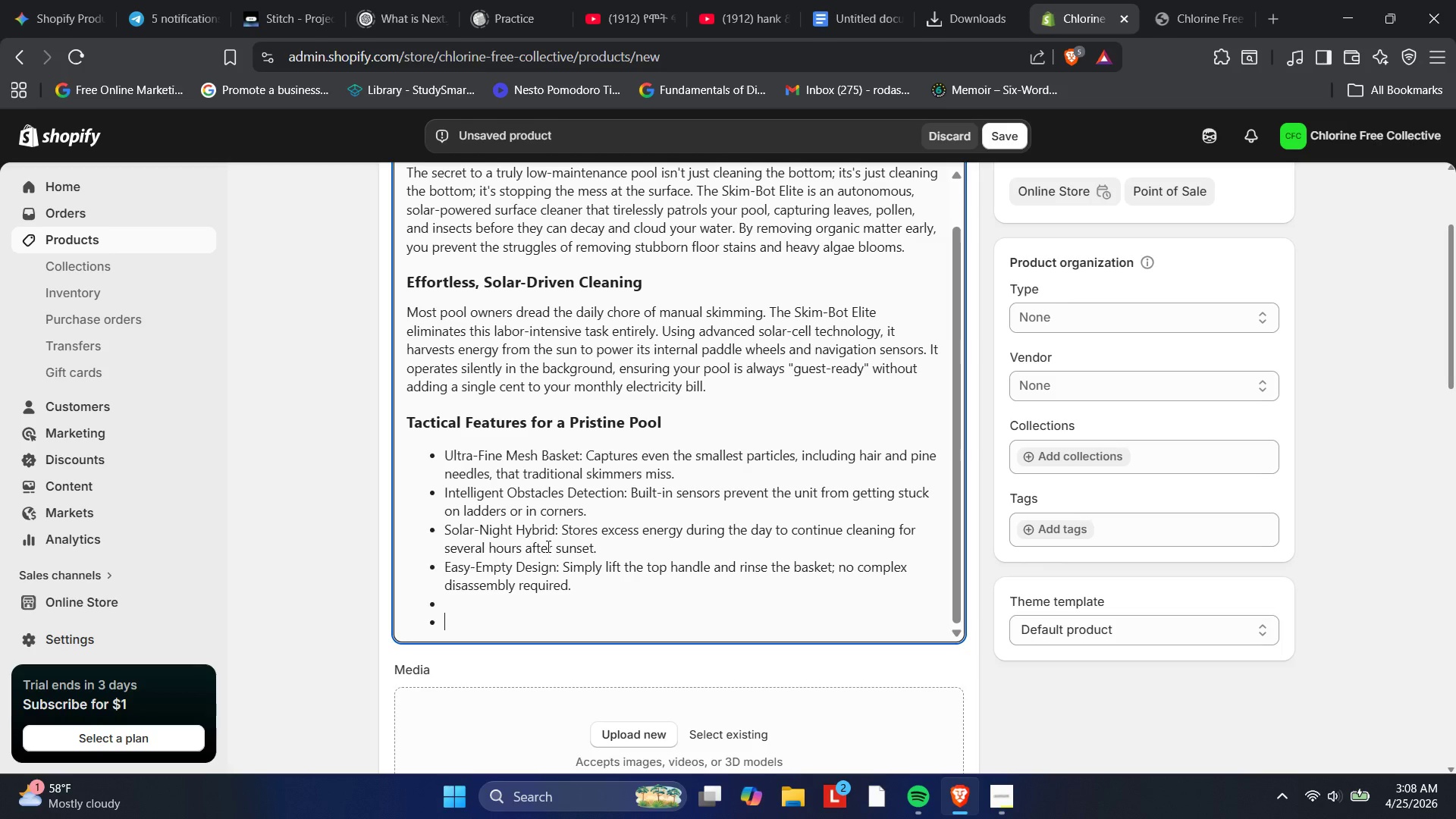 
key(Backspace)
 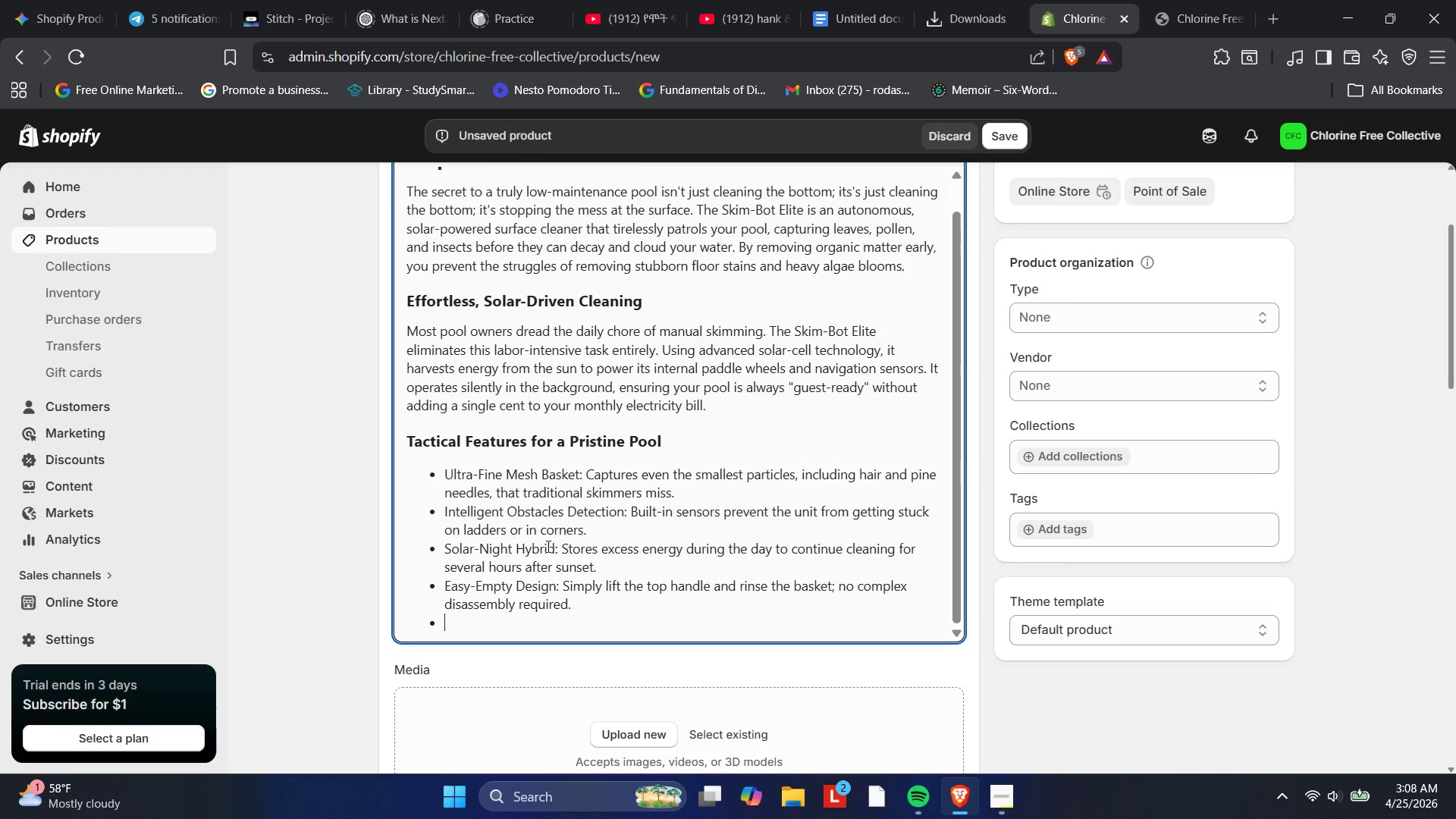 
key(Backspace)
 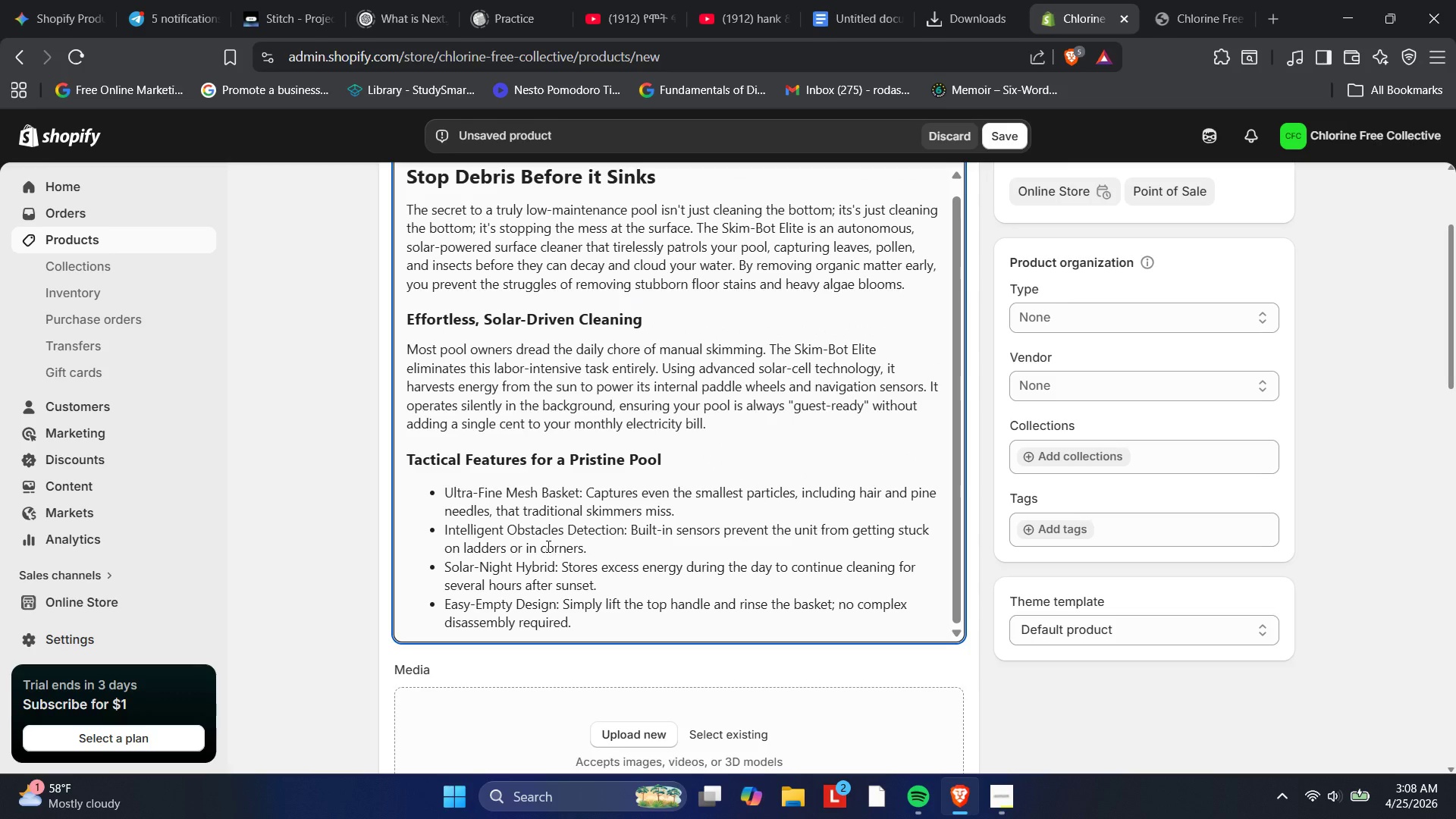 
key(Enter)
 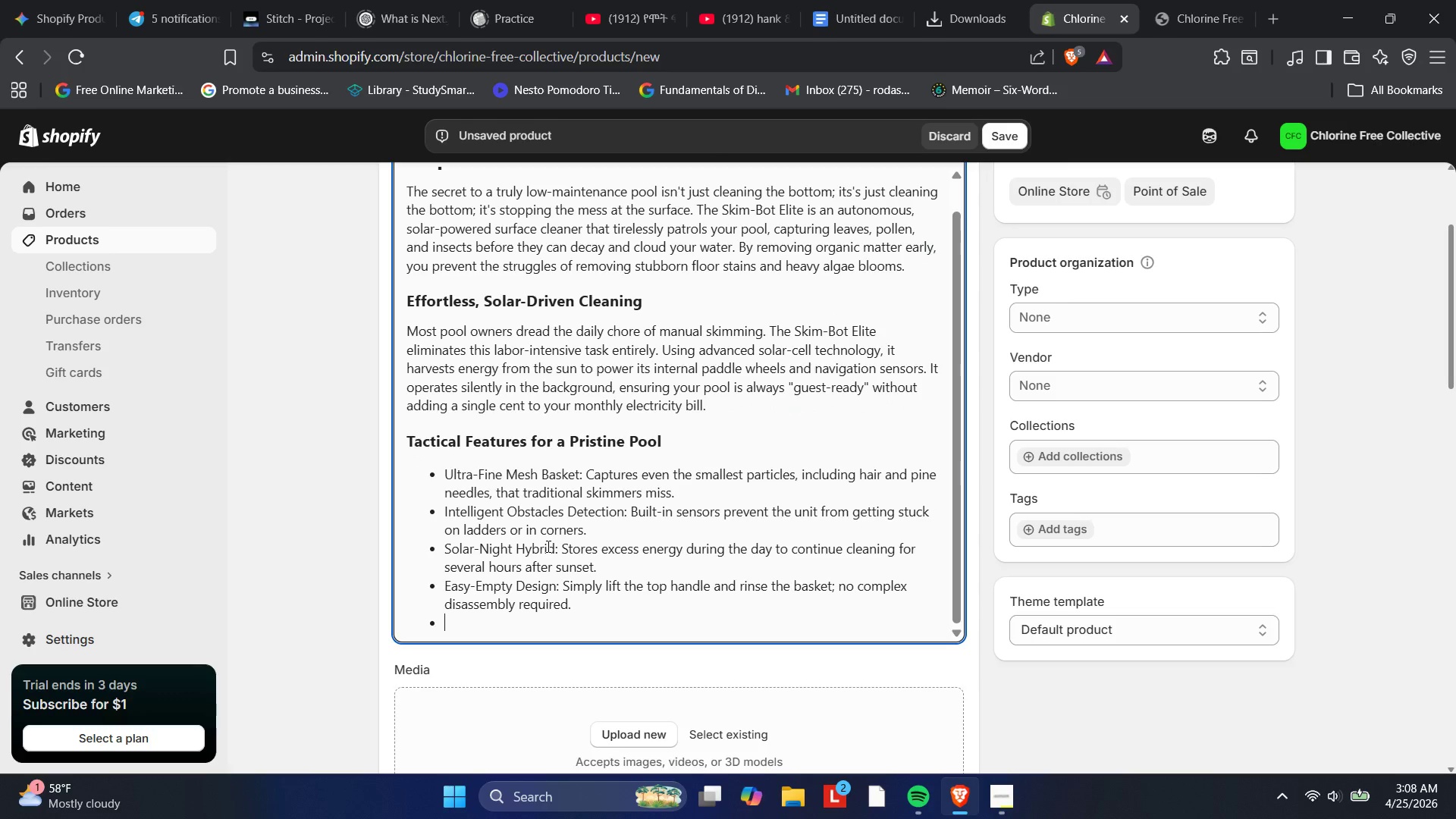 
key(Enter)
 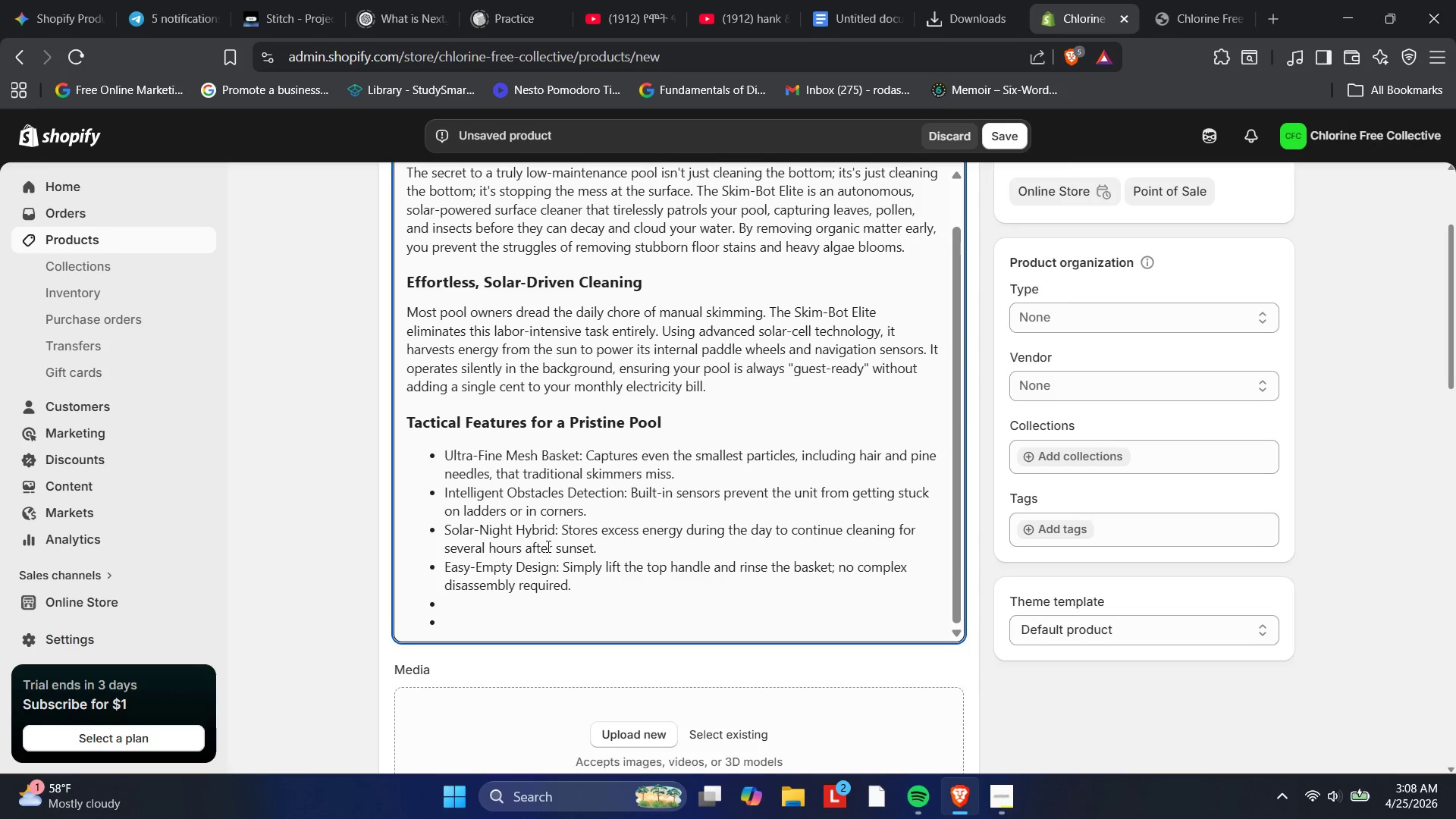 
key(Backspace)
 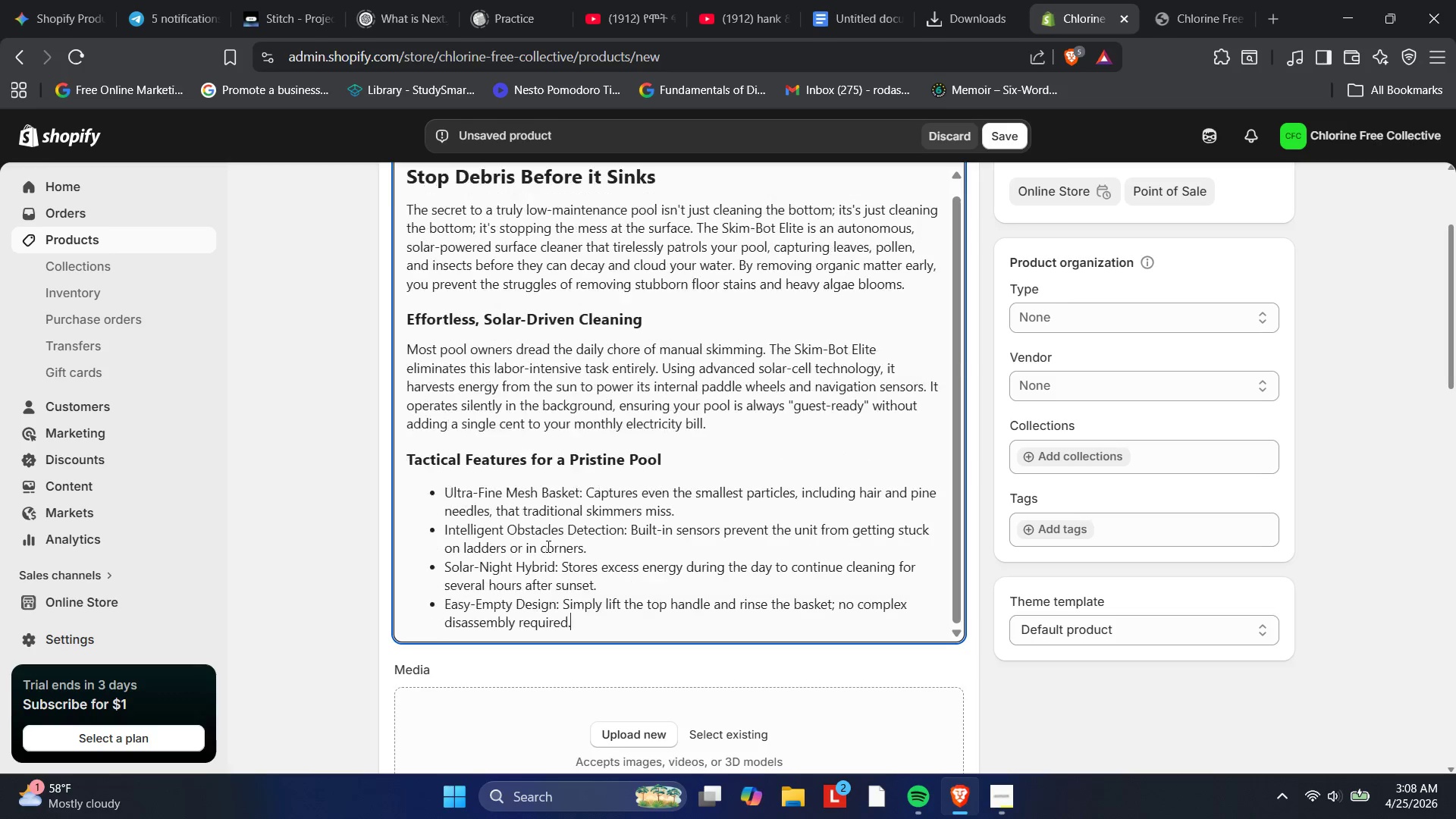 
key(Backspace)
 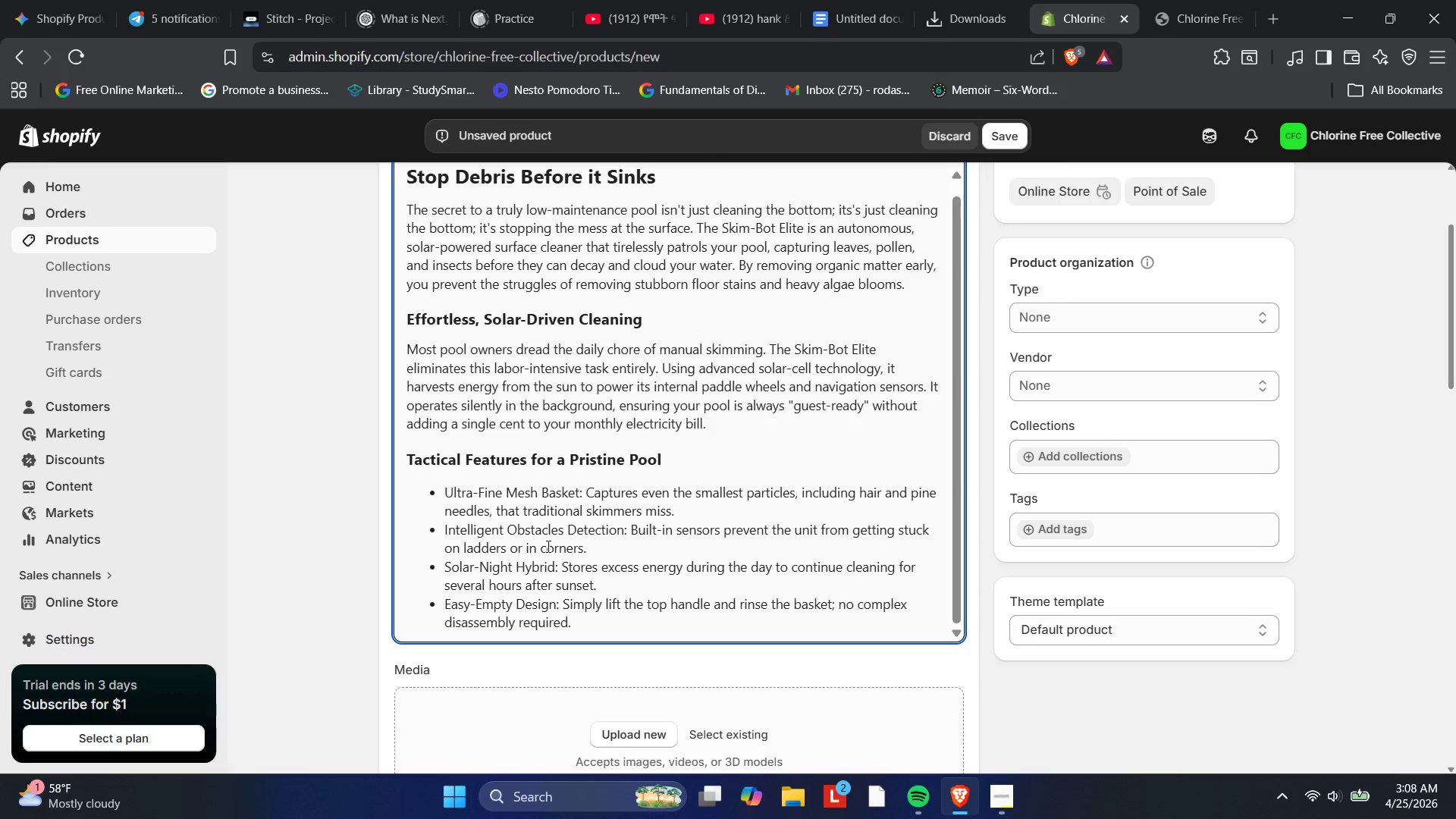 
key(Enter)
 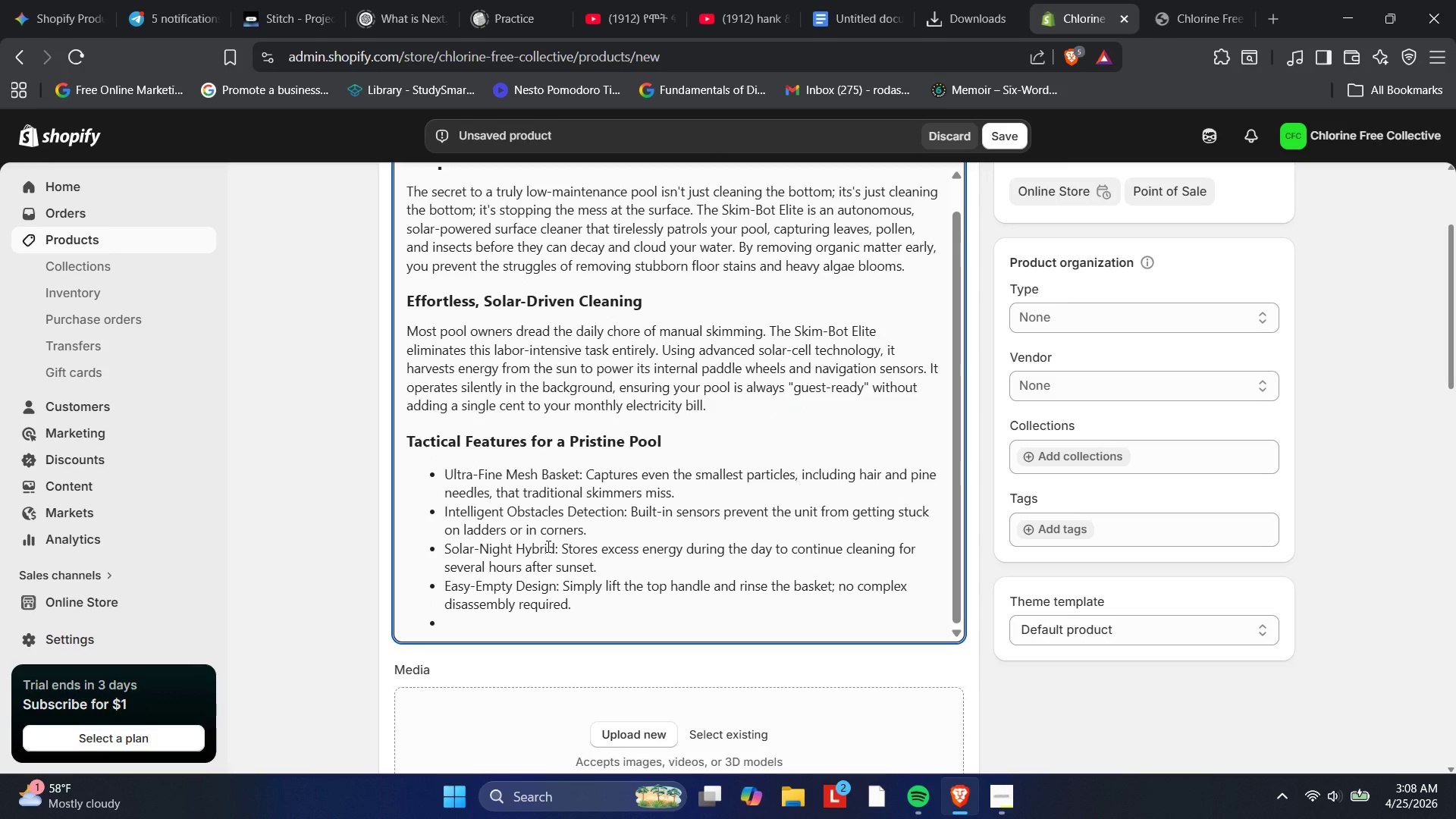 
wait(5.25)
 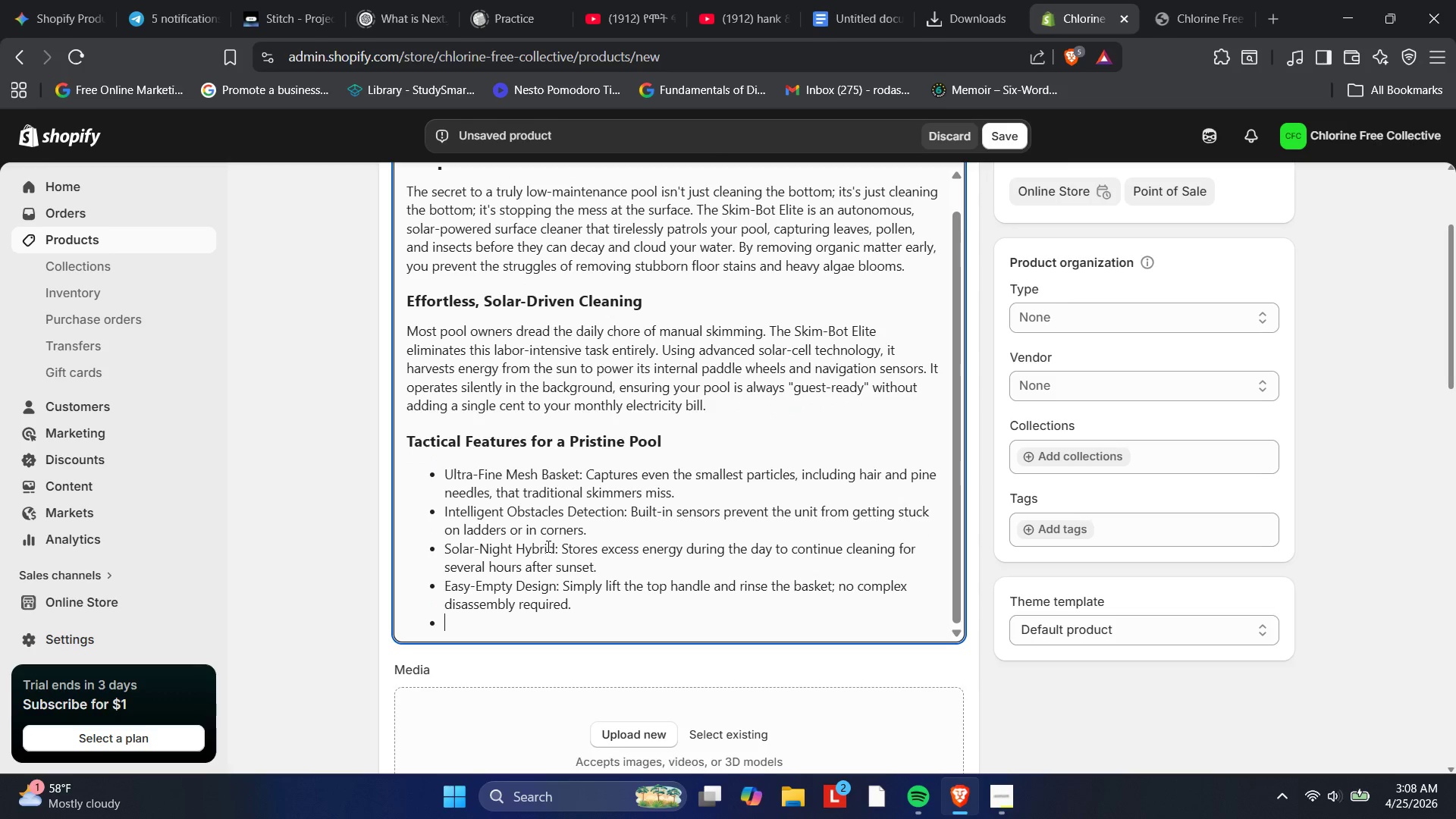 
key(Enter)
 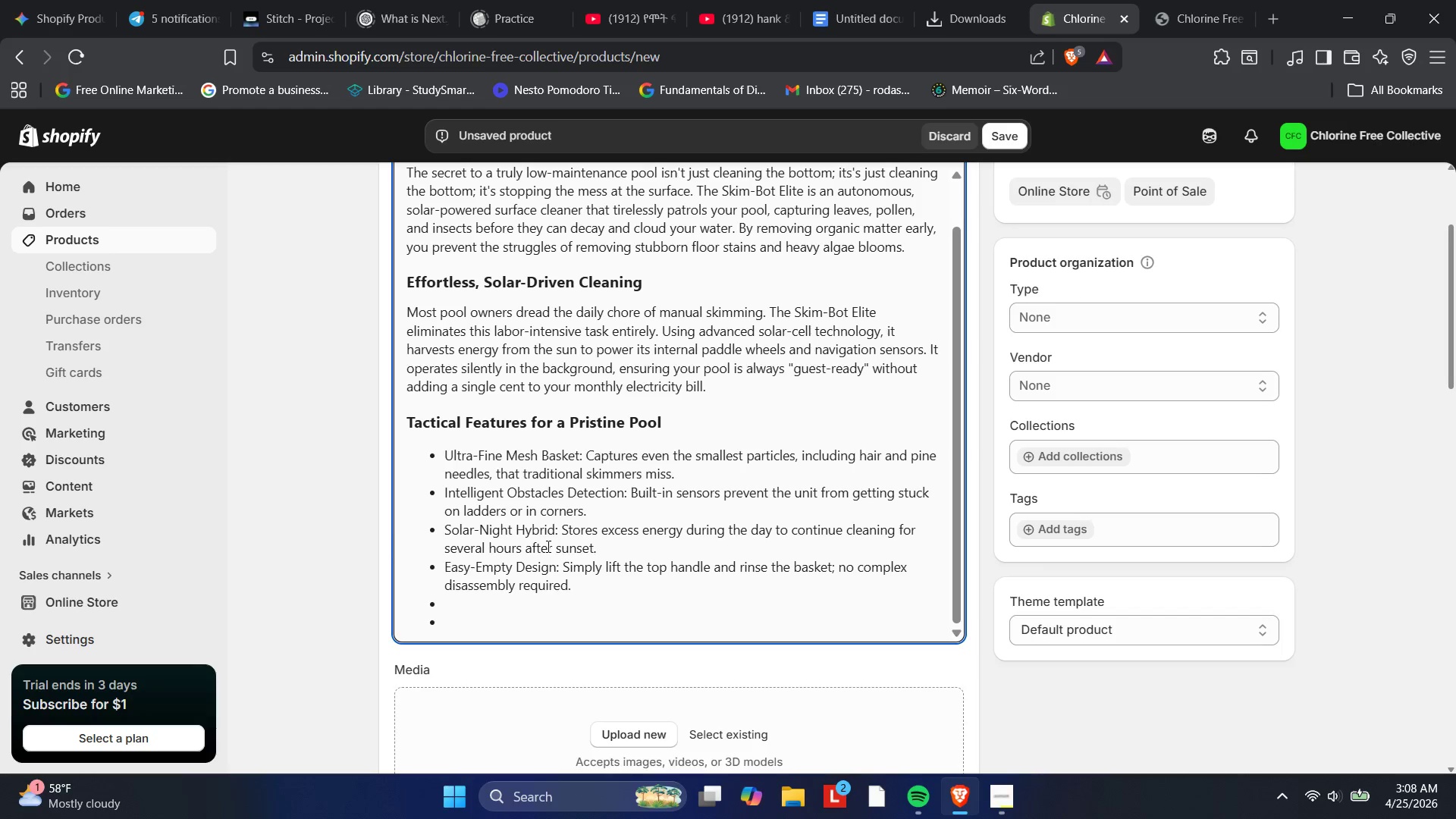 
key(Backspace)
 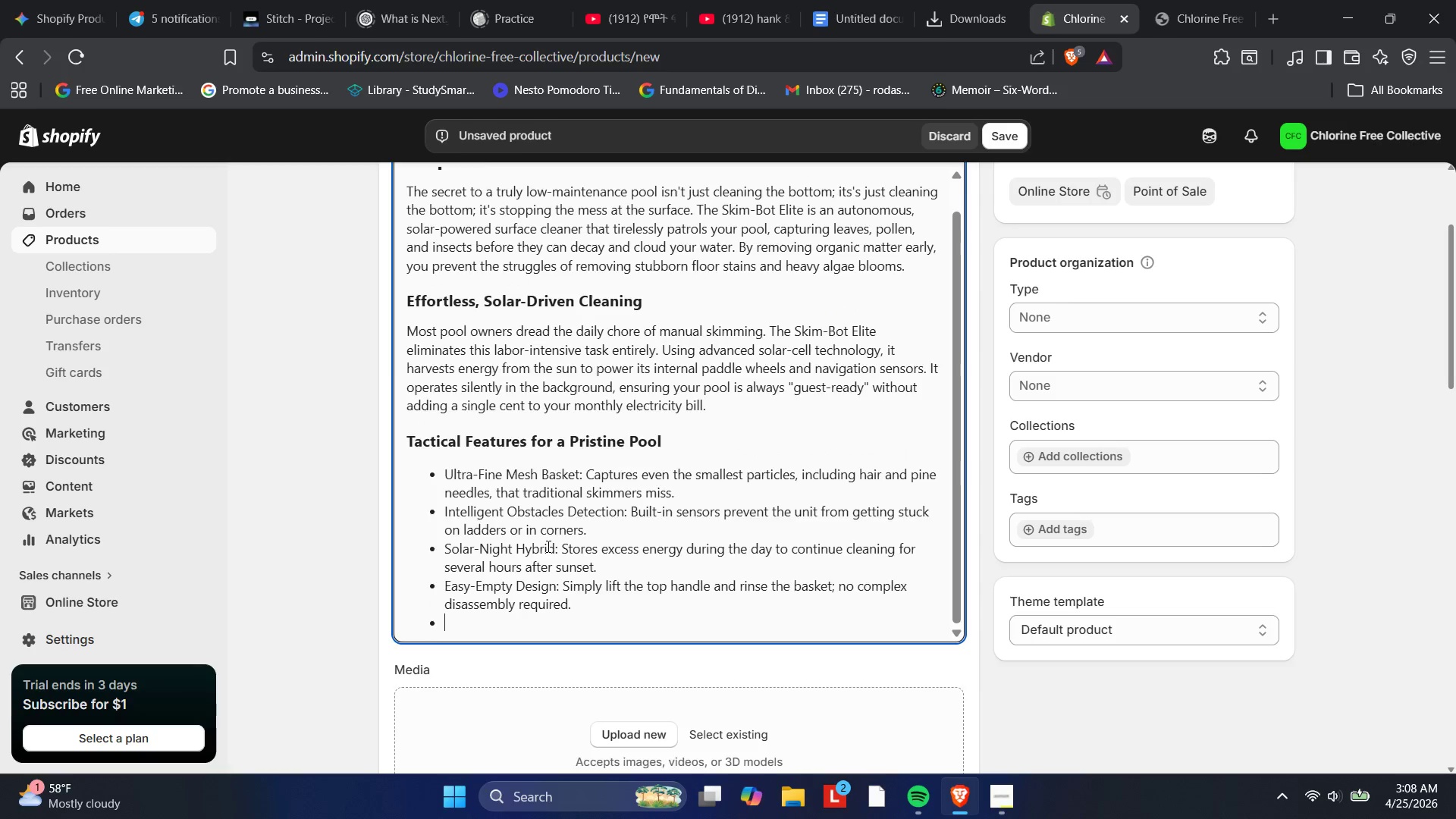 
key(Backspace)
 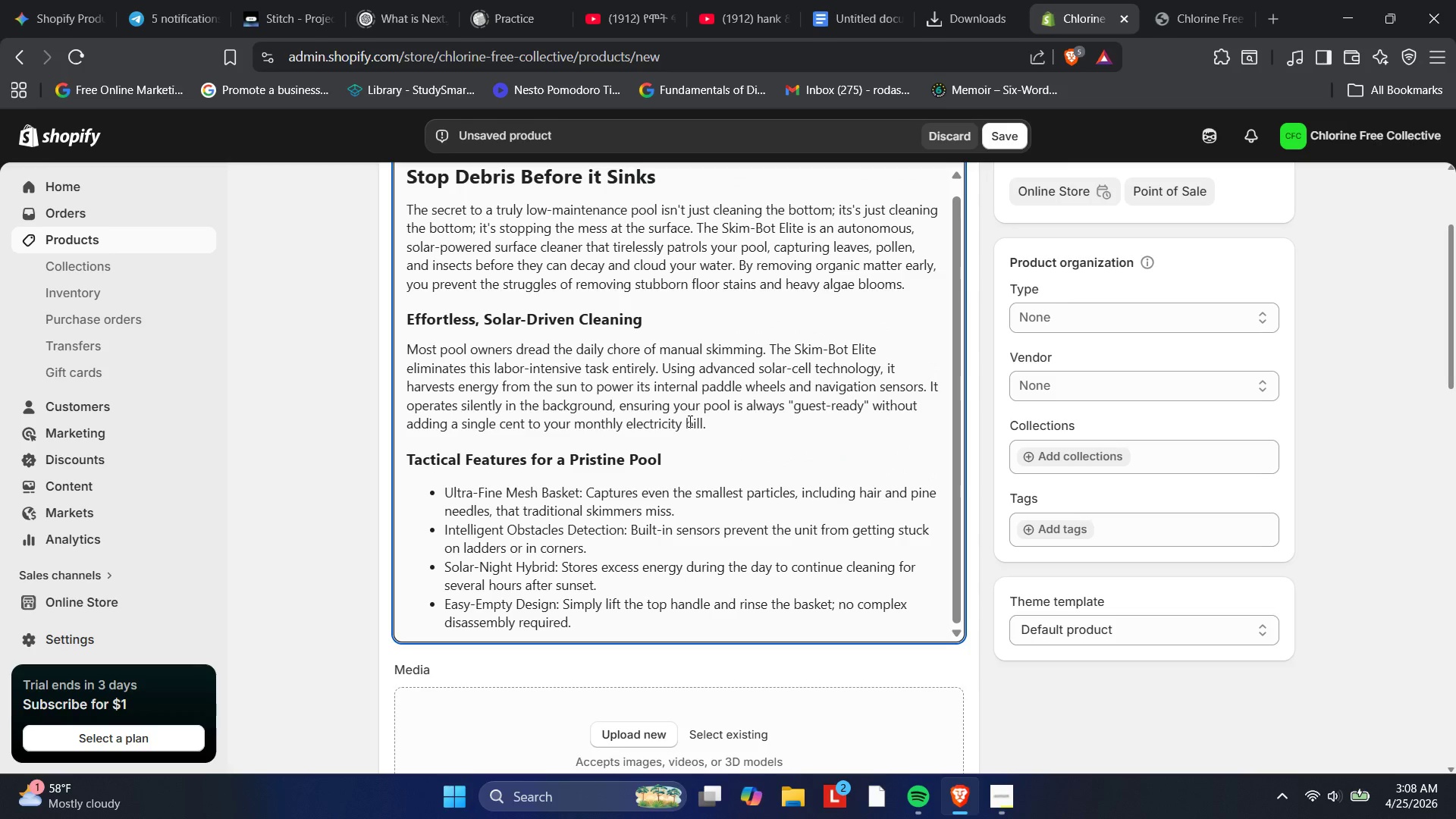 
mouse_move([806, 330])
 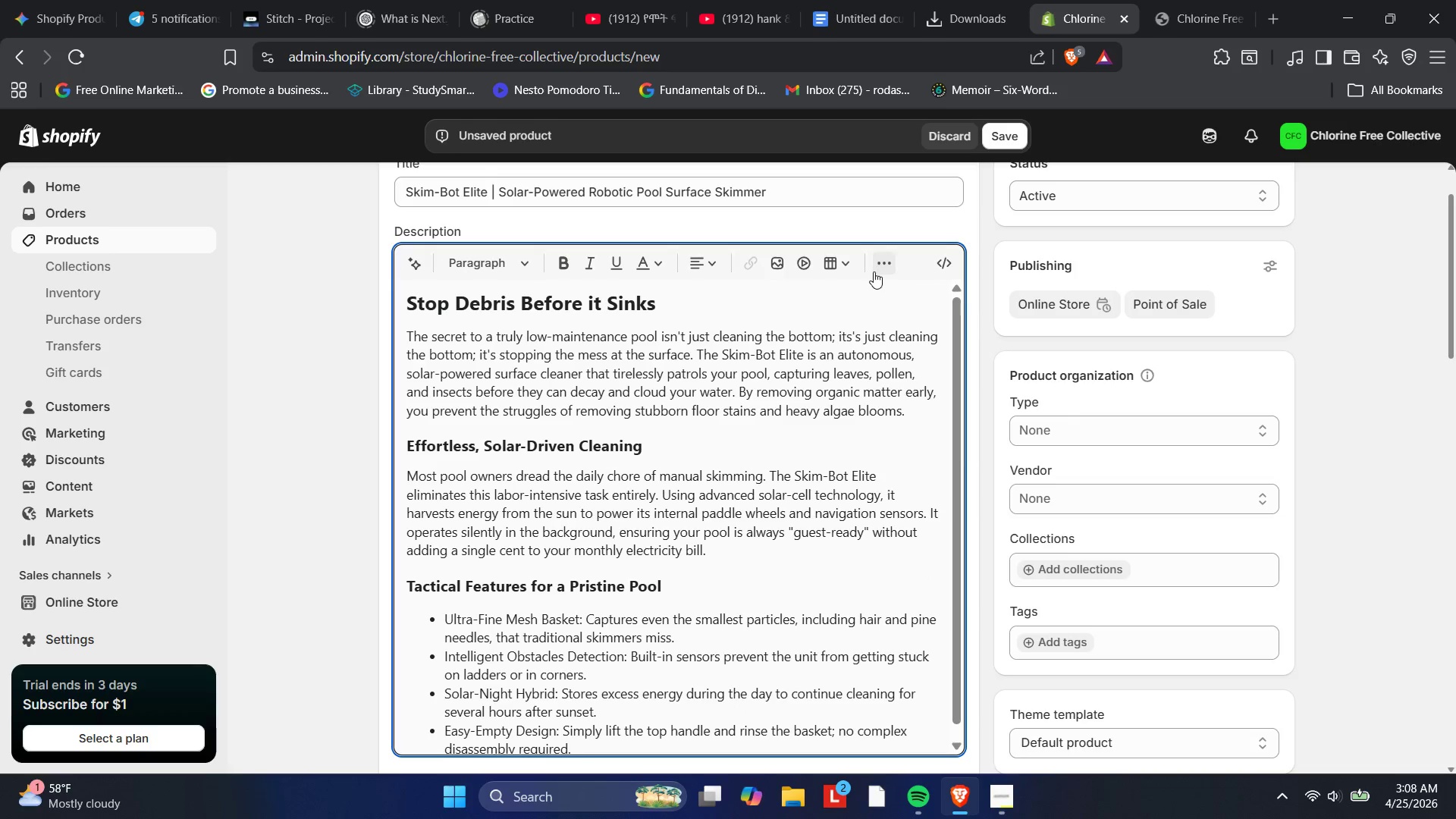 
left_click([874, 271])
 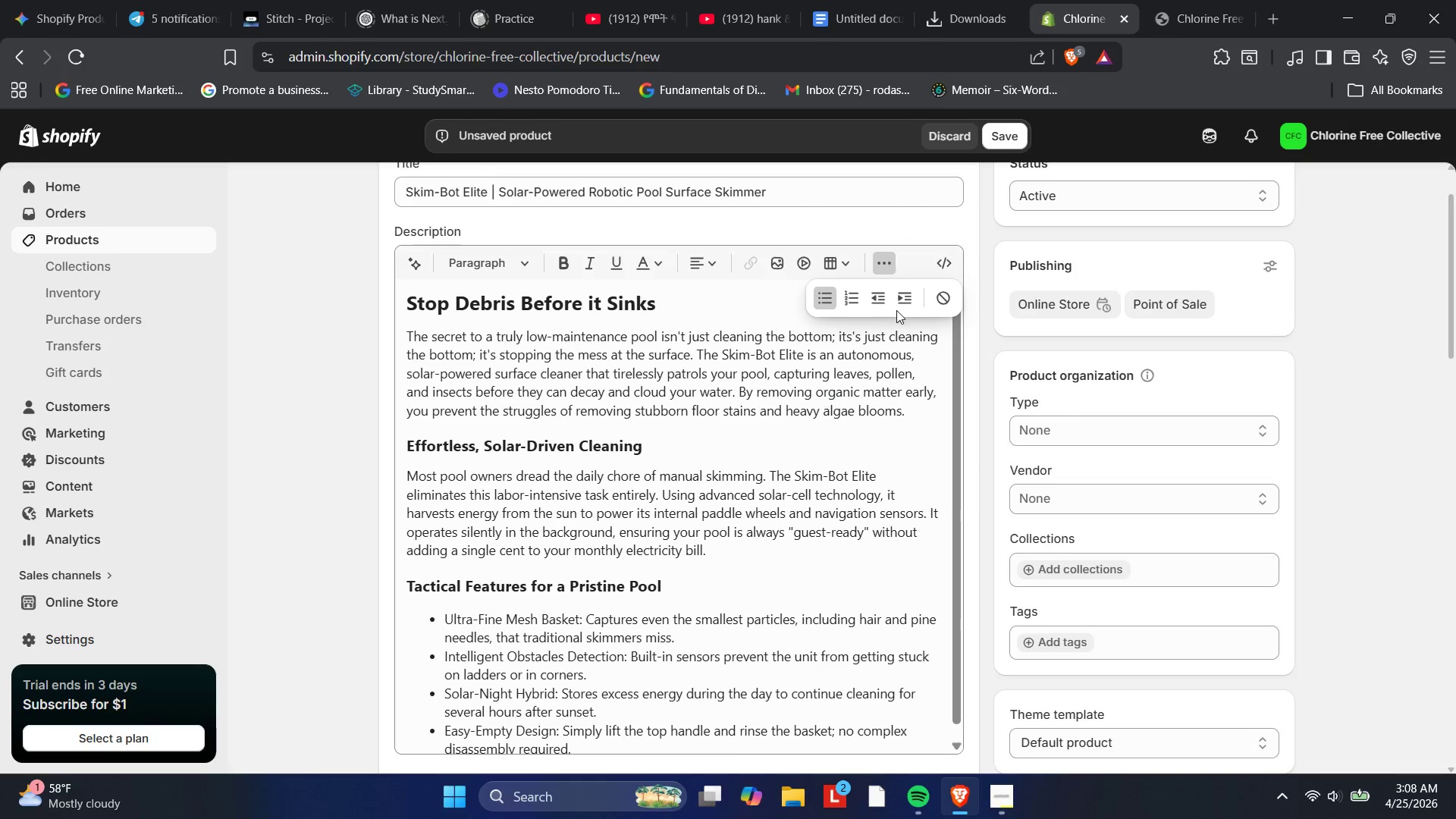 
left_click([940, 296])
 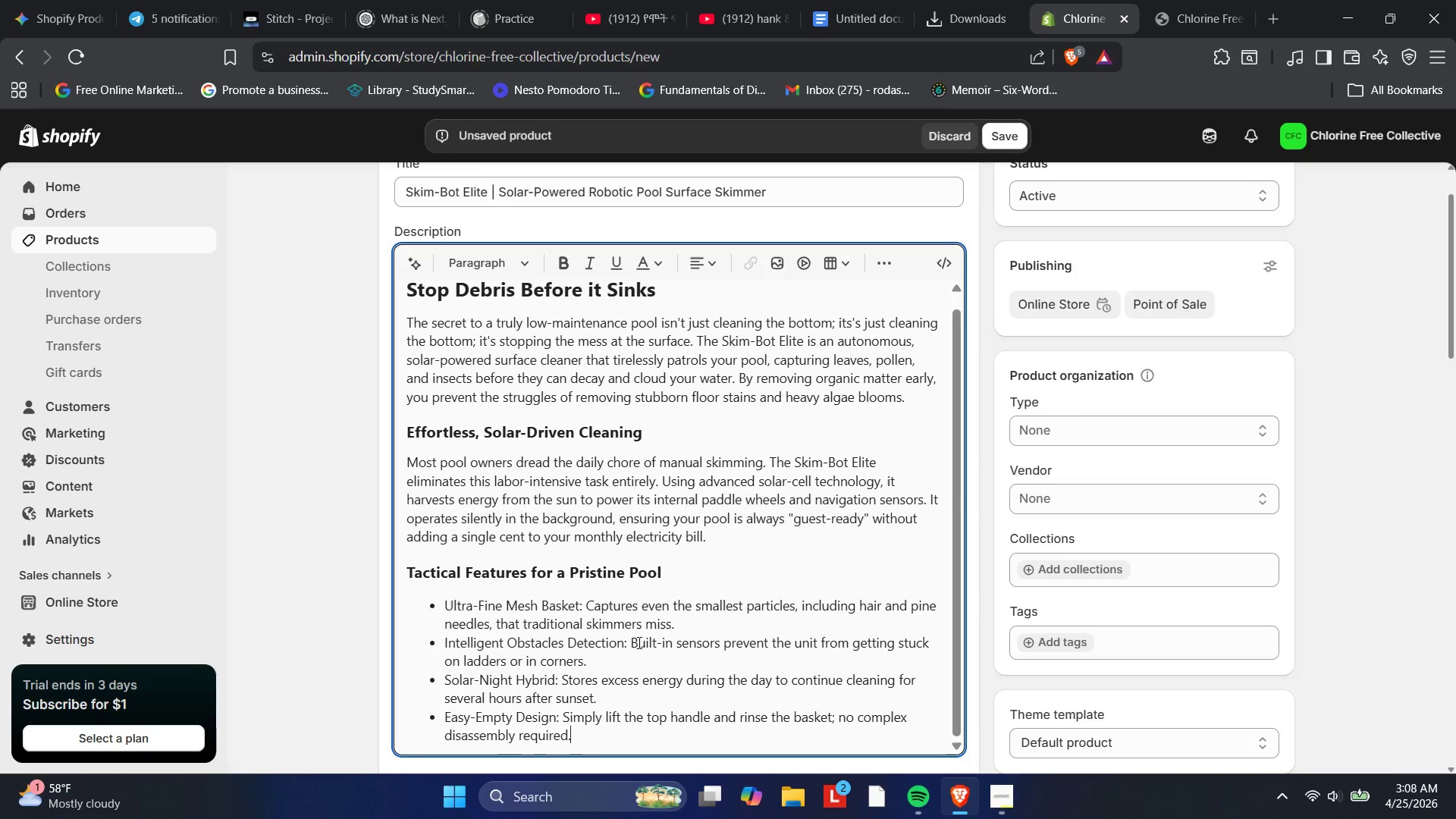 
key(Enter)
 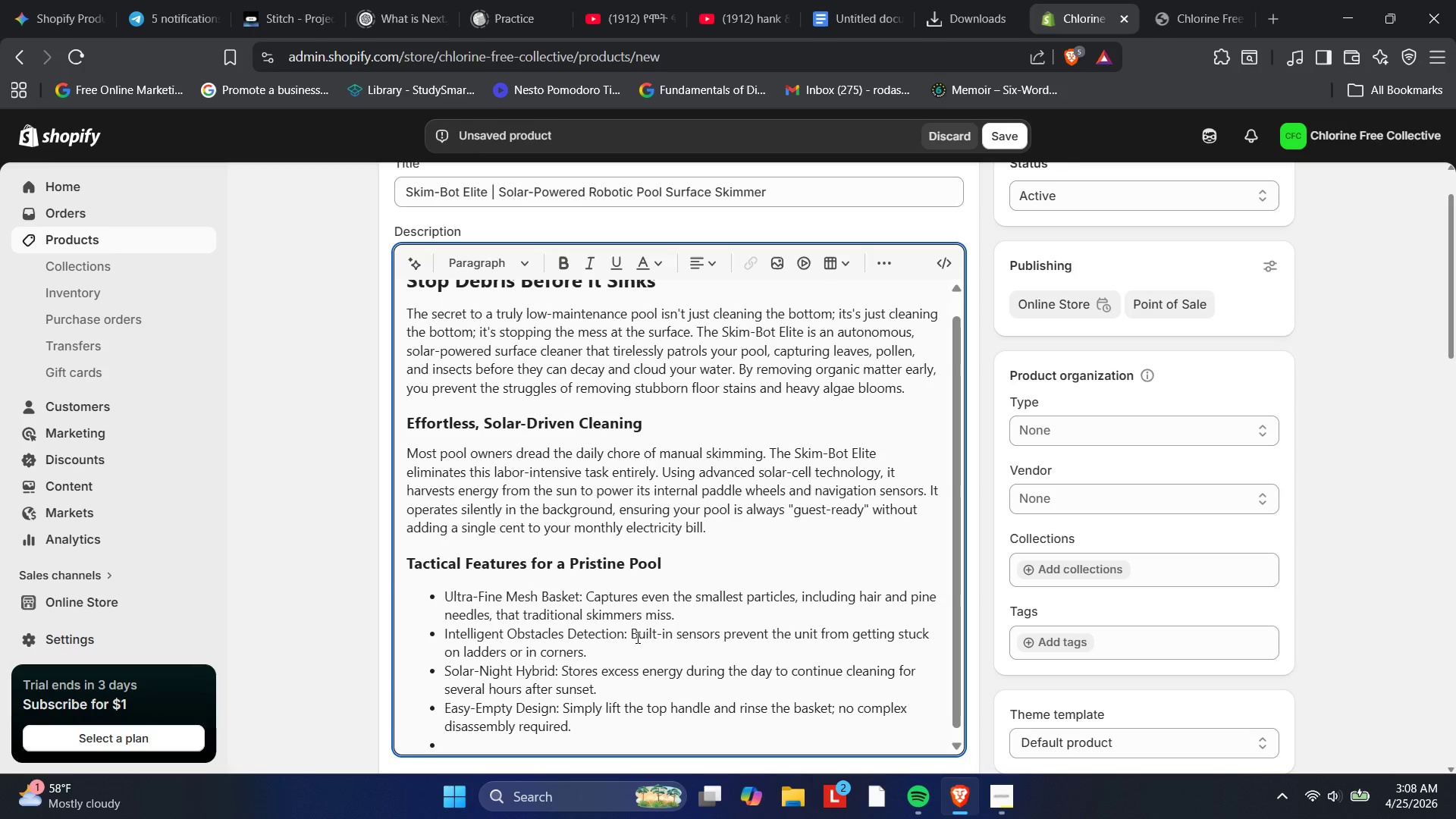 
key(Enter)
 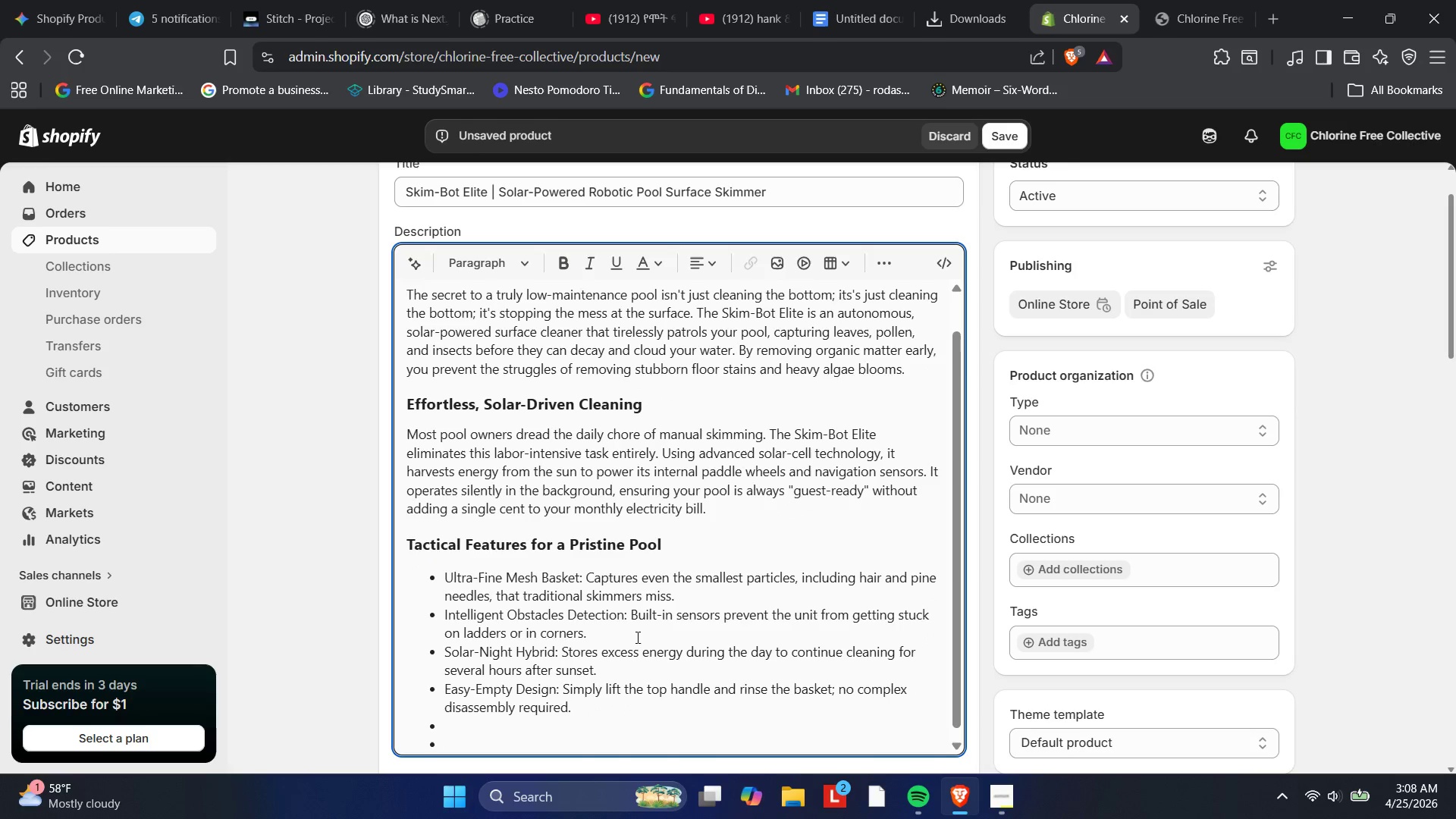 
key(Backspace)
 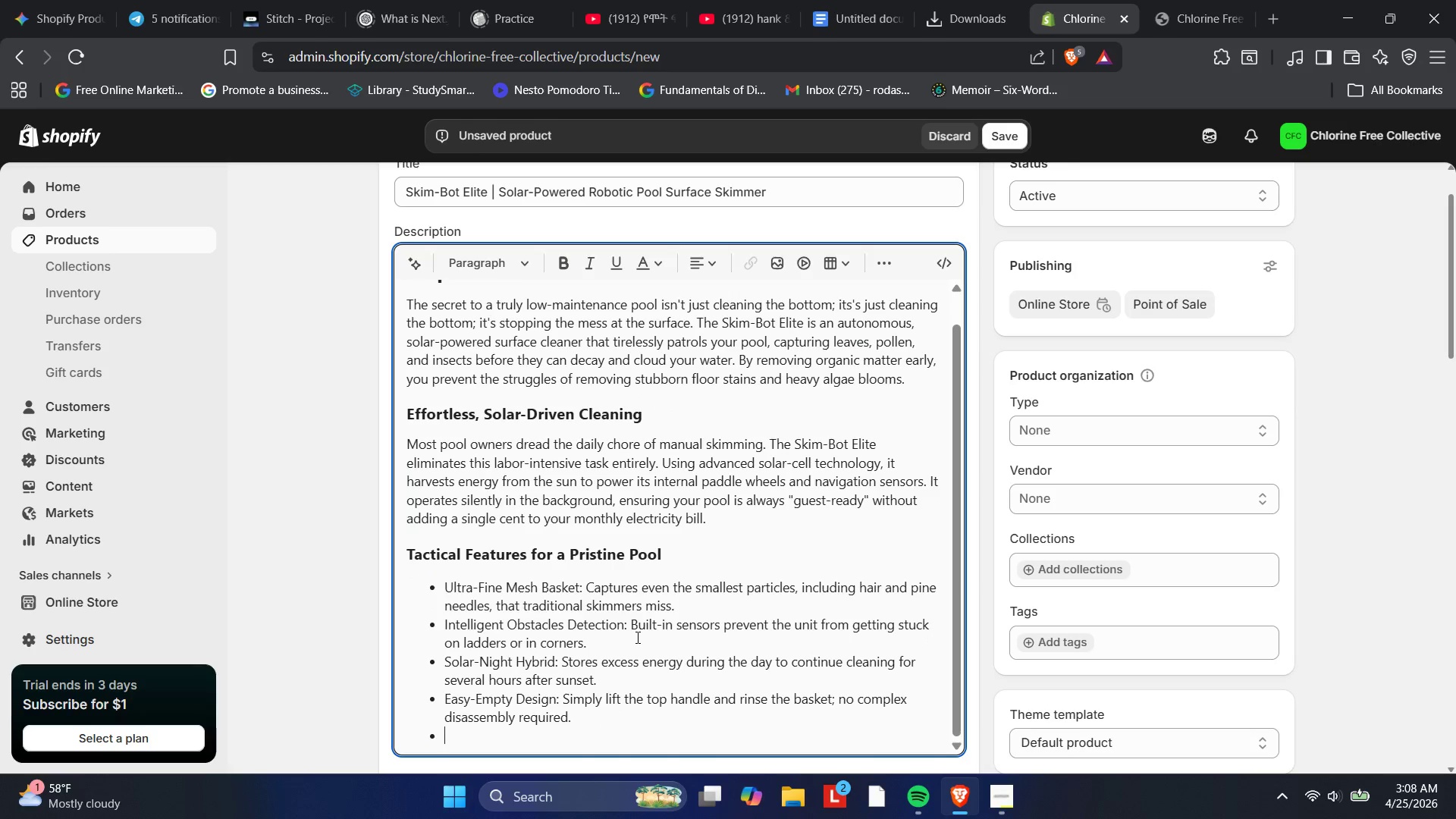 
key(Backspace)
 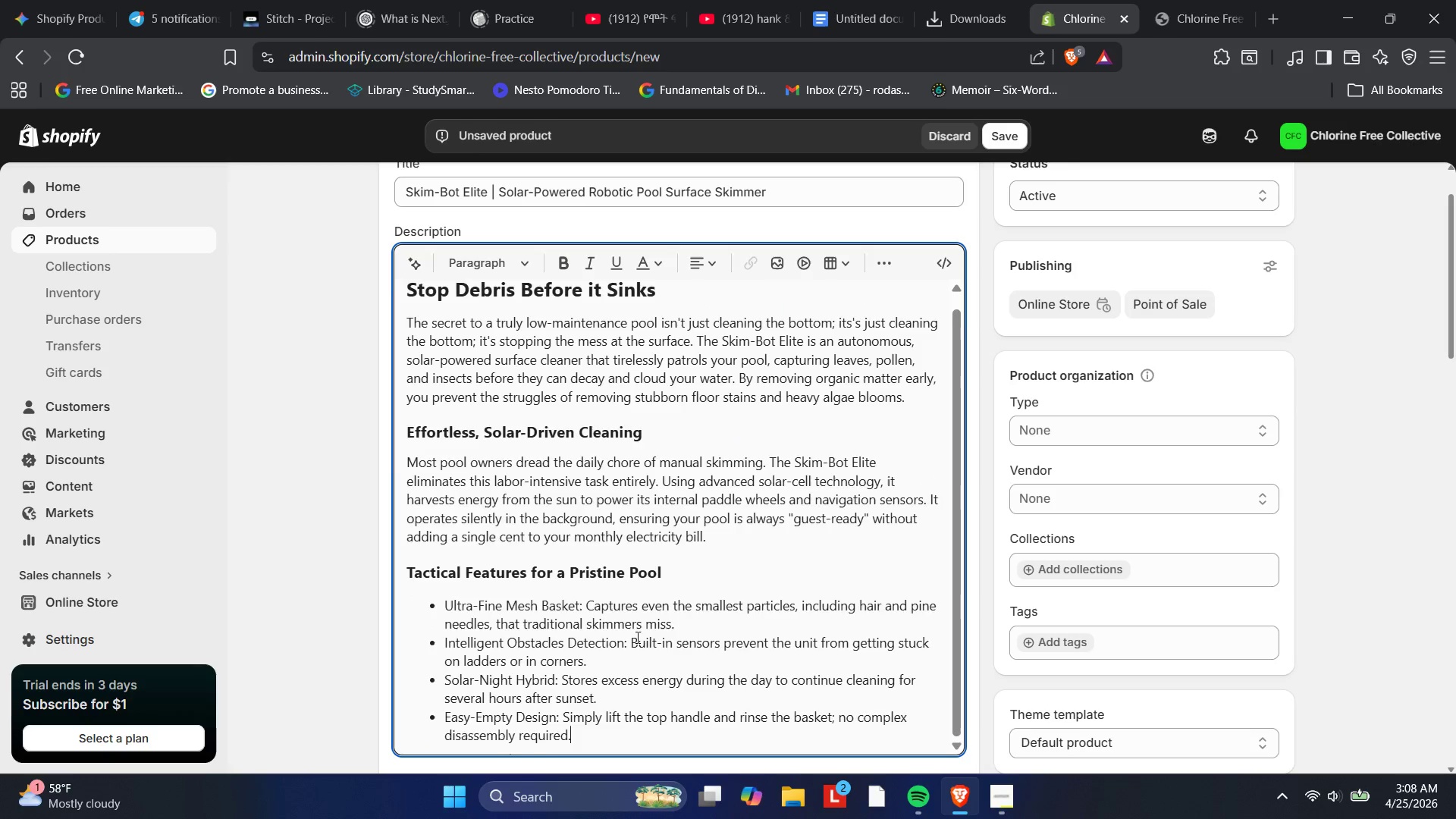 
key(Enter)
 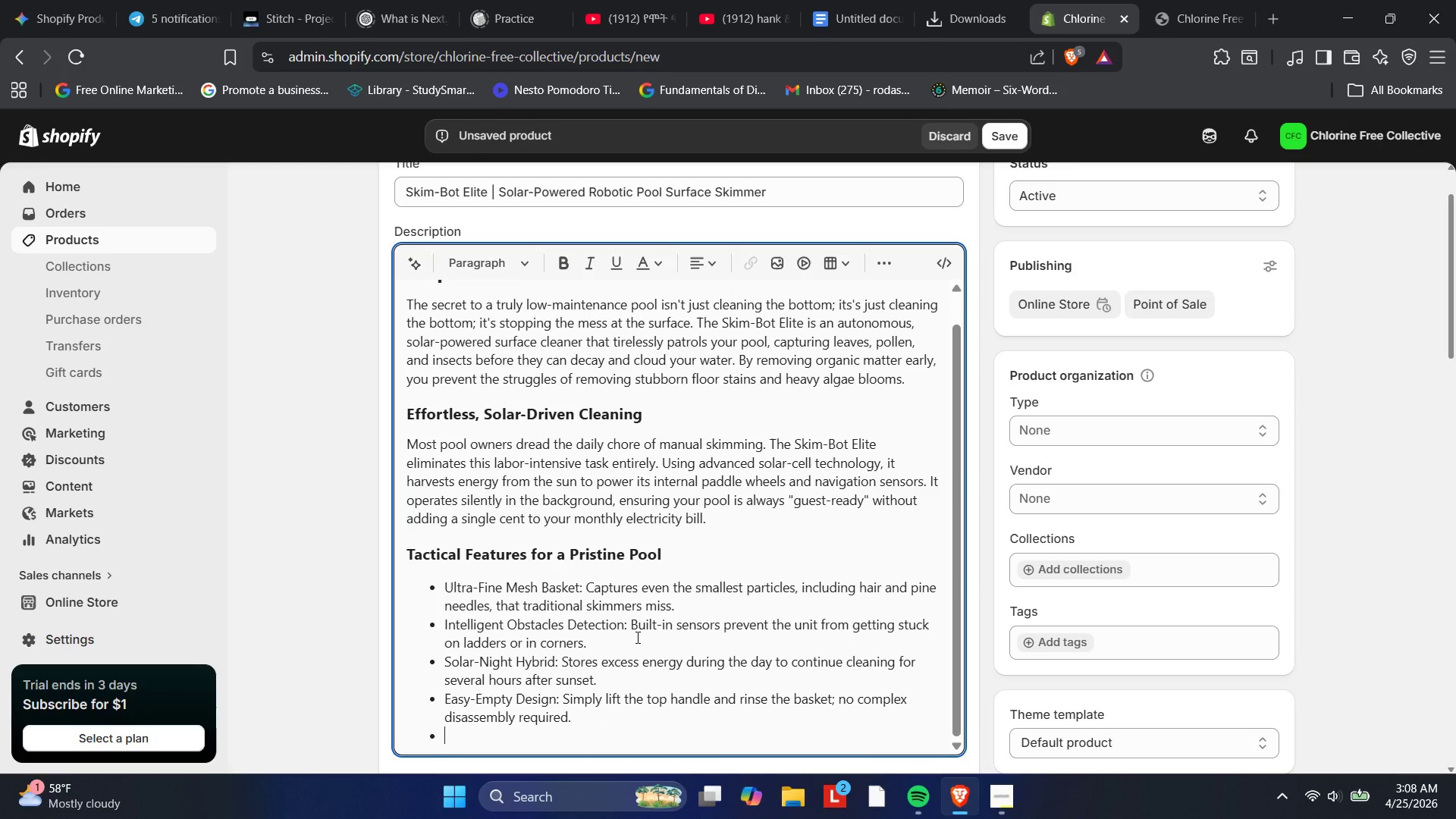 
key(Enter)
 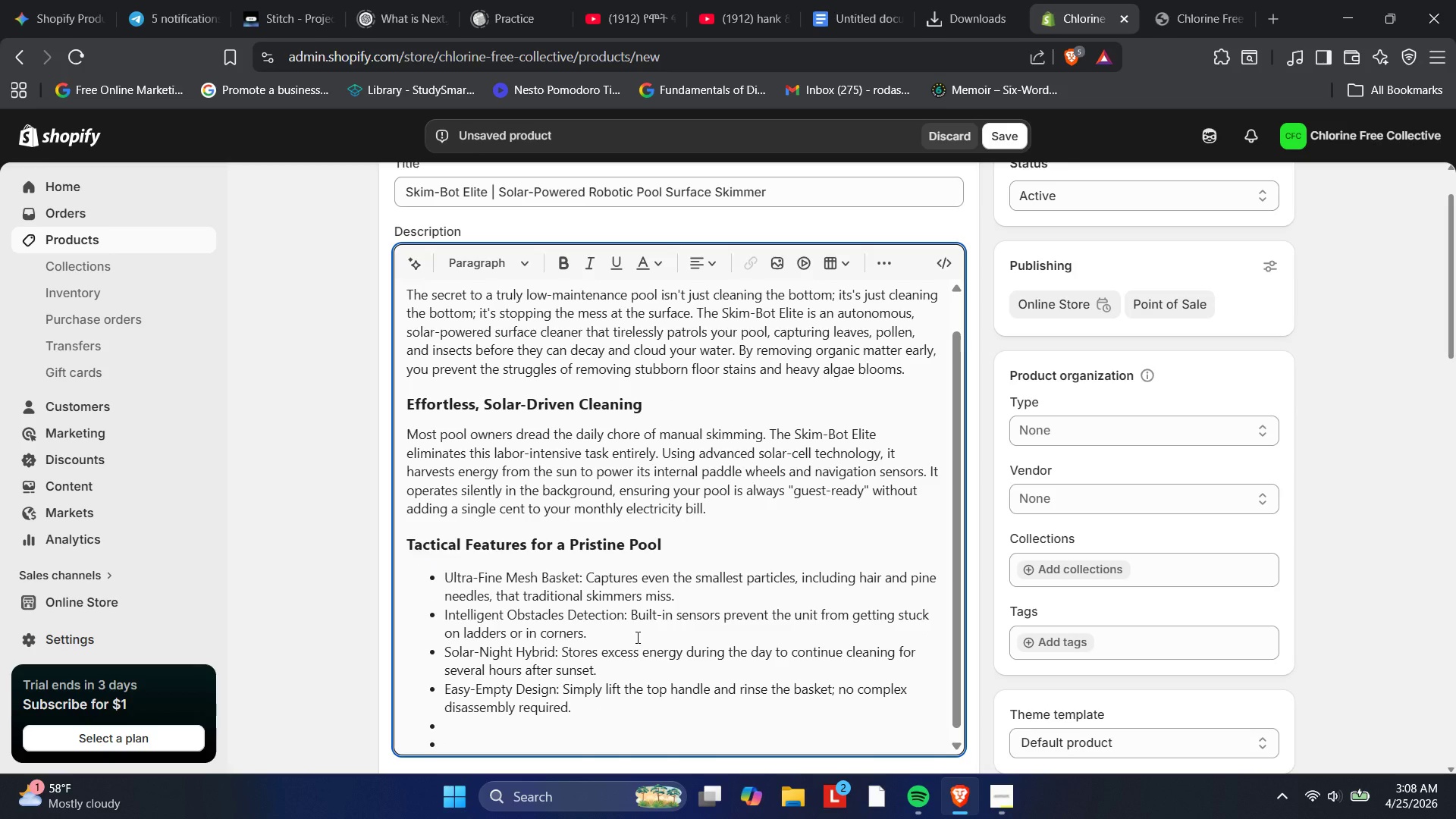 
key(ArrowUp)
 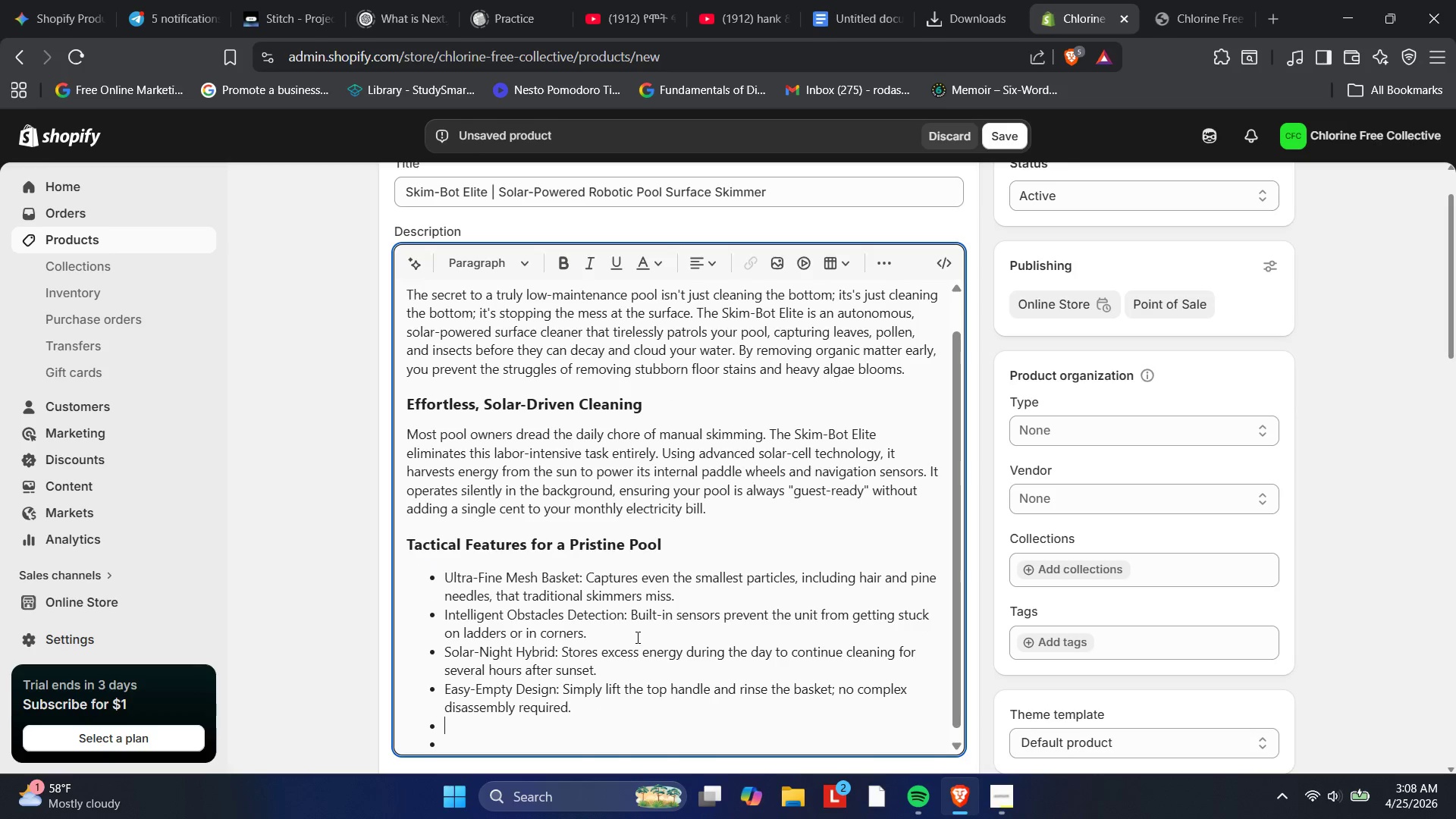 
key(Backspace)
 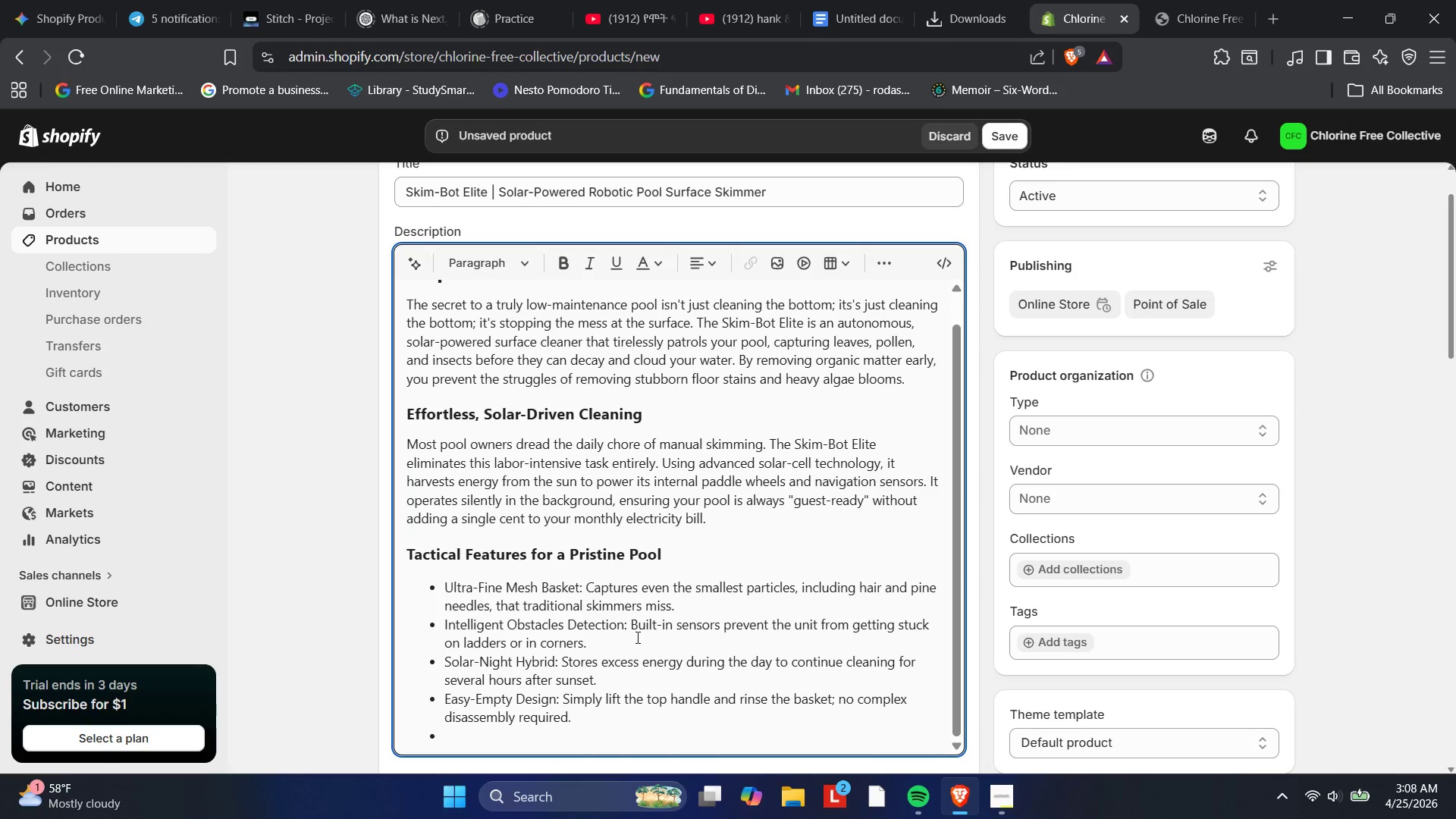 
key(ArrowDown)
 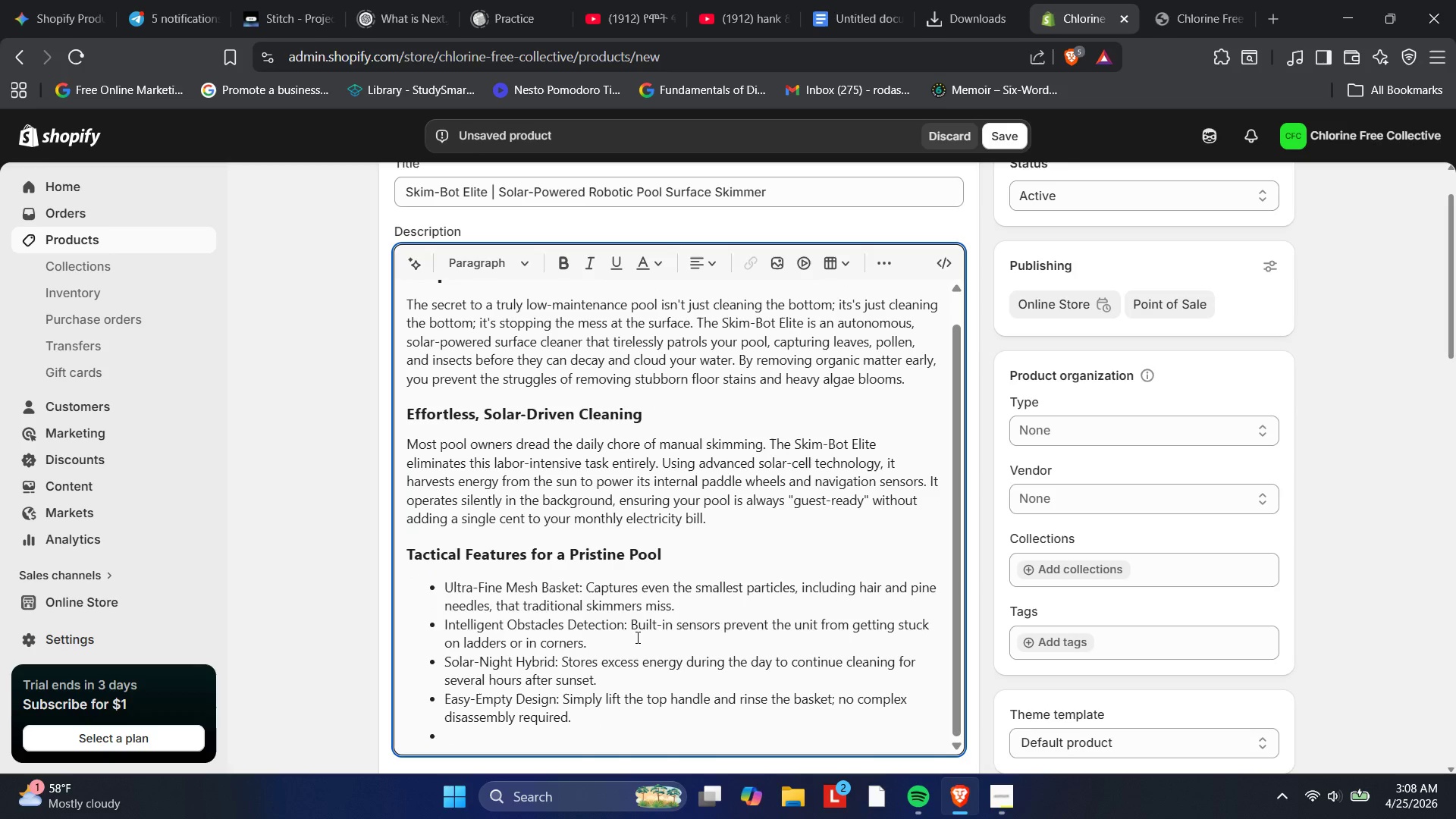 
key(ArrowDown)
 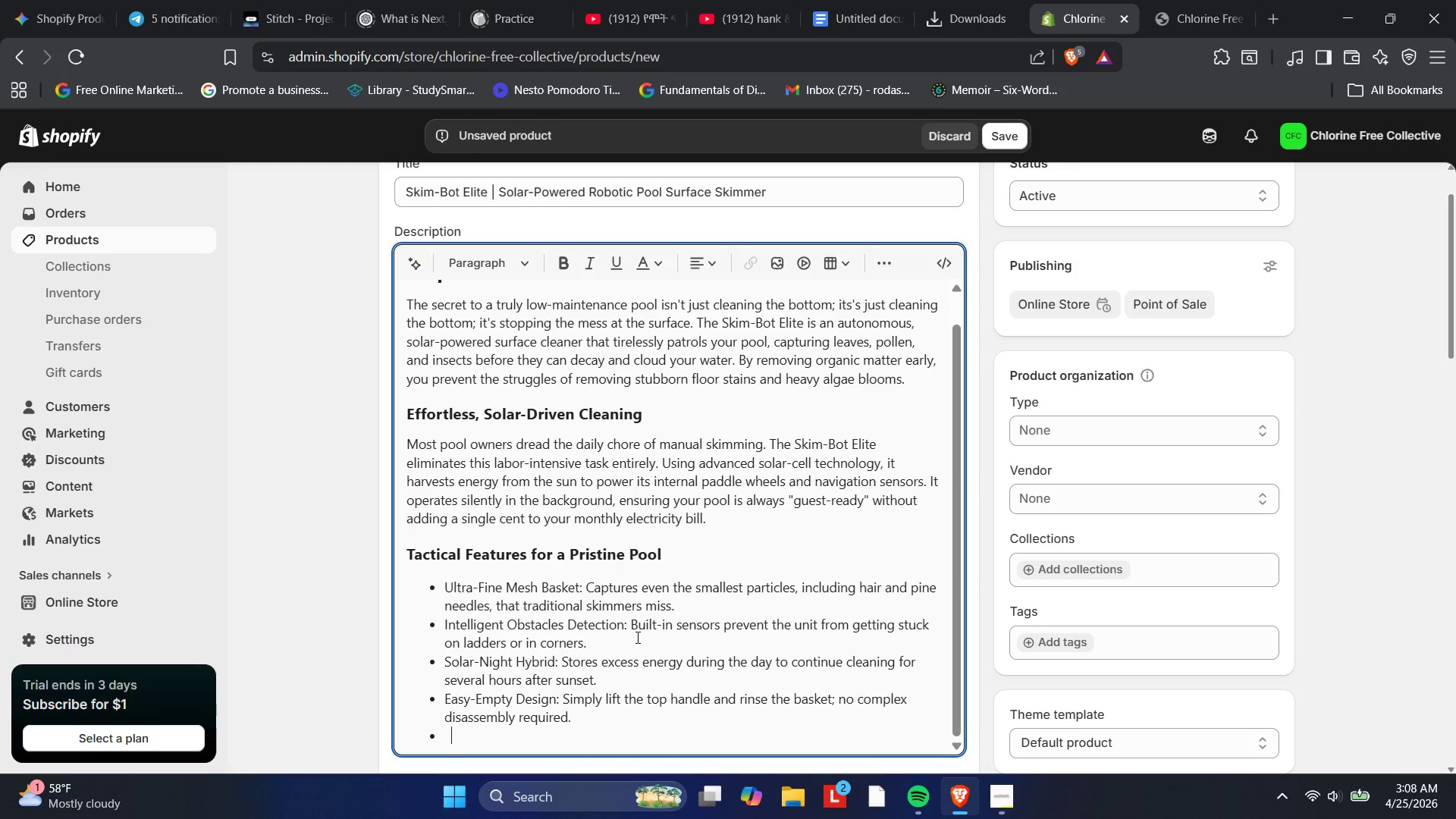 
key(Enter)
 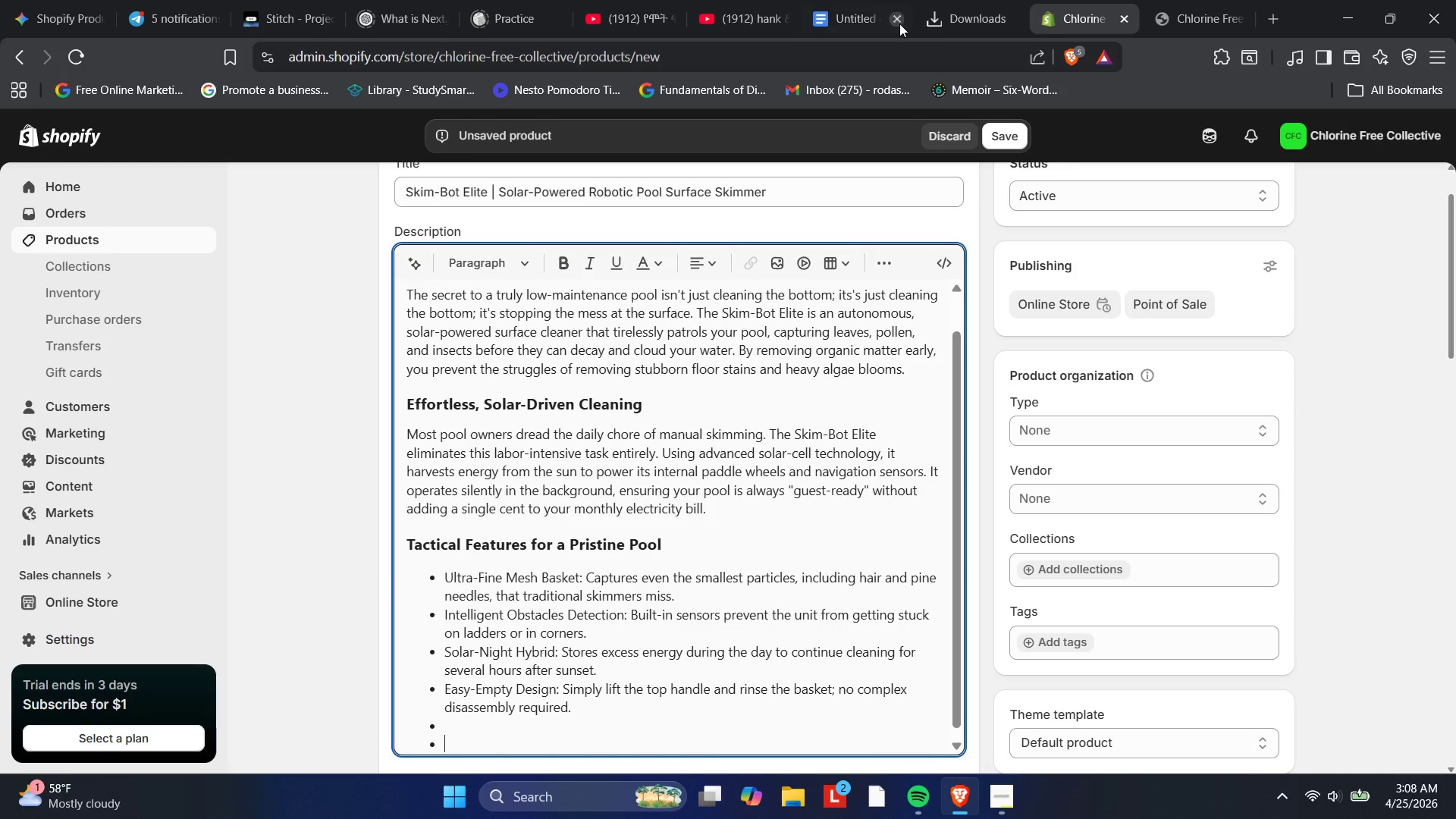 
left_click([877, 261])
 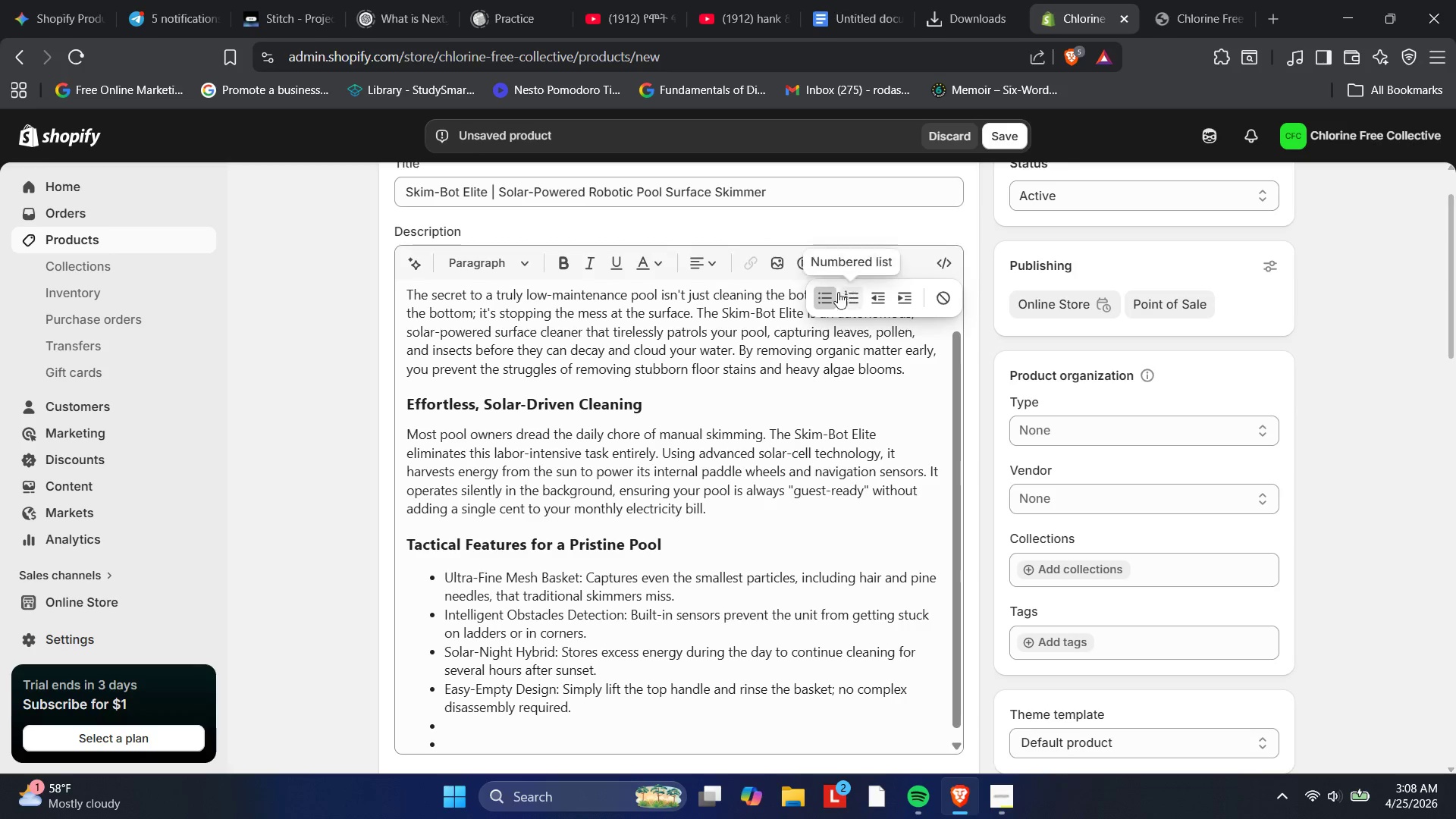 
left_click([821, 300])
 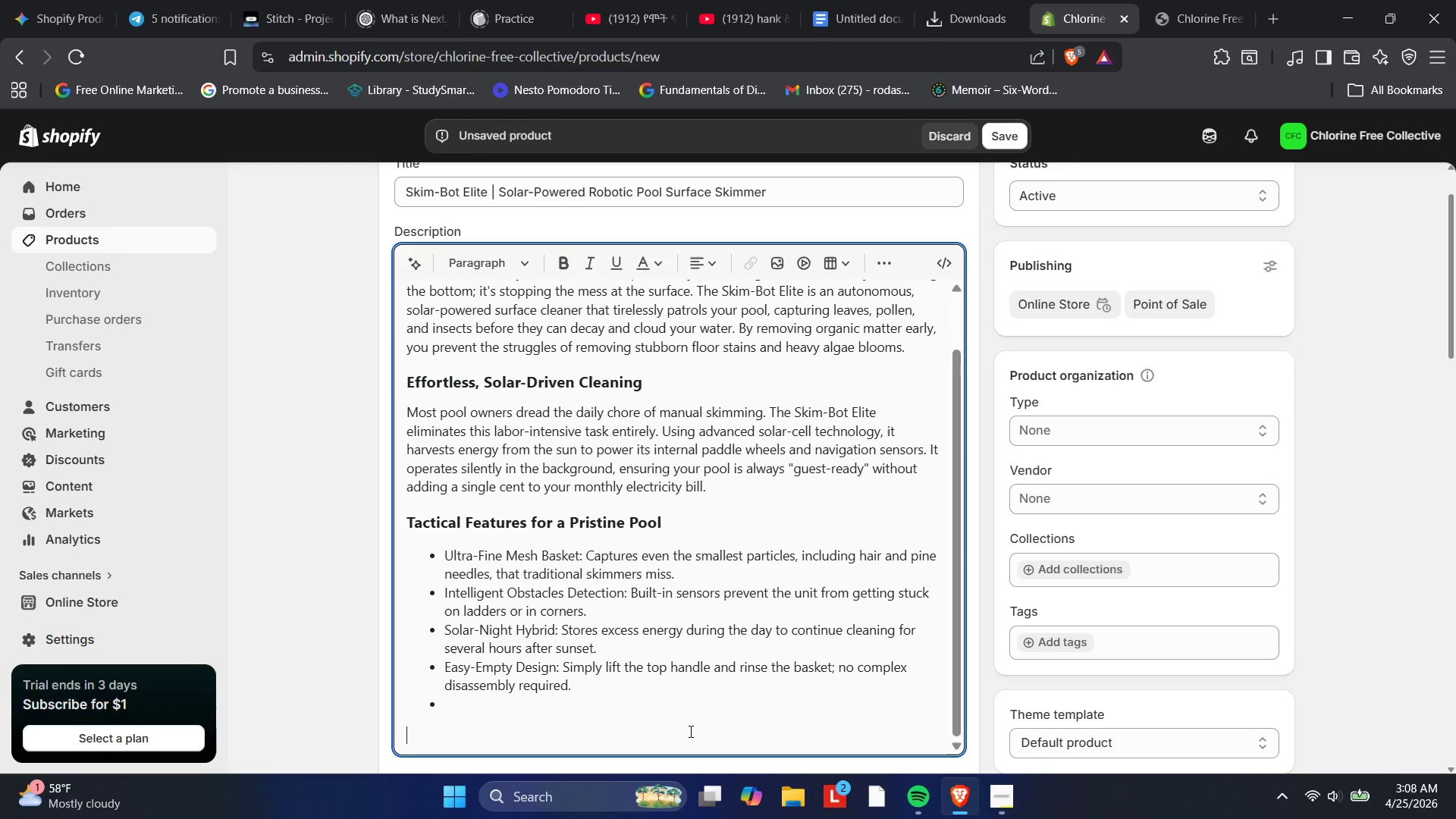 
left_click([644, 694])
 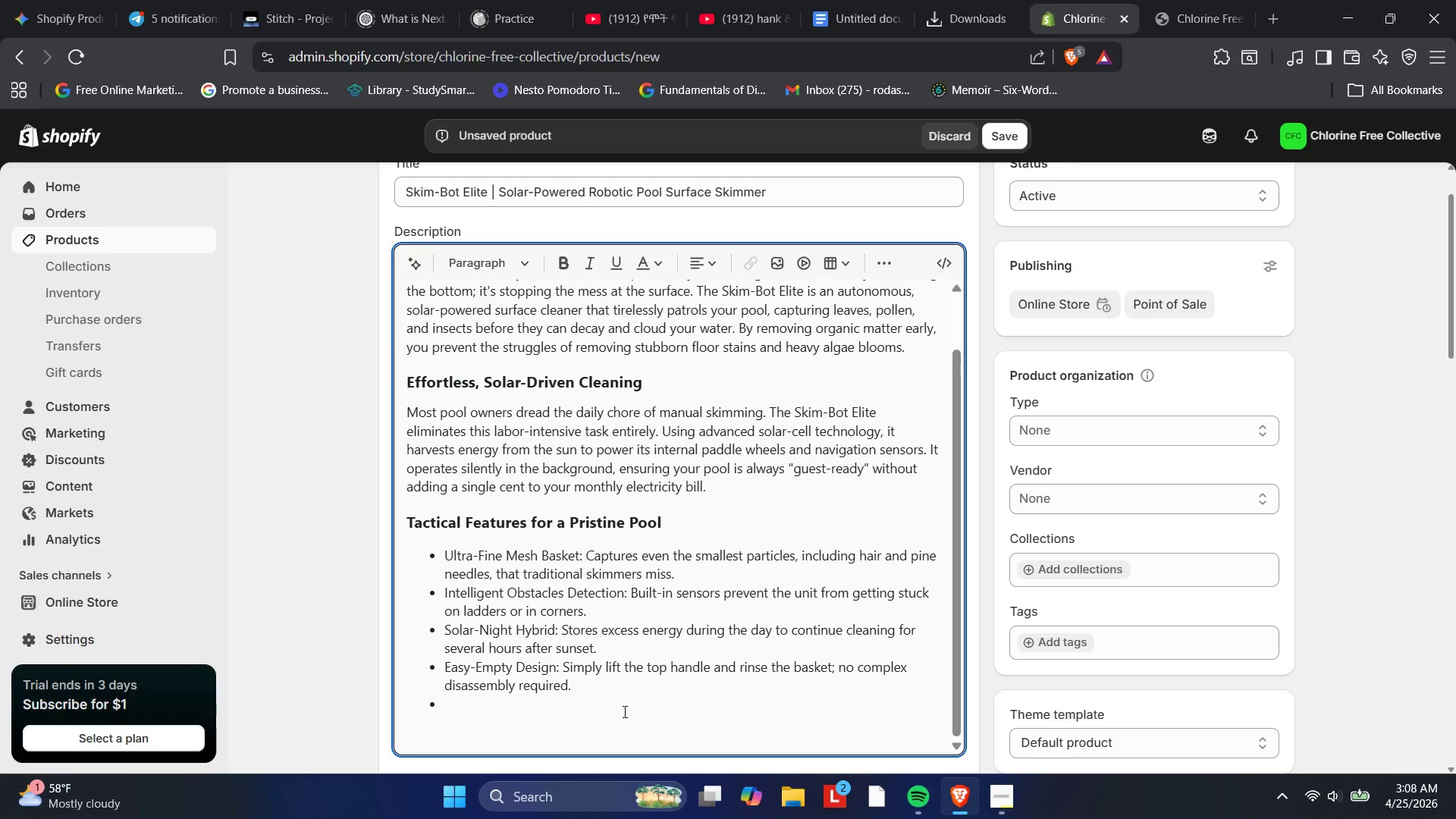 
key(Backspace)
 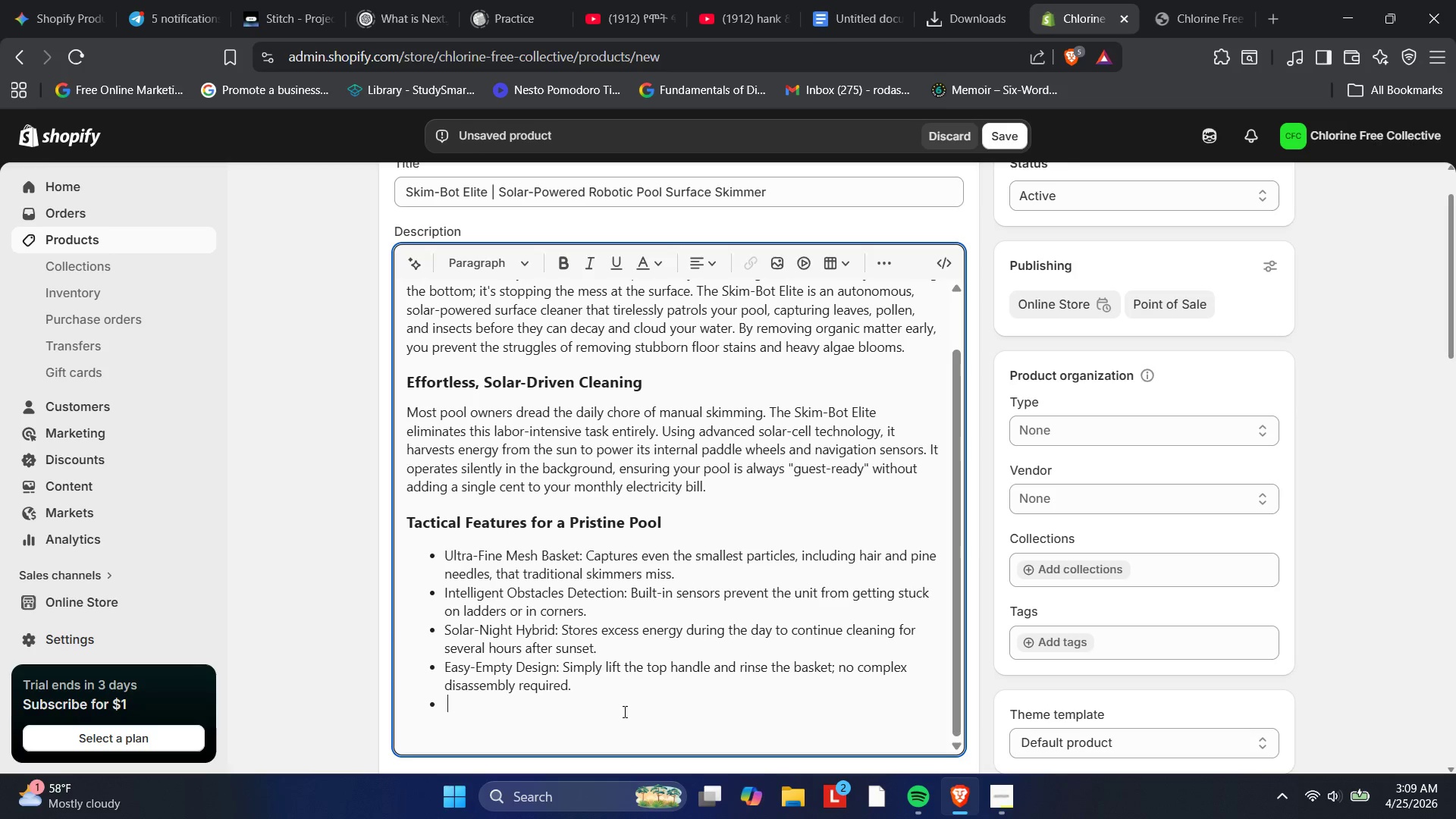 
key(Backspace)
 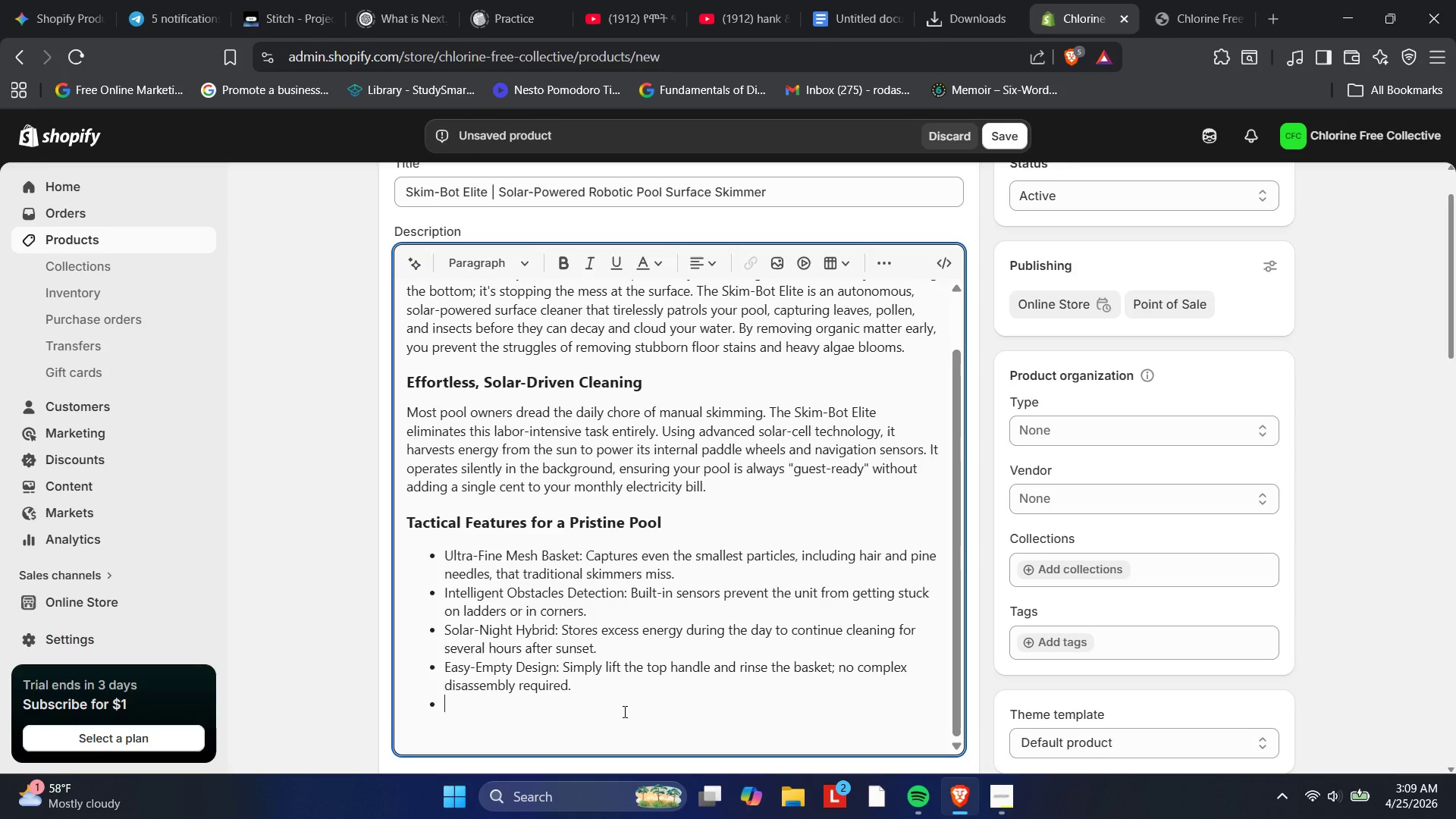 
key(Backspace)
 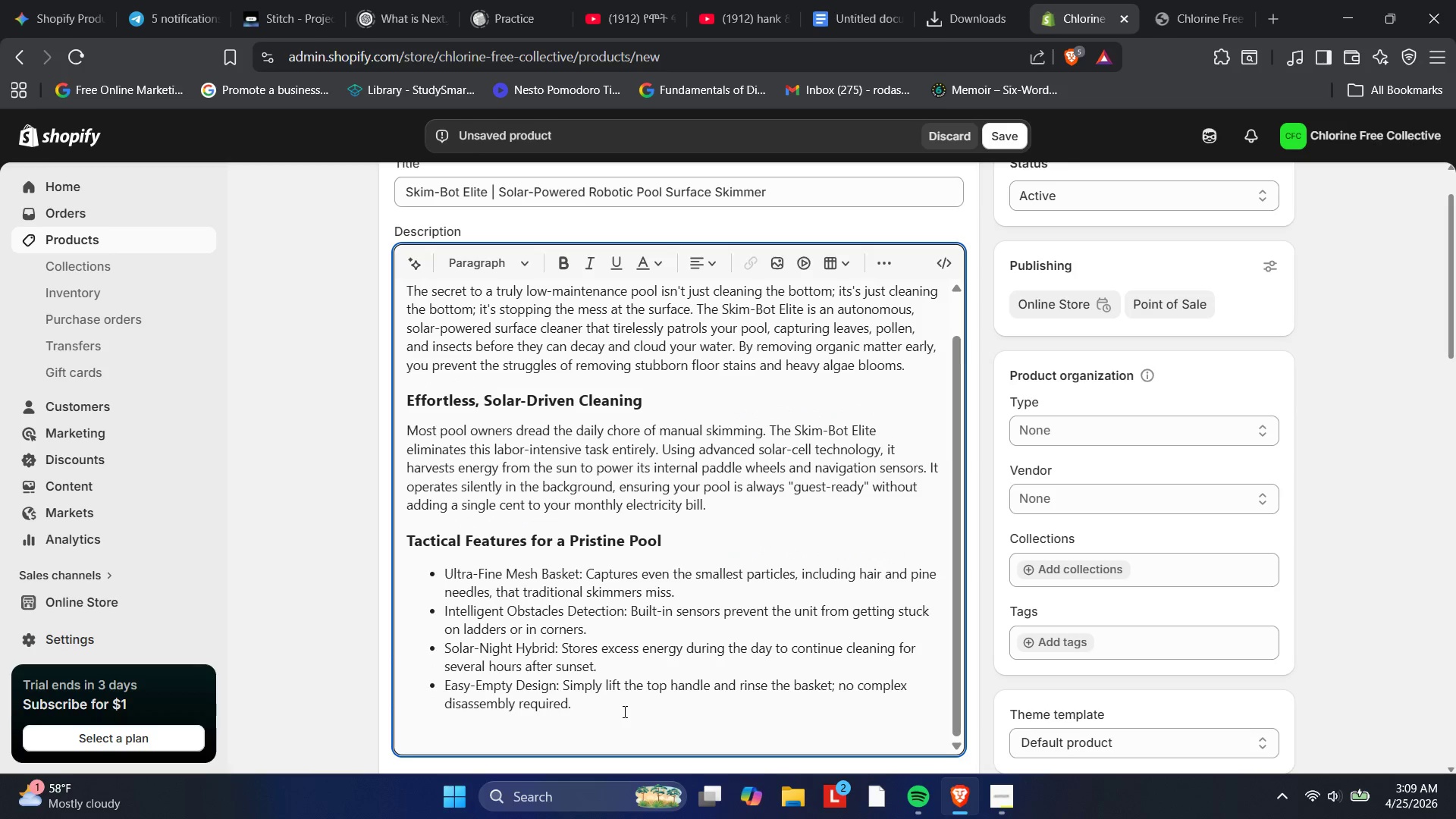 
key(ArrowLeft)
 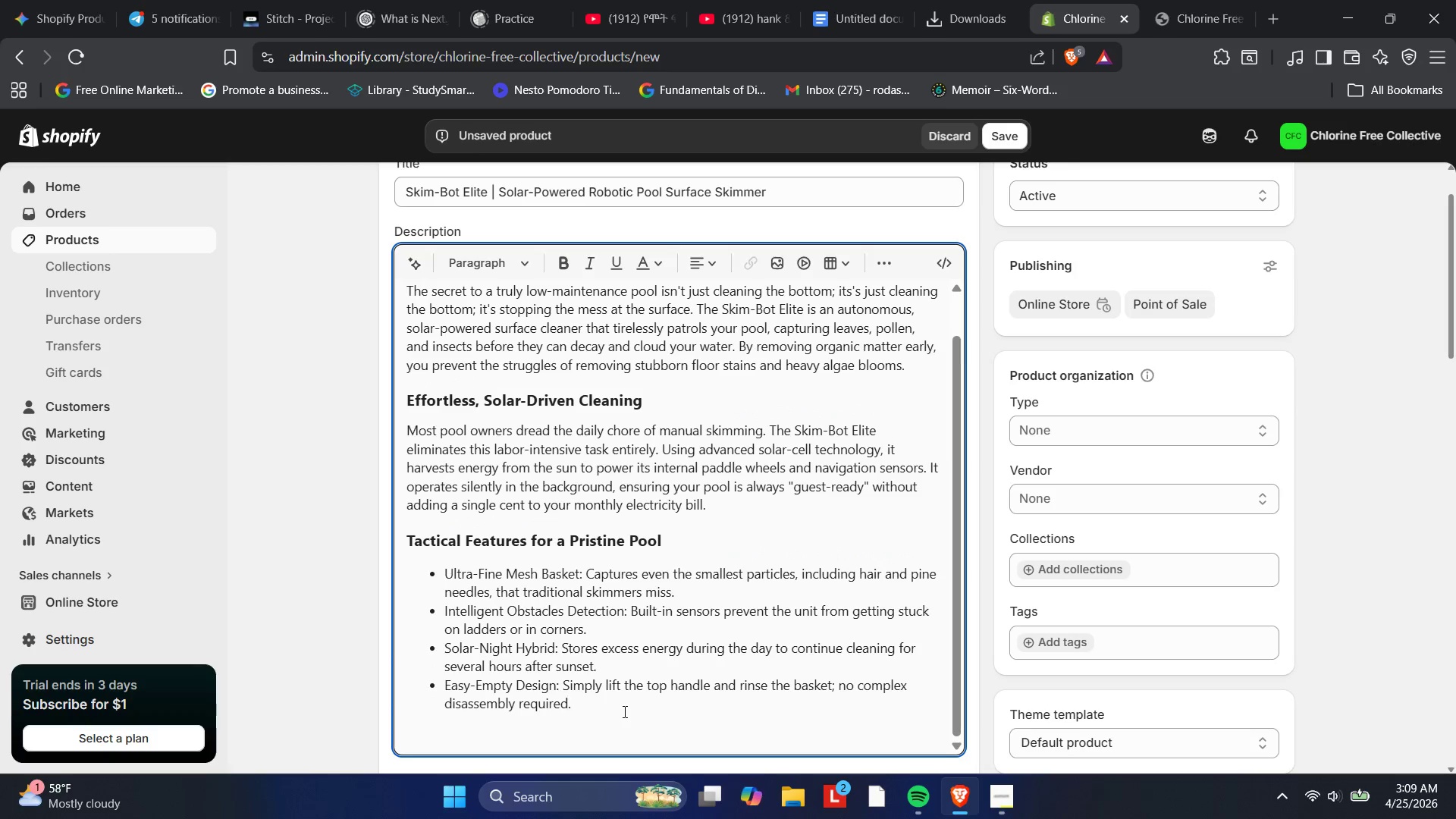 
key(Enter)
 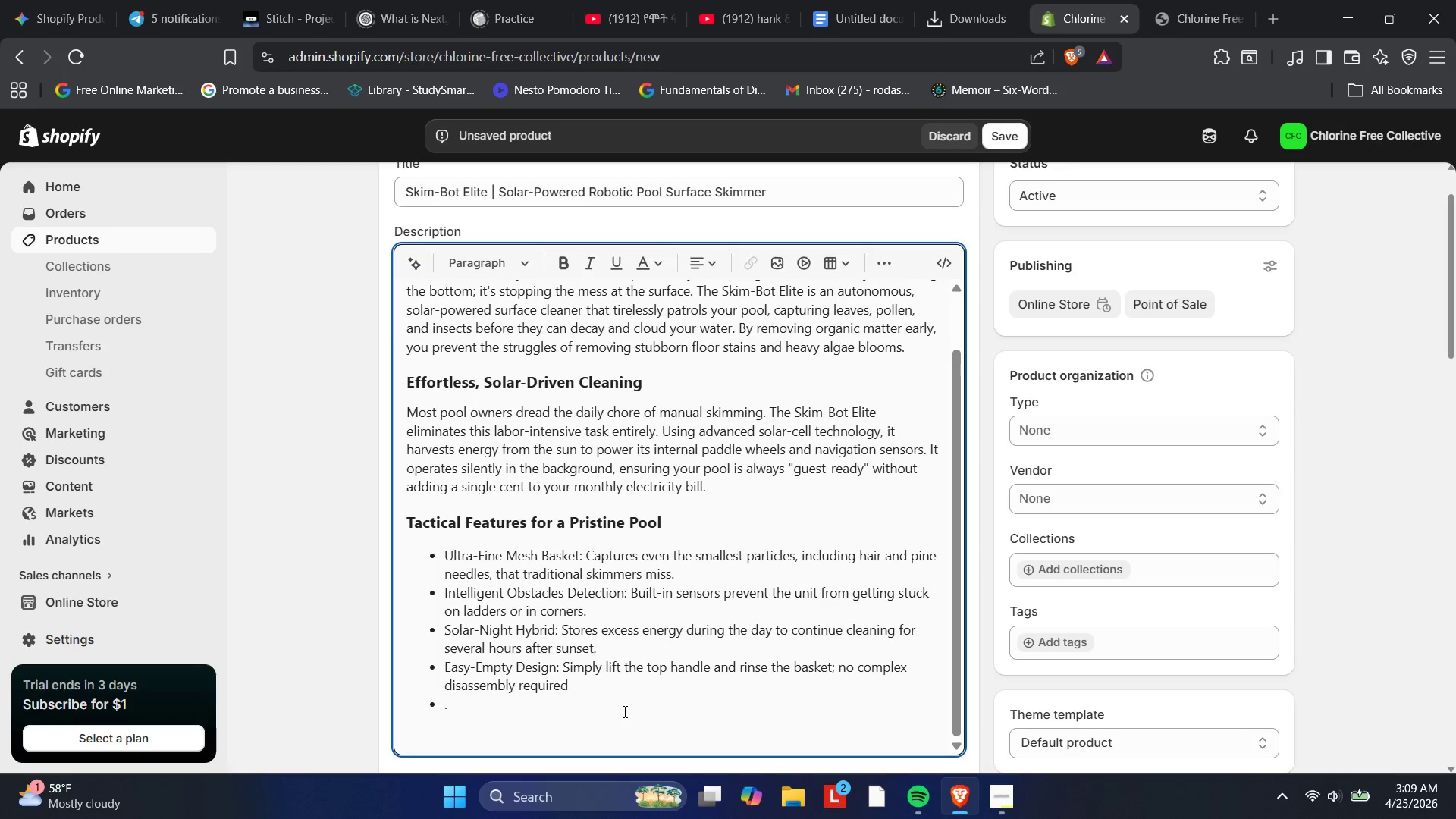 
key(Enter)
 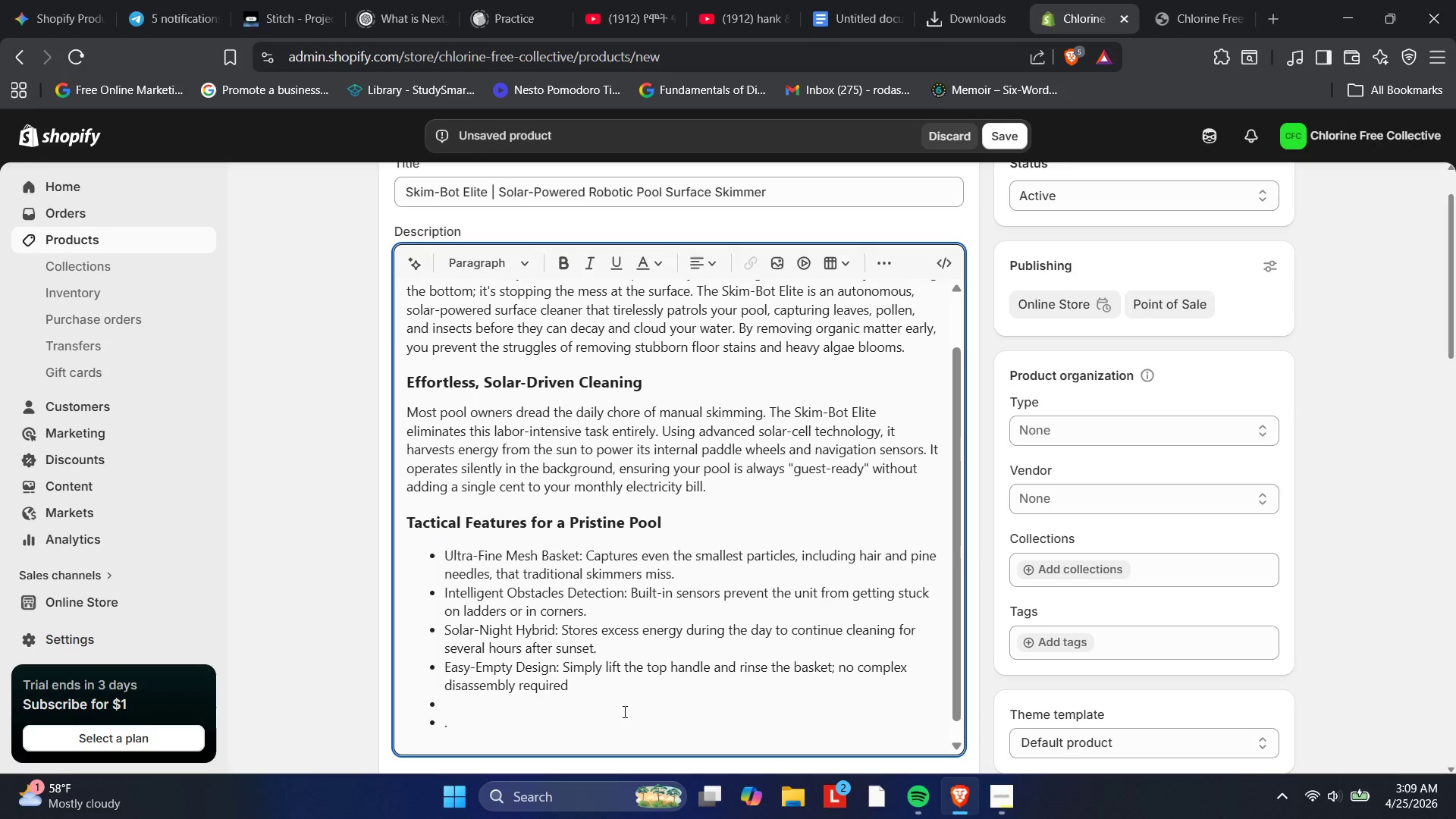 
key(Backspace)
 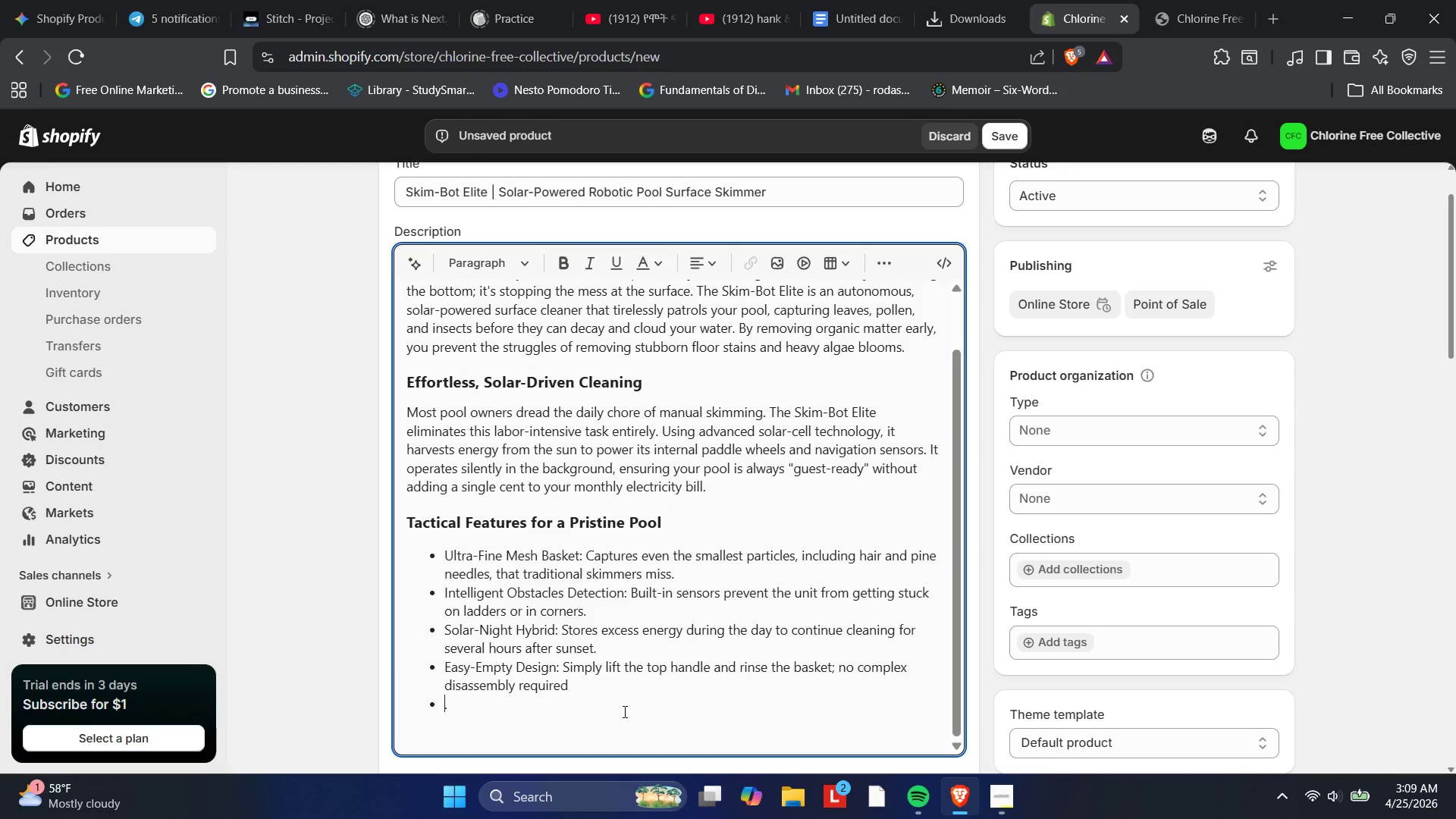 
key(Backspace)
 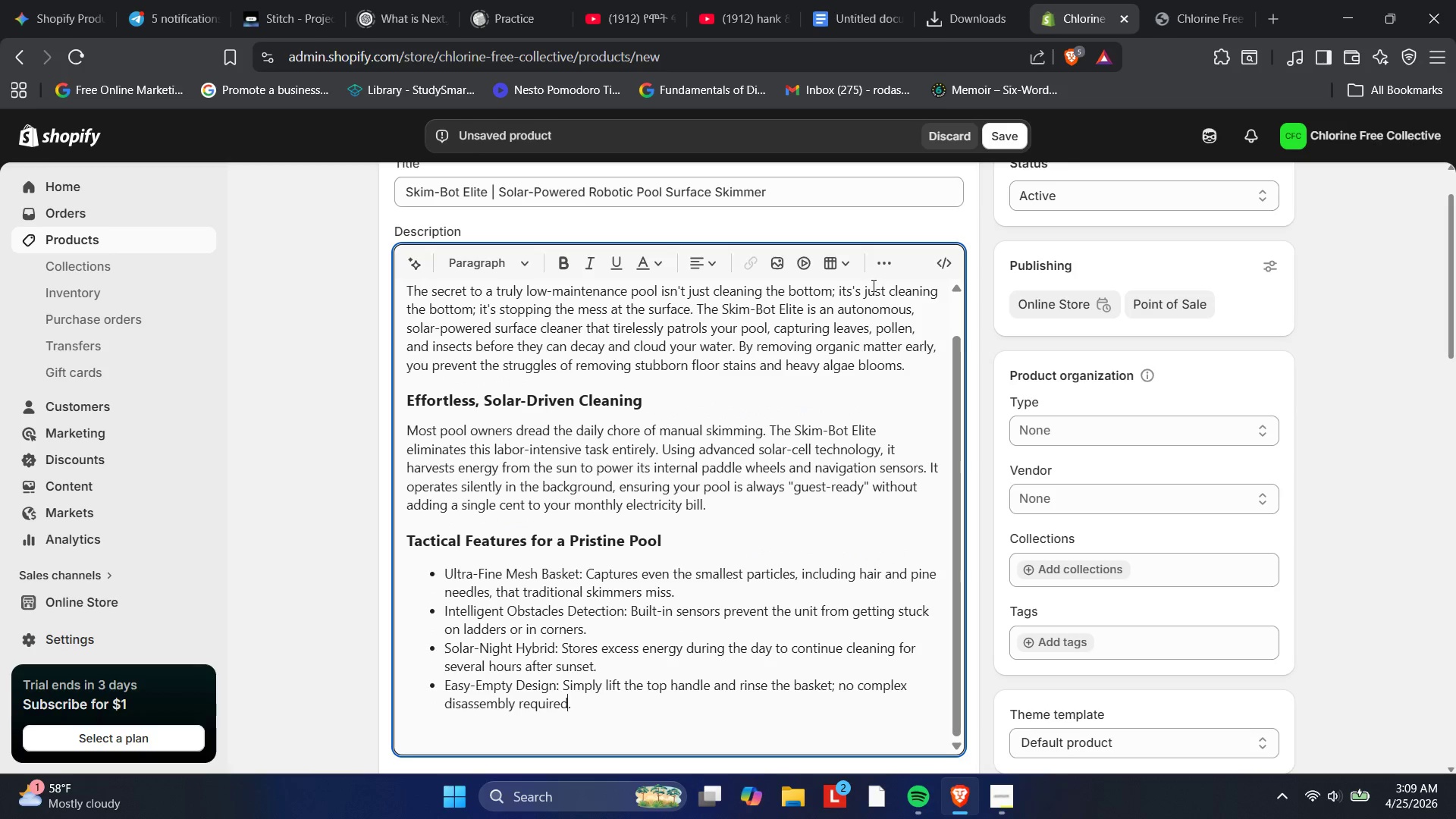 
left_click([888, 273])
 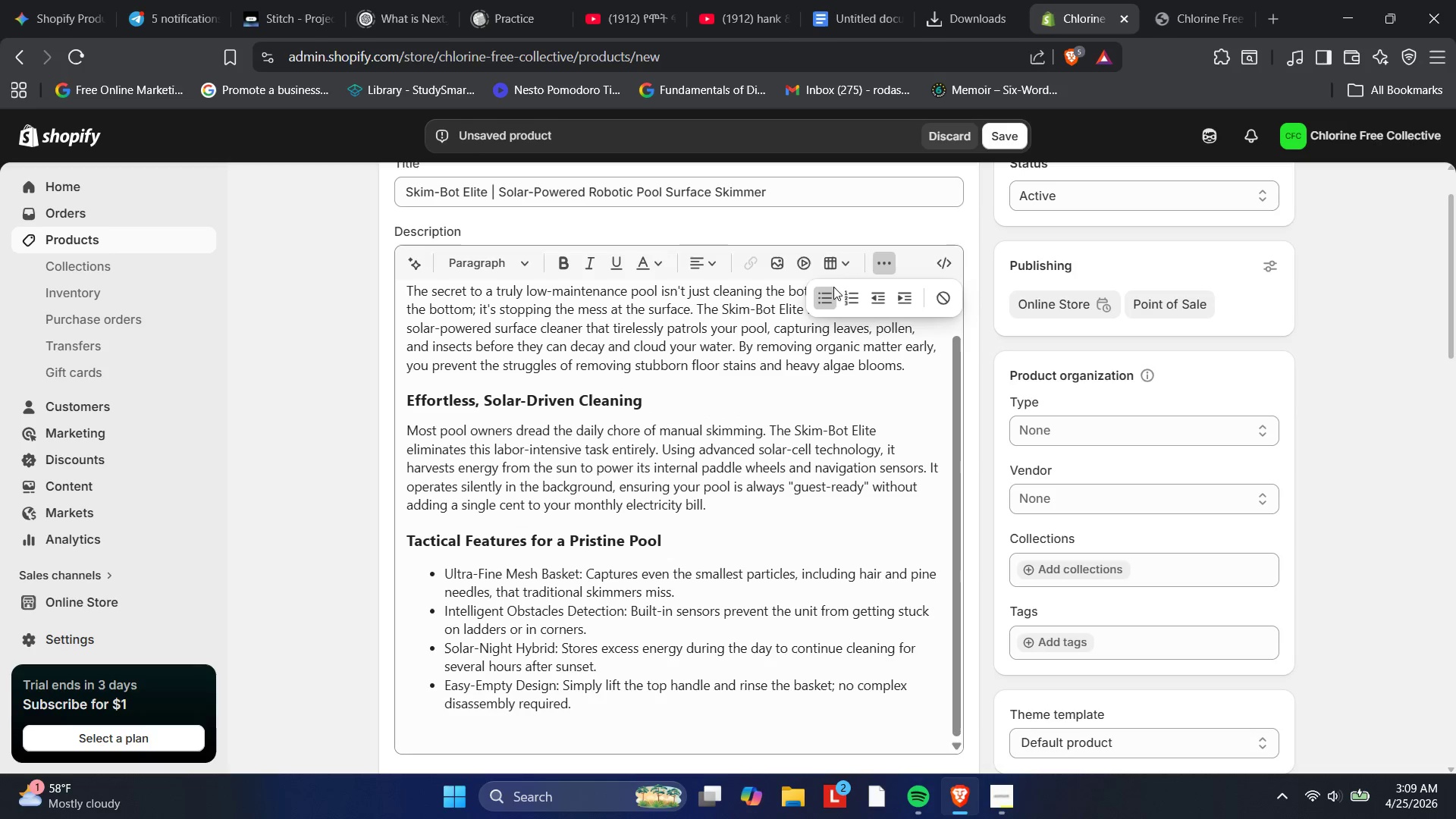 
left_click([830, 291])
 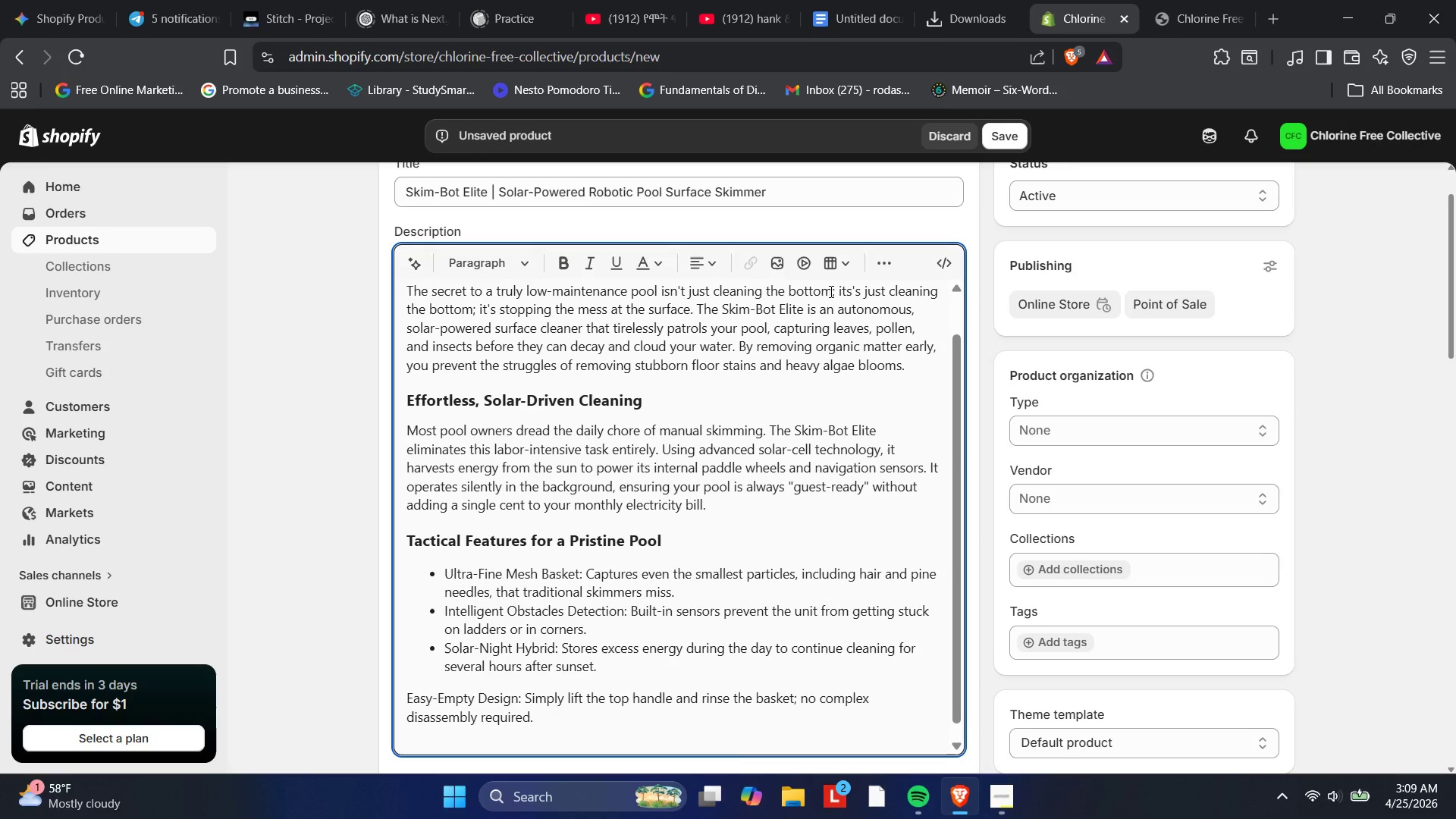 
key(Control+Z)
 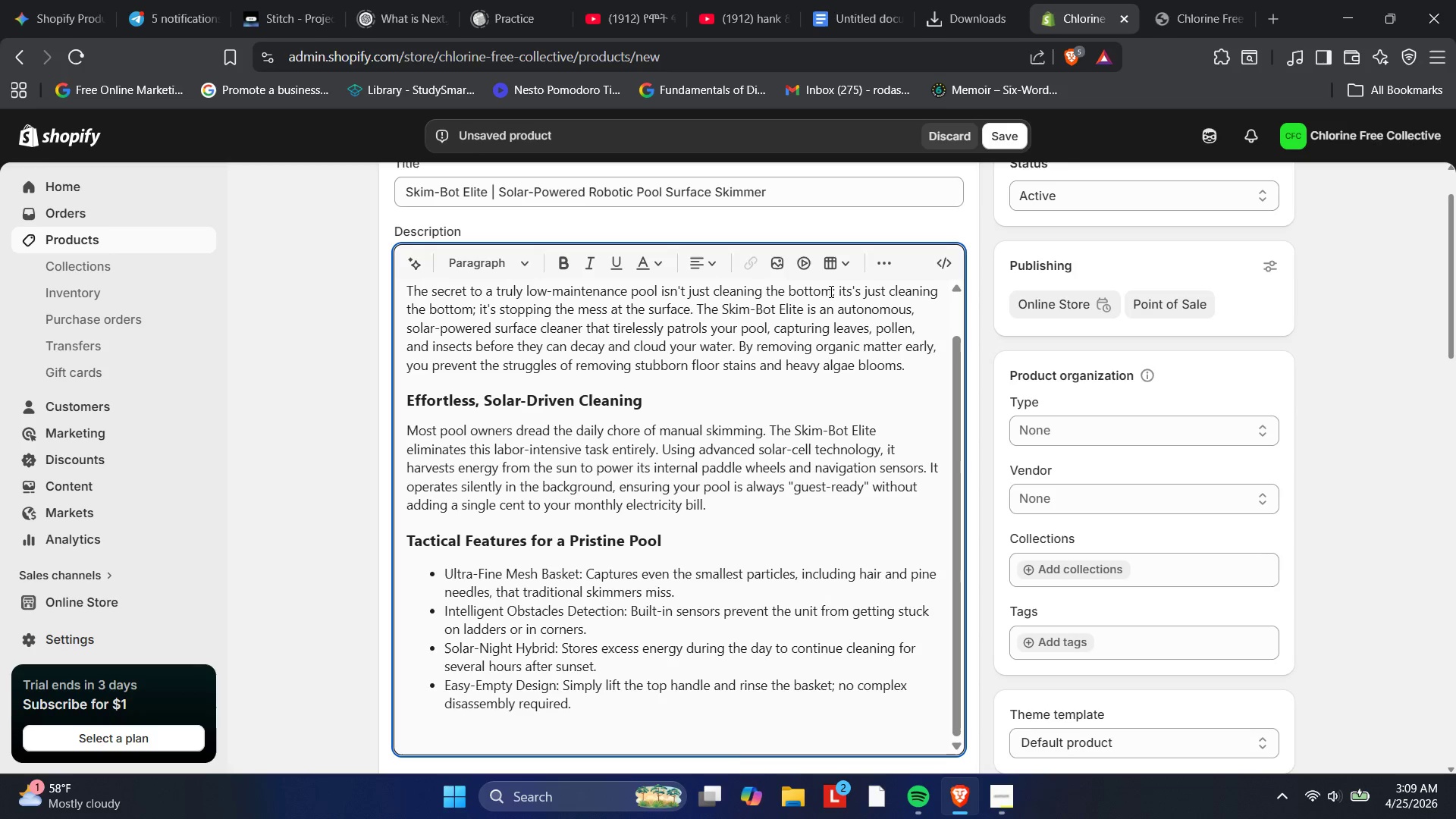 
key(Enter)
 